 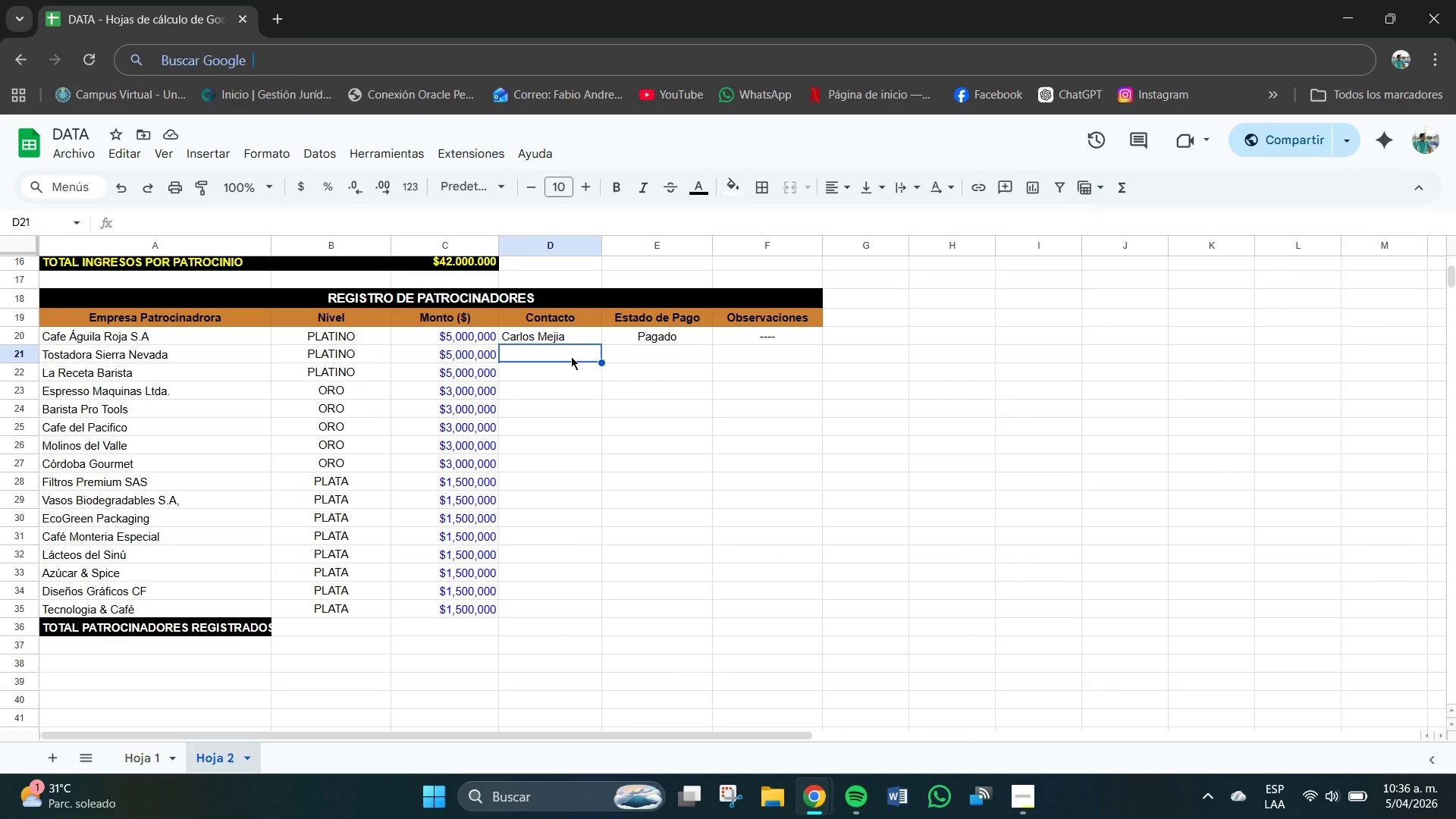 
left_click_drag(start_coordinate=[52, 332], to_coordinate=[783, 617])
 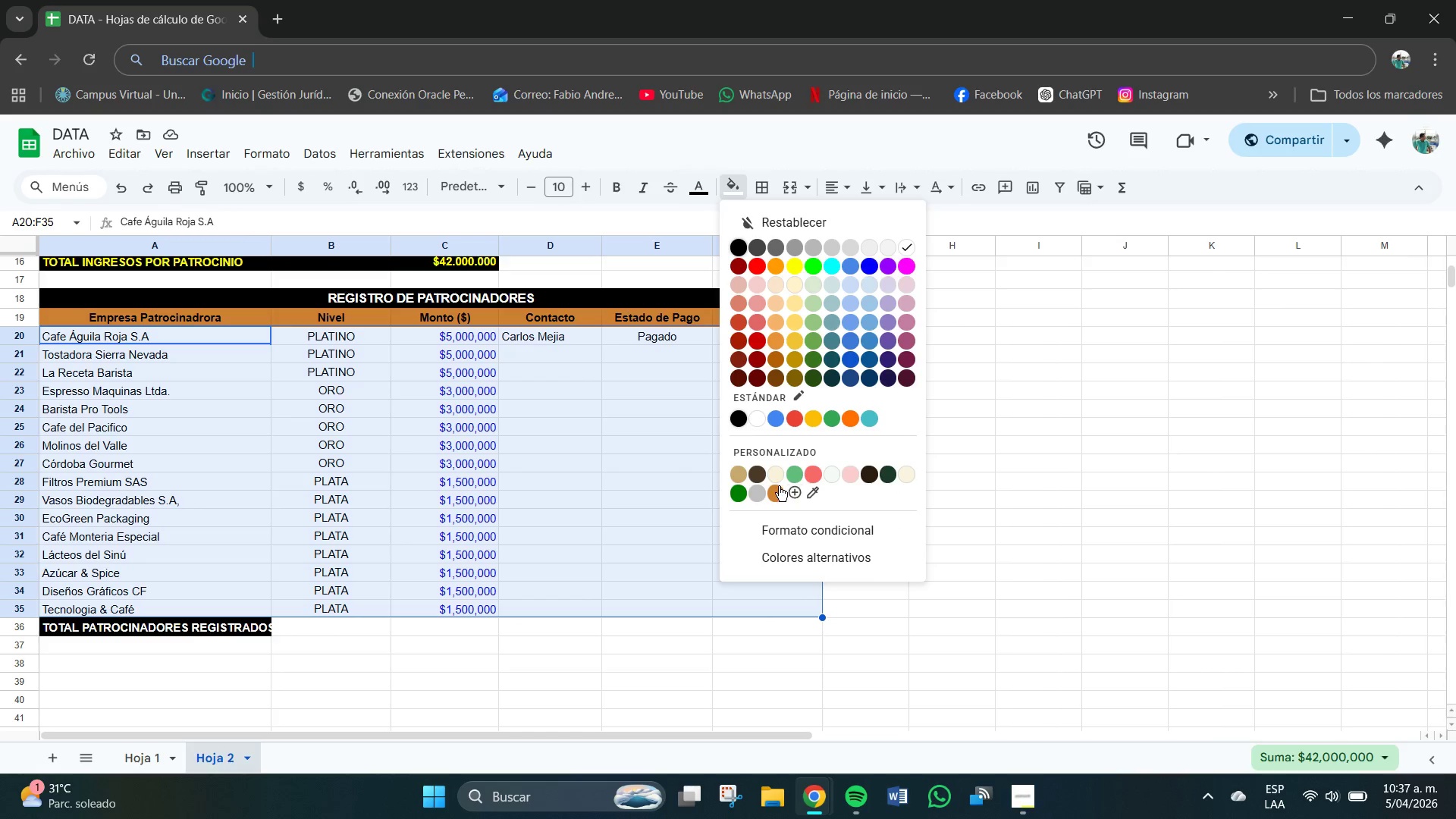 
left_click([775, 470])
 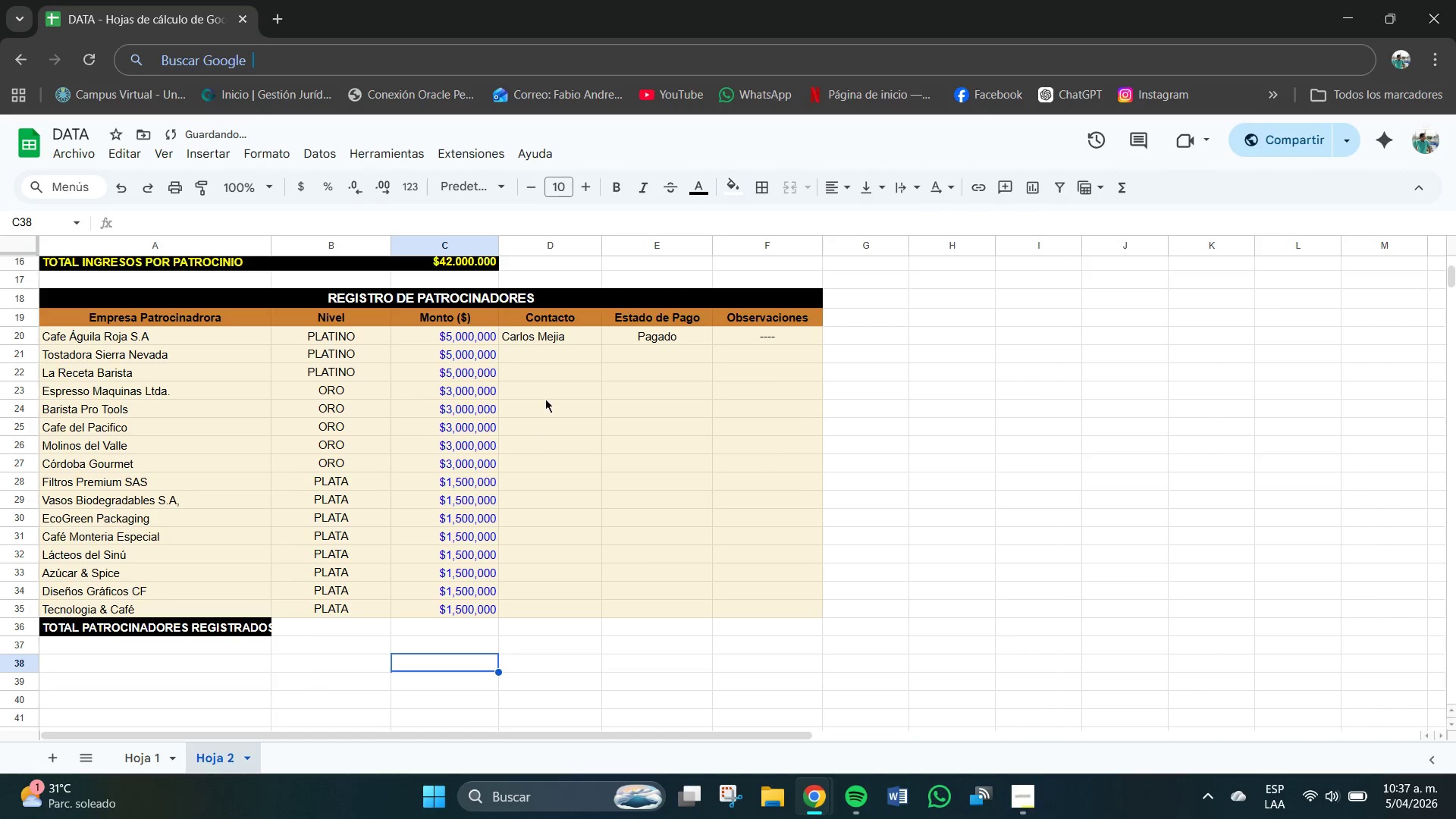 
left_click([551, 356])
 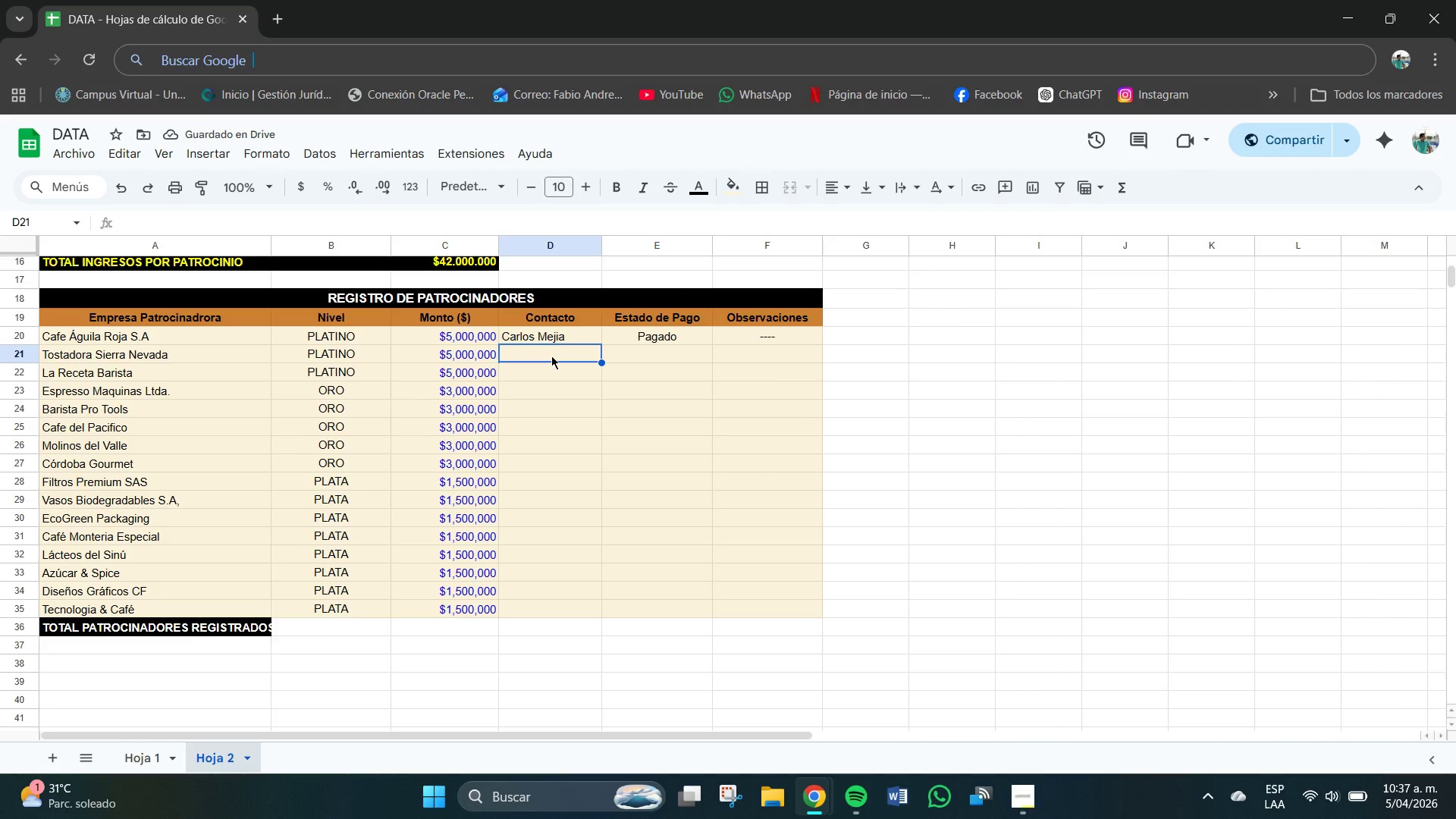 
left_click([551, 356])
 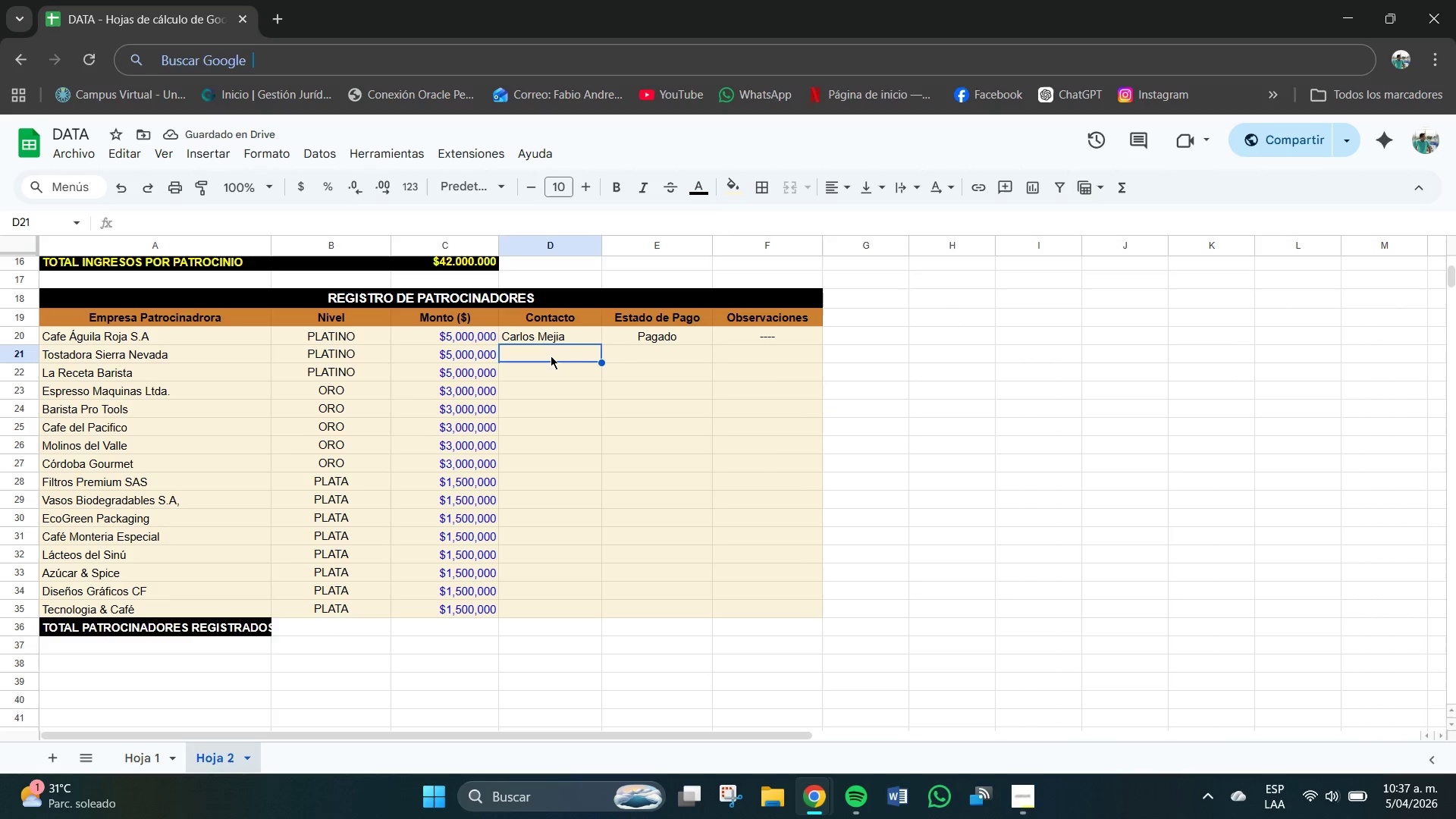 
double_click([551, 356])
 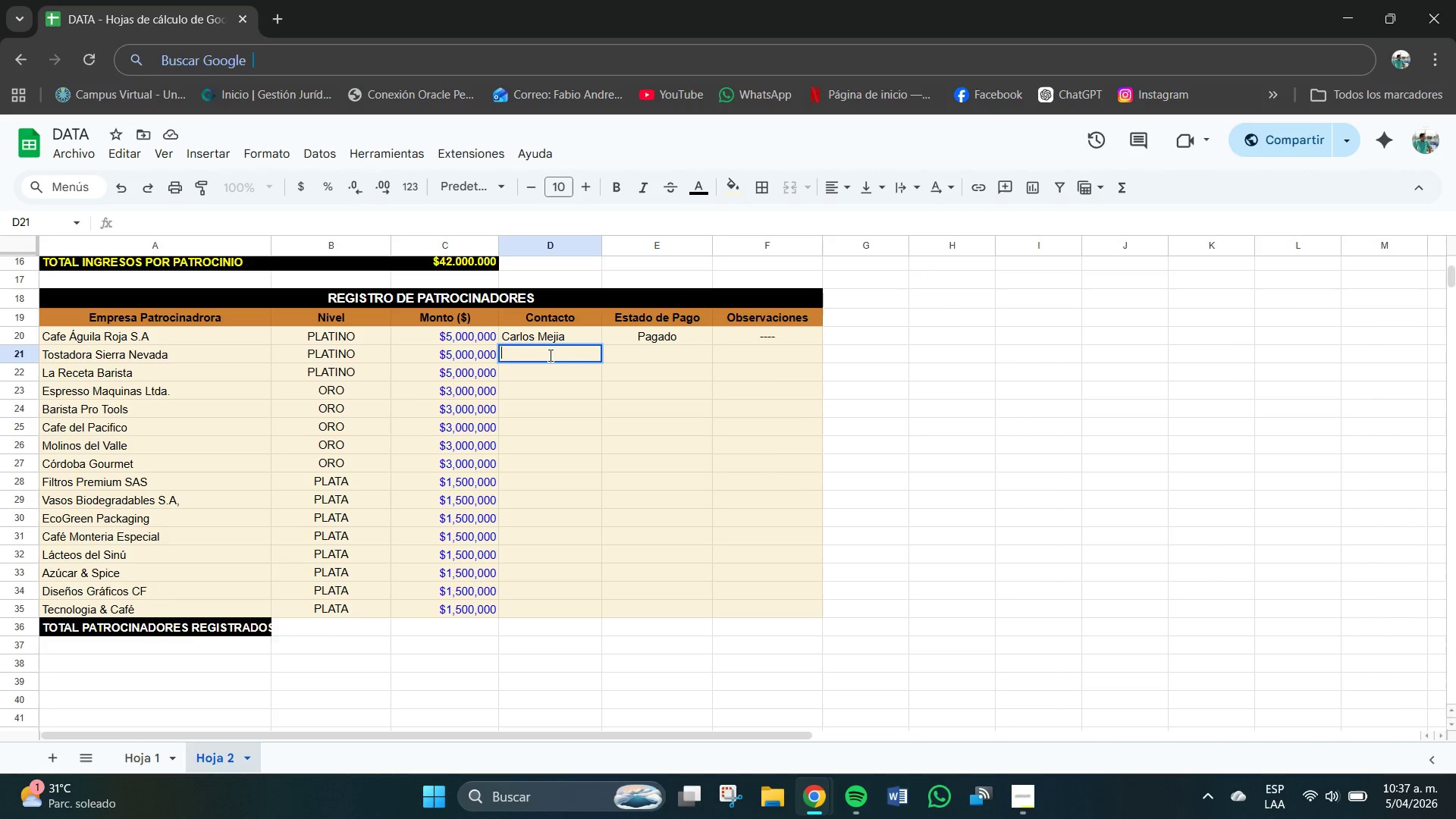 
type(Ana Rios)
 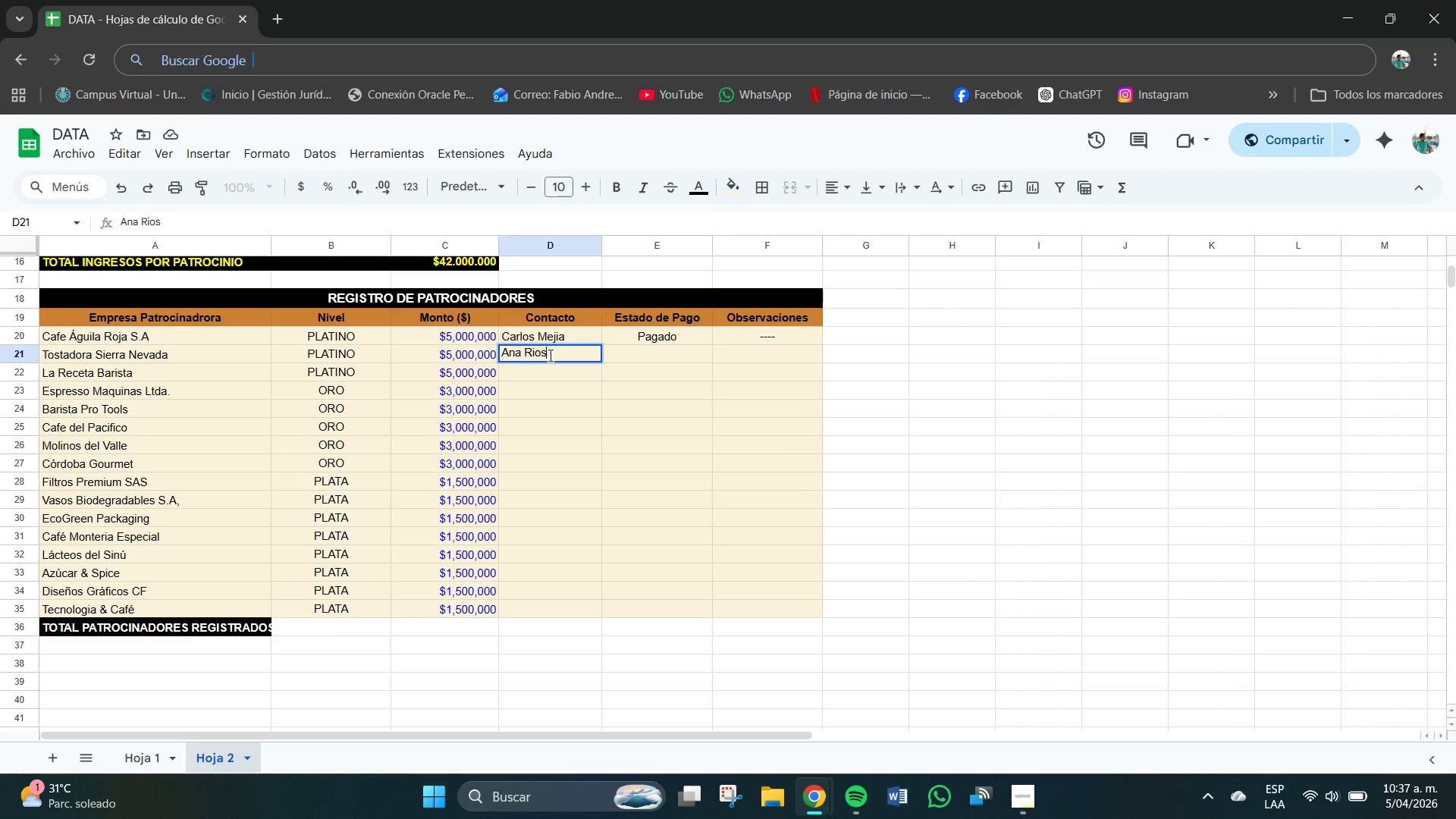 
key(Enter)
 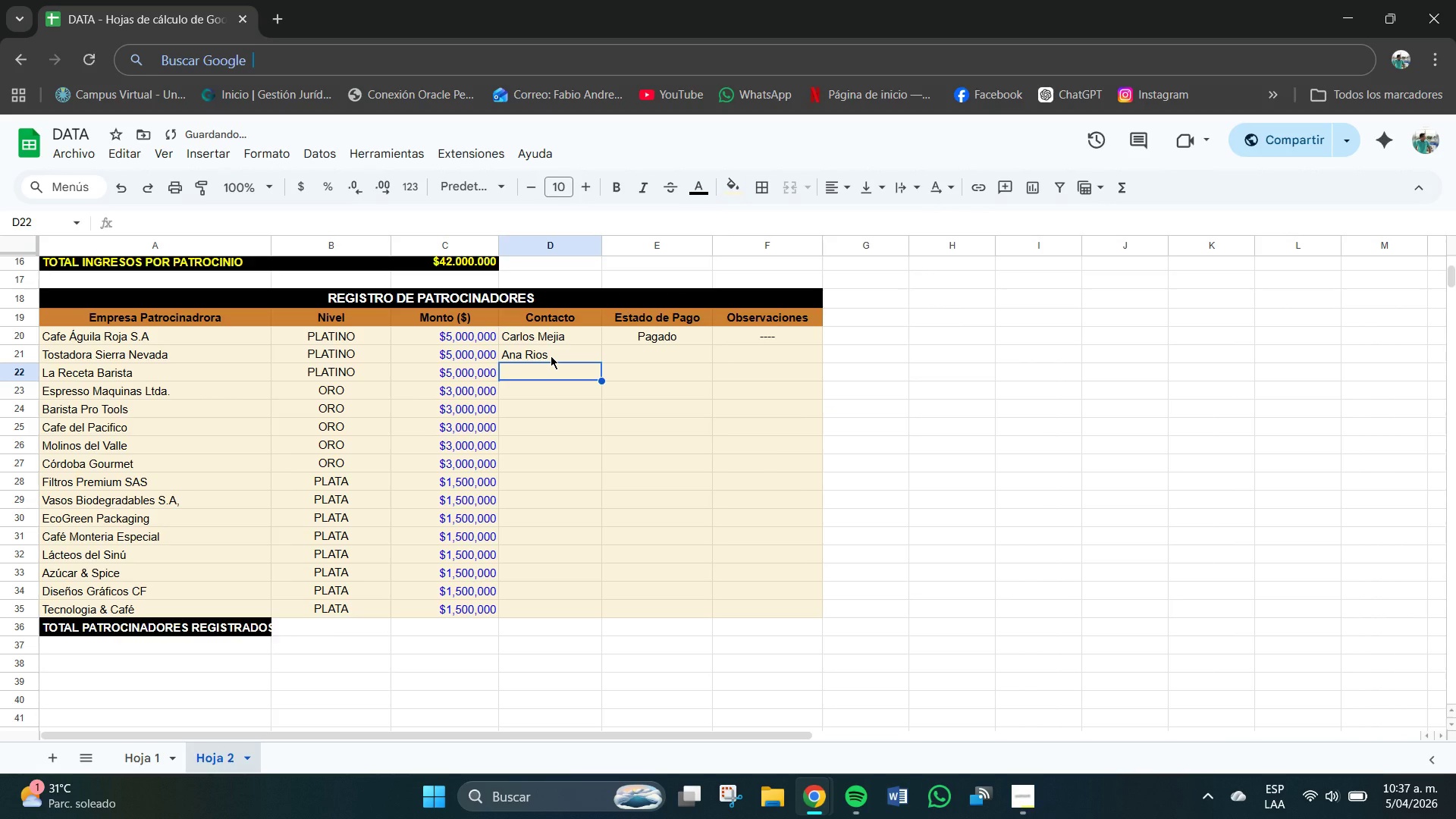 
type(Luis Mora)
 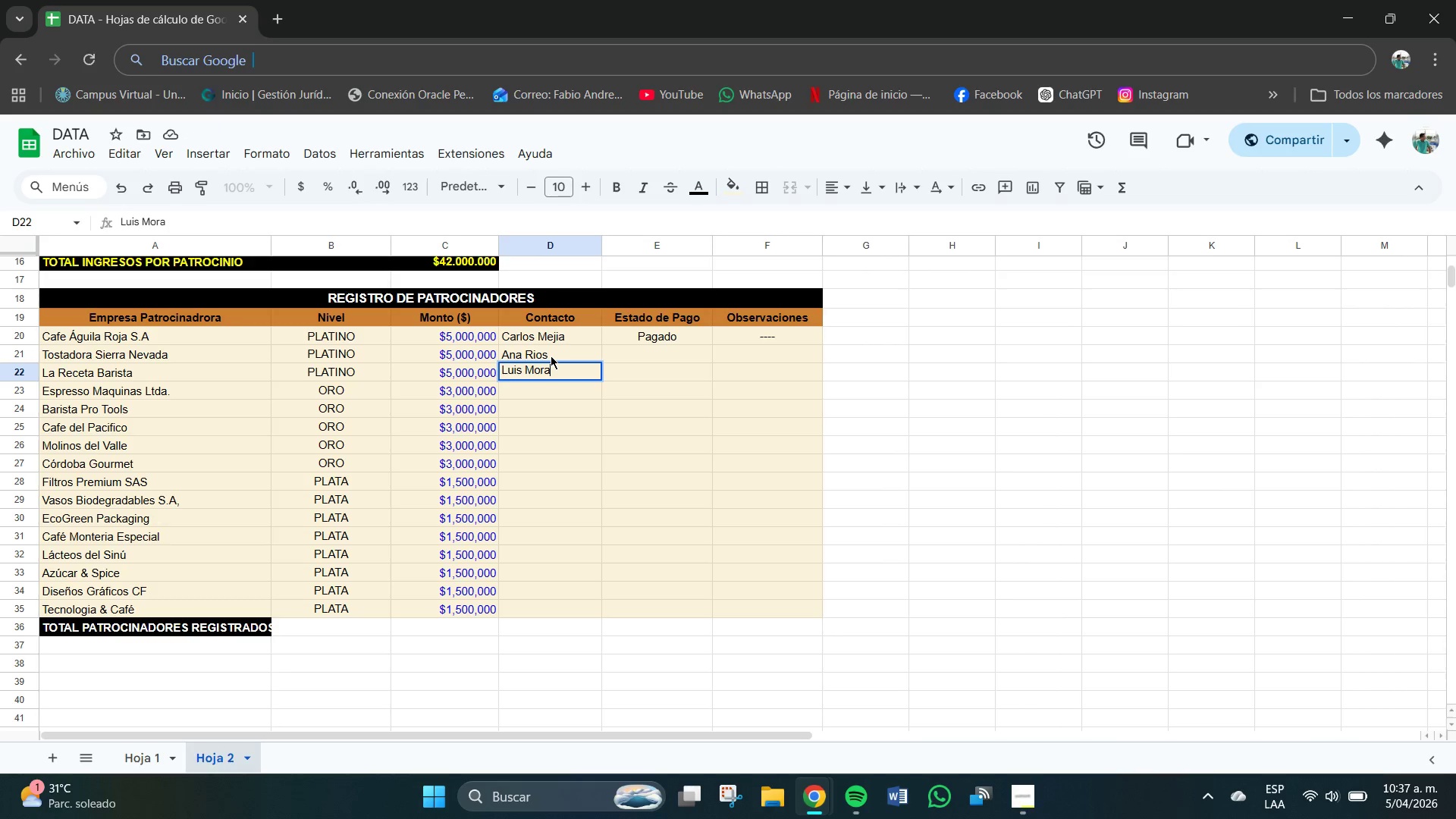 
key(Enter)
 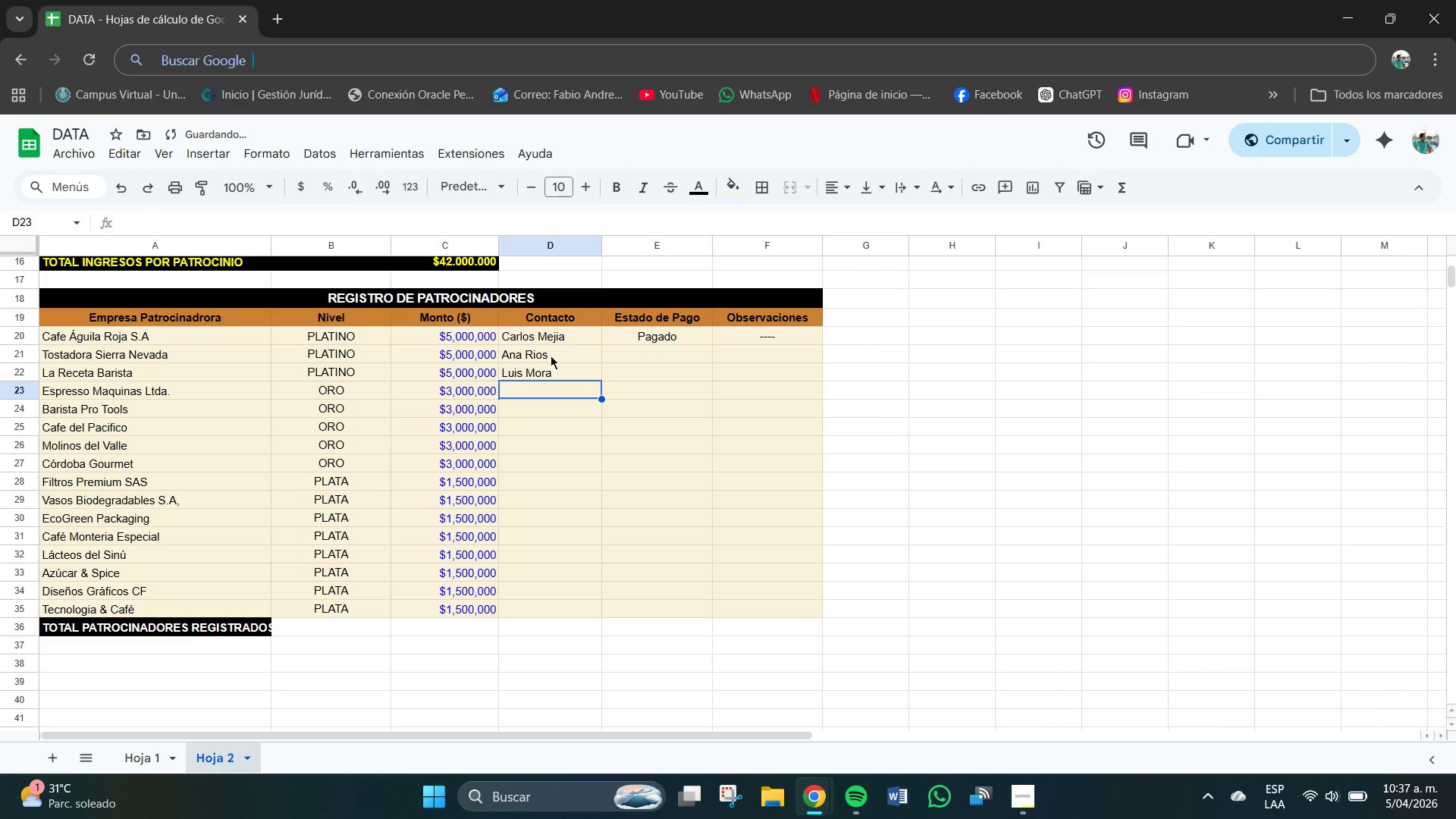 
type(Paer)
key(Backspace)
key(Backspace)
type(e)
key(Backspace)
key(Backspace)
type(edro Arano)
key(Backspace)
type(go)
 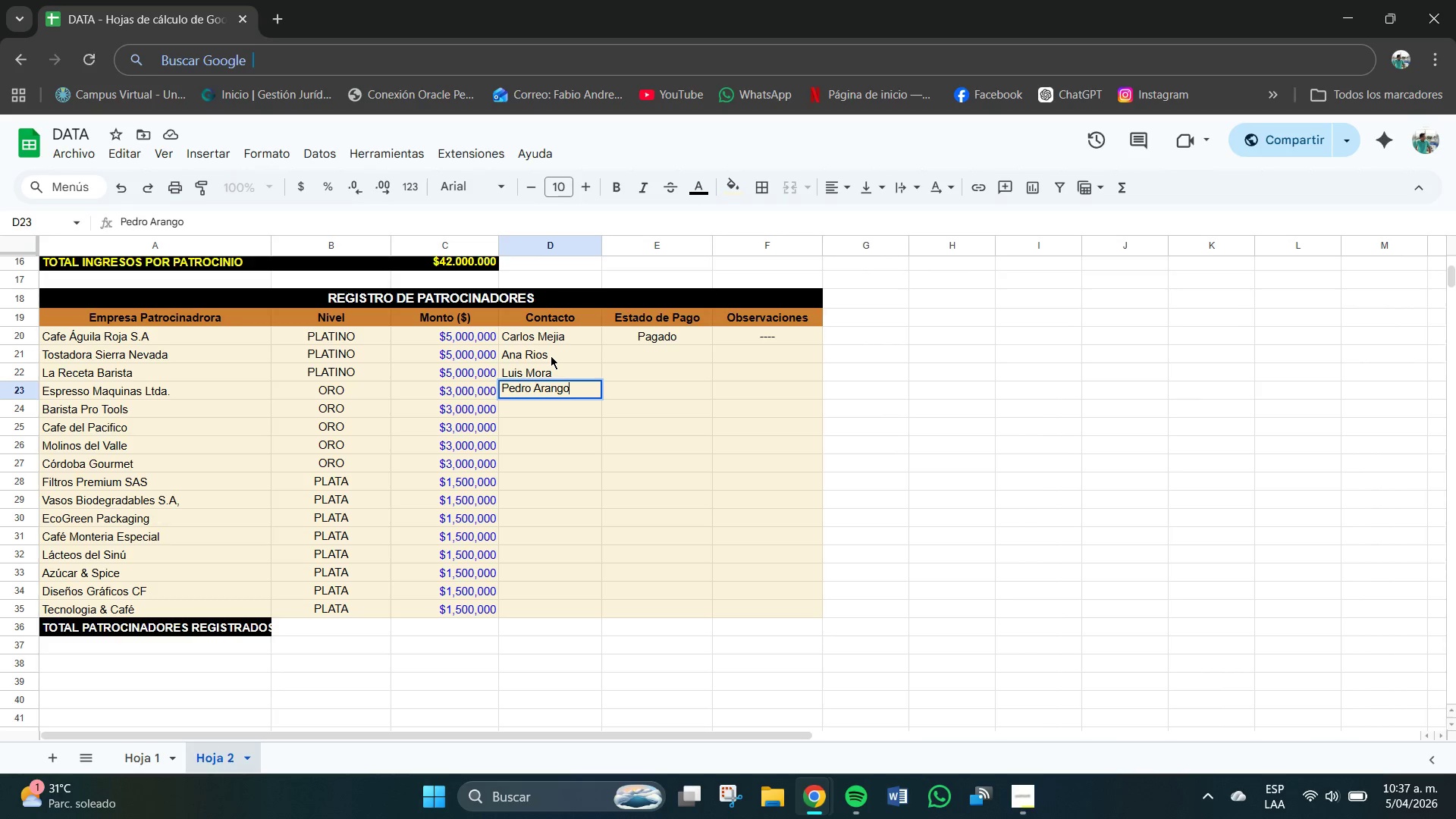 
key(Enter)
 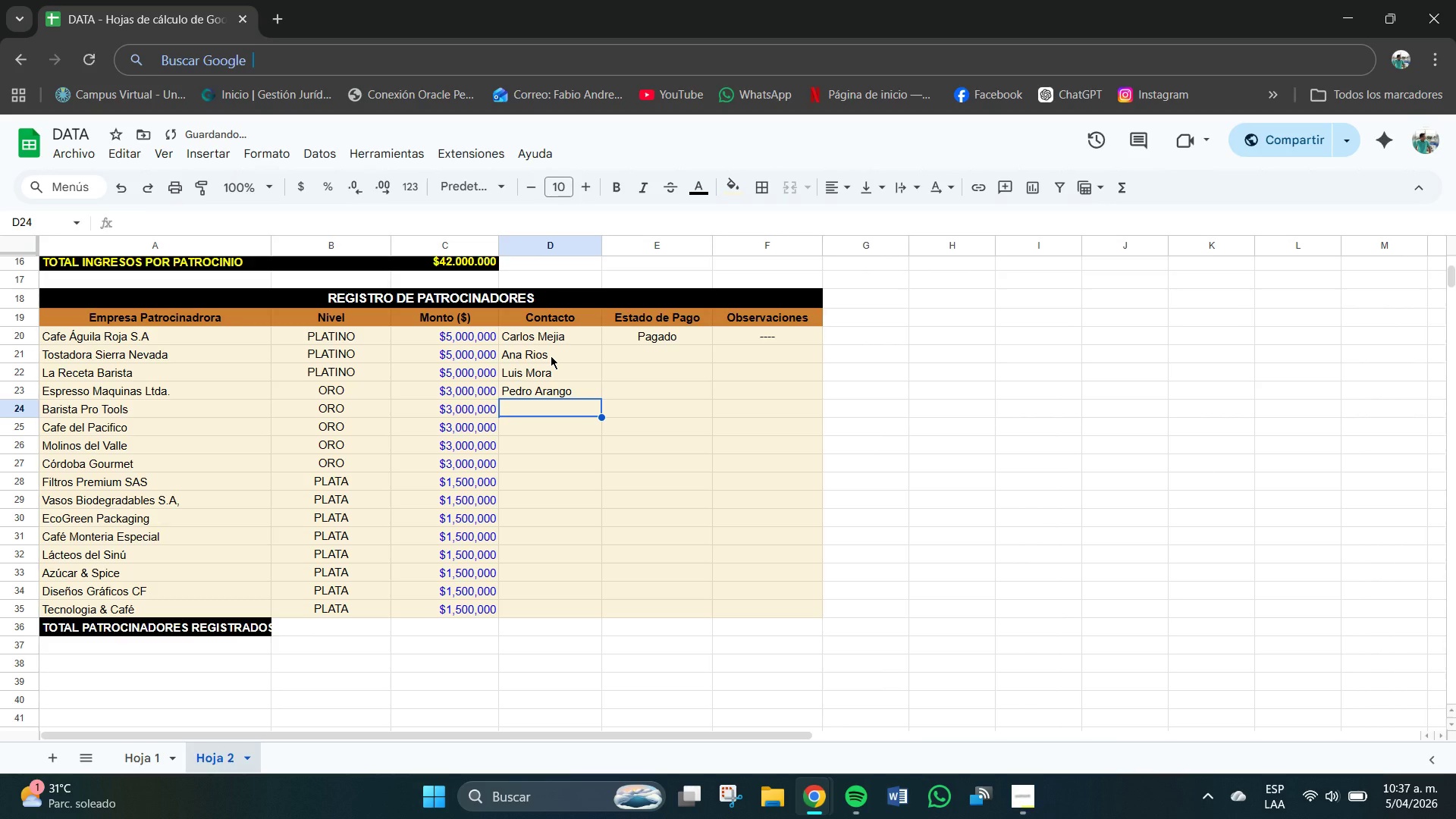 
type(Sofia Castro)
 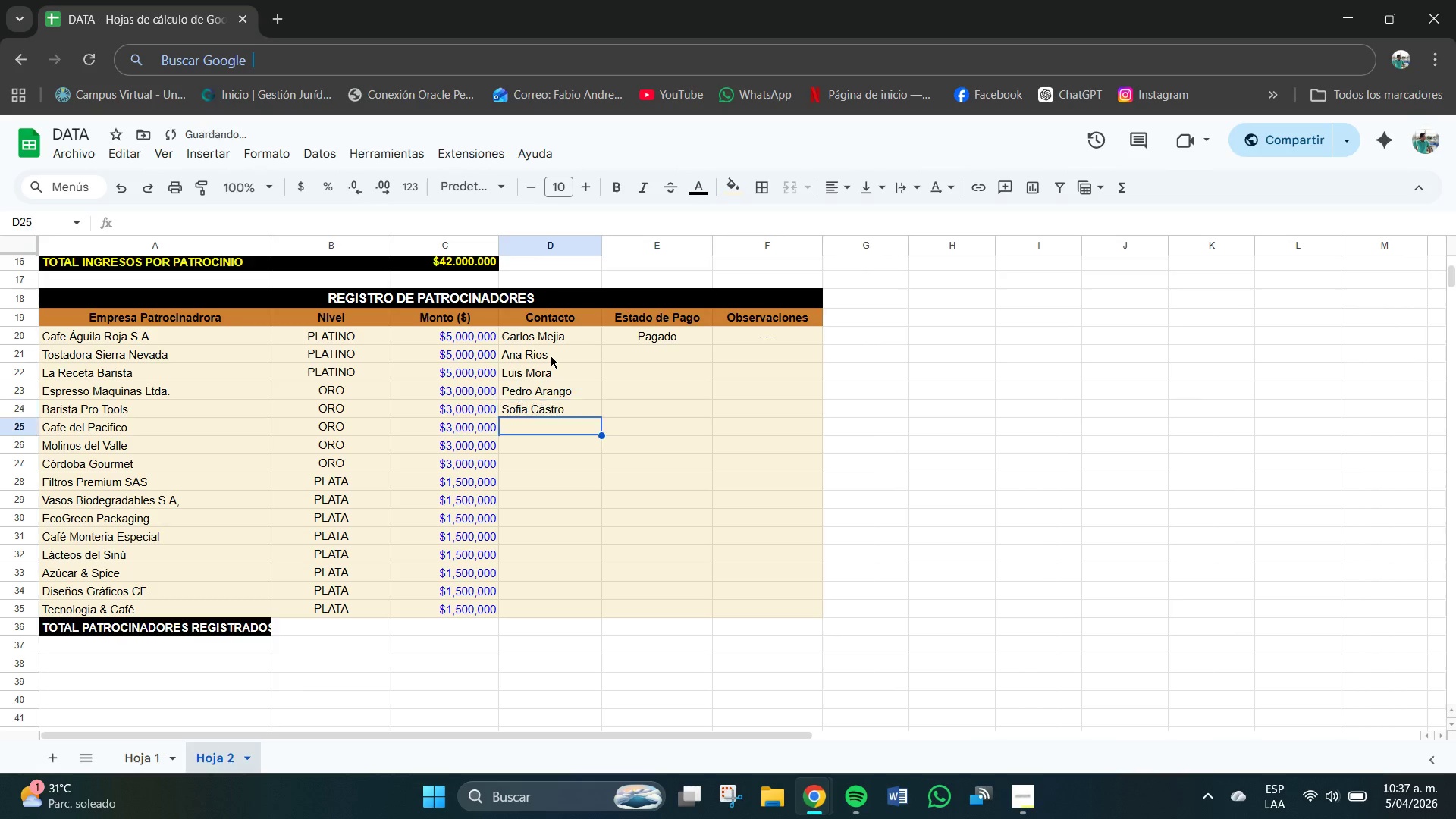 
key(Enter)
 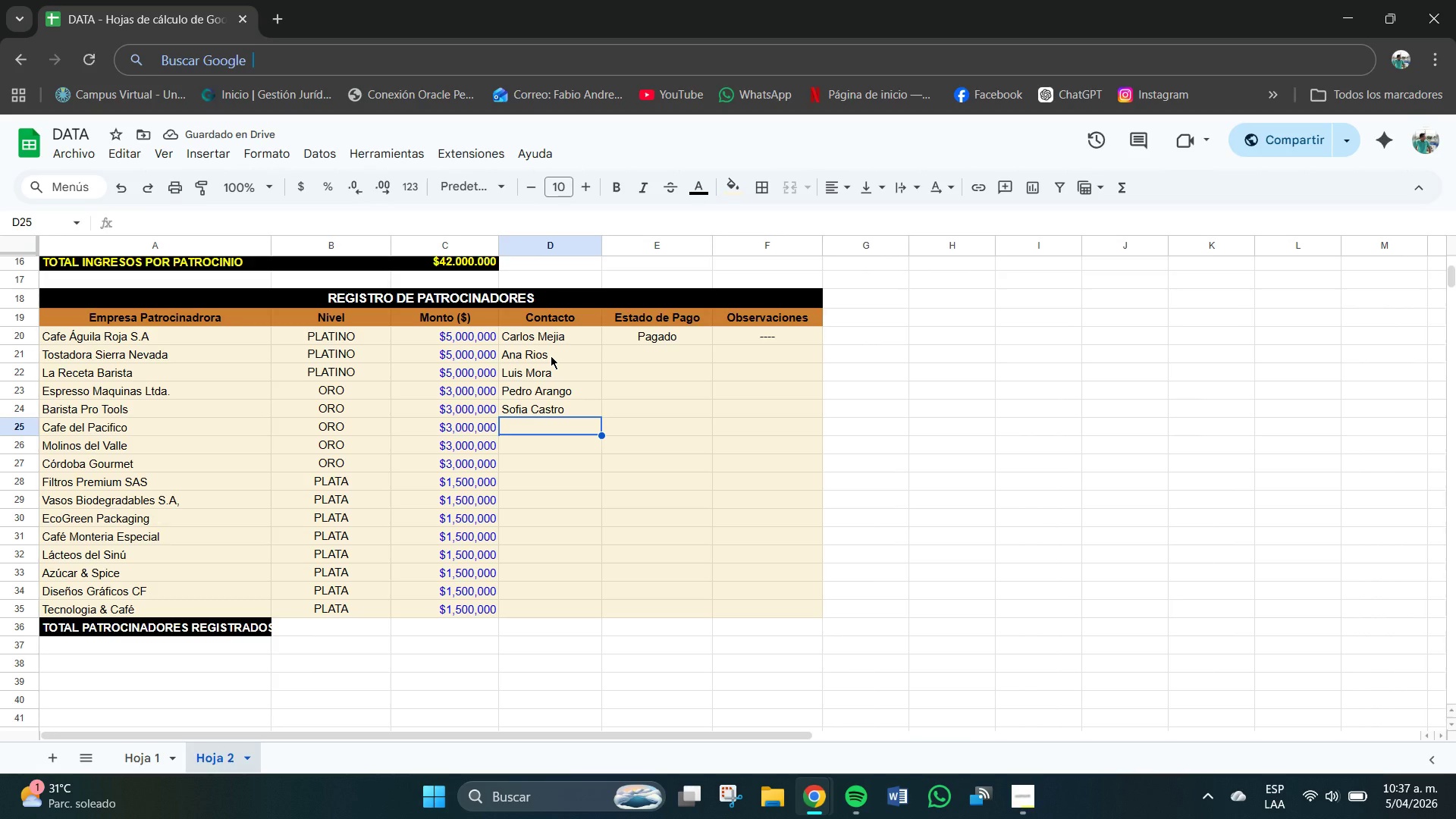 
type(Jorge LE)
key(Backspace)
key(Backspace)
type(emu)
key(Backspace)
key(Backspace)
key(Backspace)
type(Lemus)
 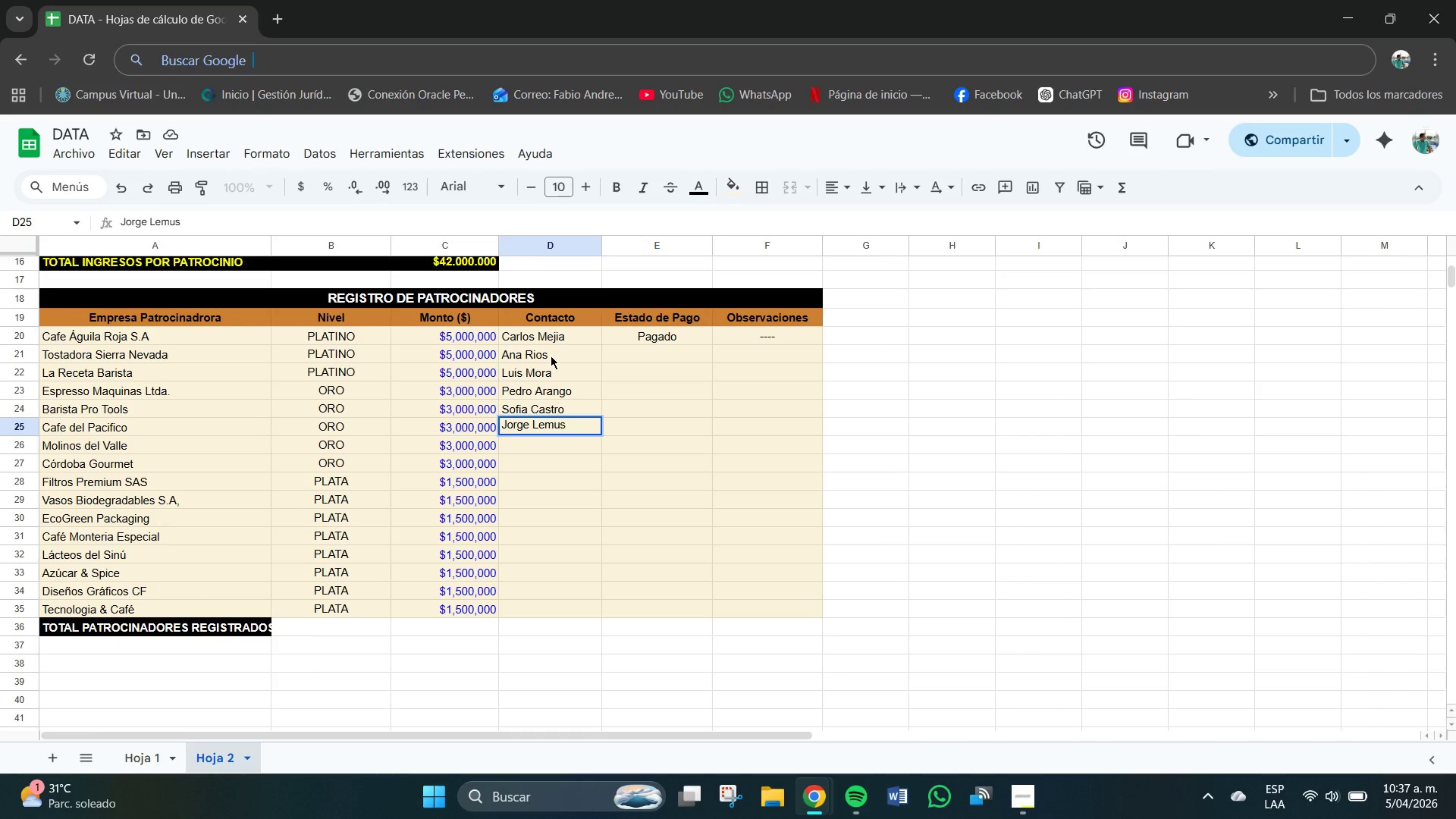 
wait(10.62)
 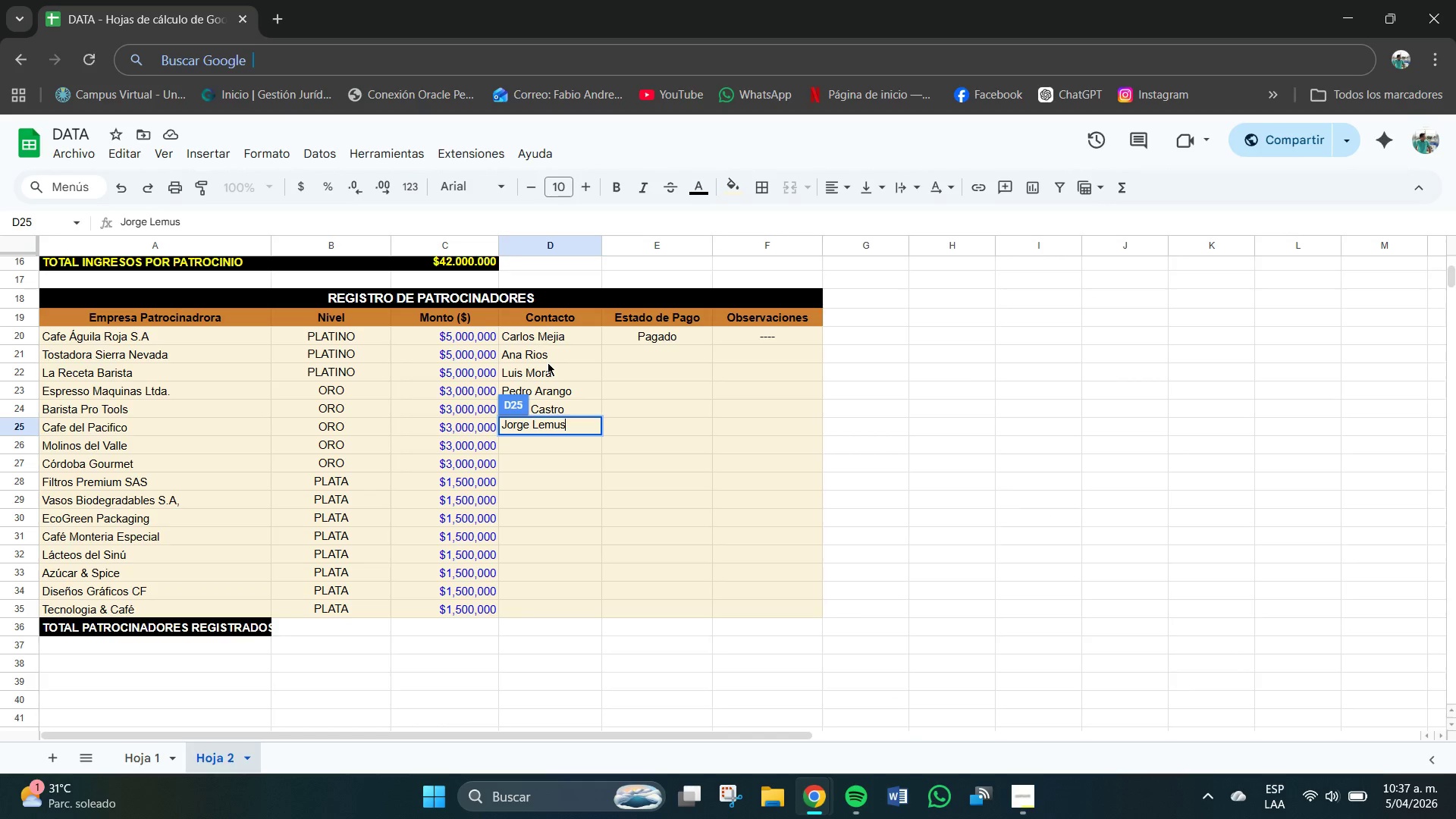 
left_click([554, 438])
 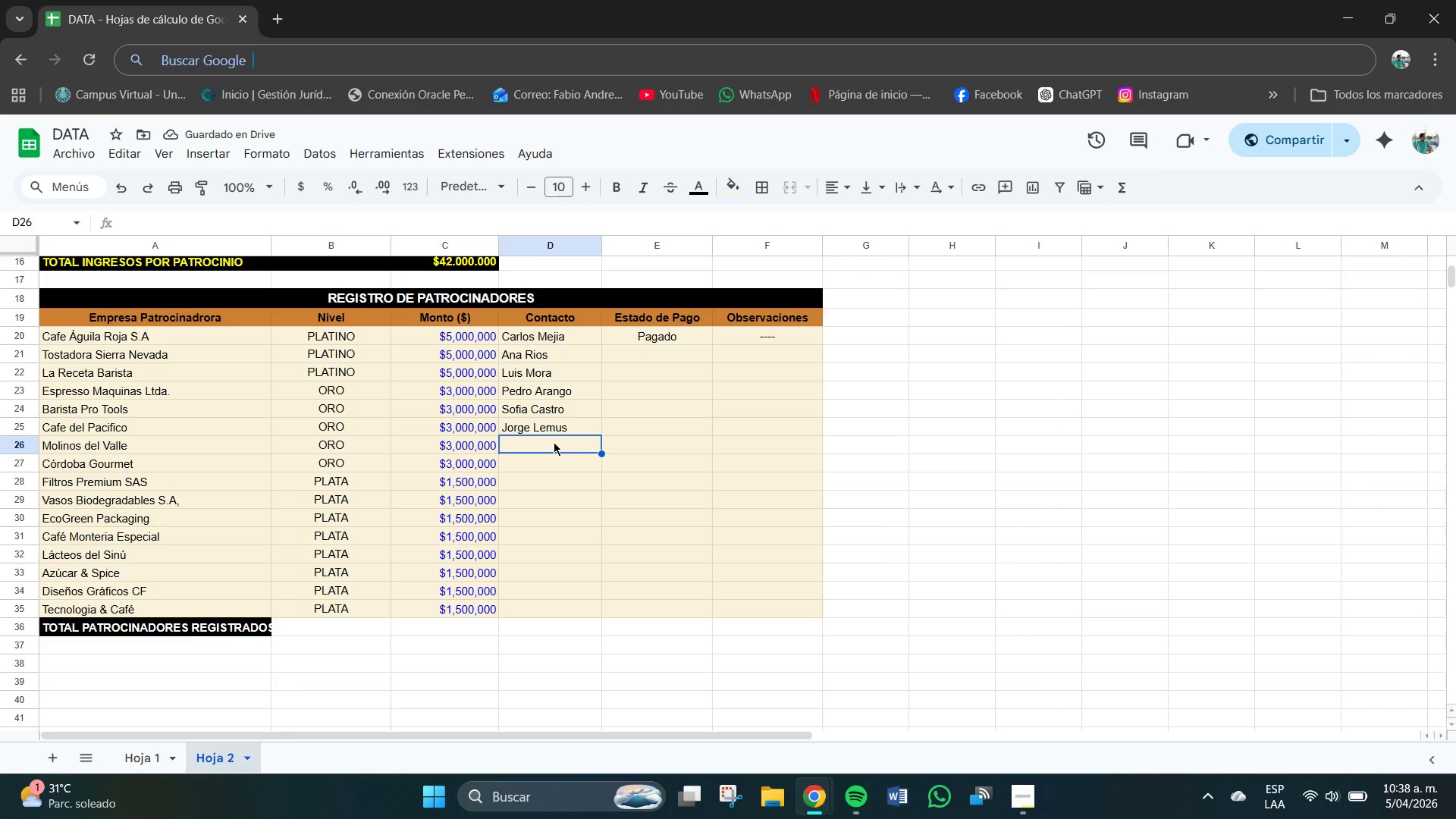 
scroll: coordinate [548, 356], scroll_direction: up, amount: 2.0
 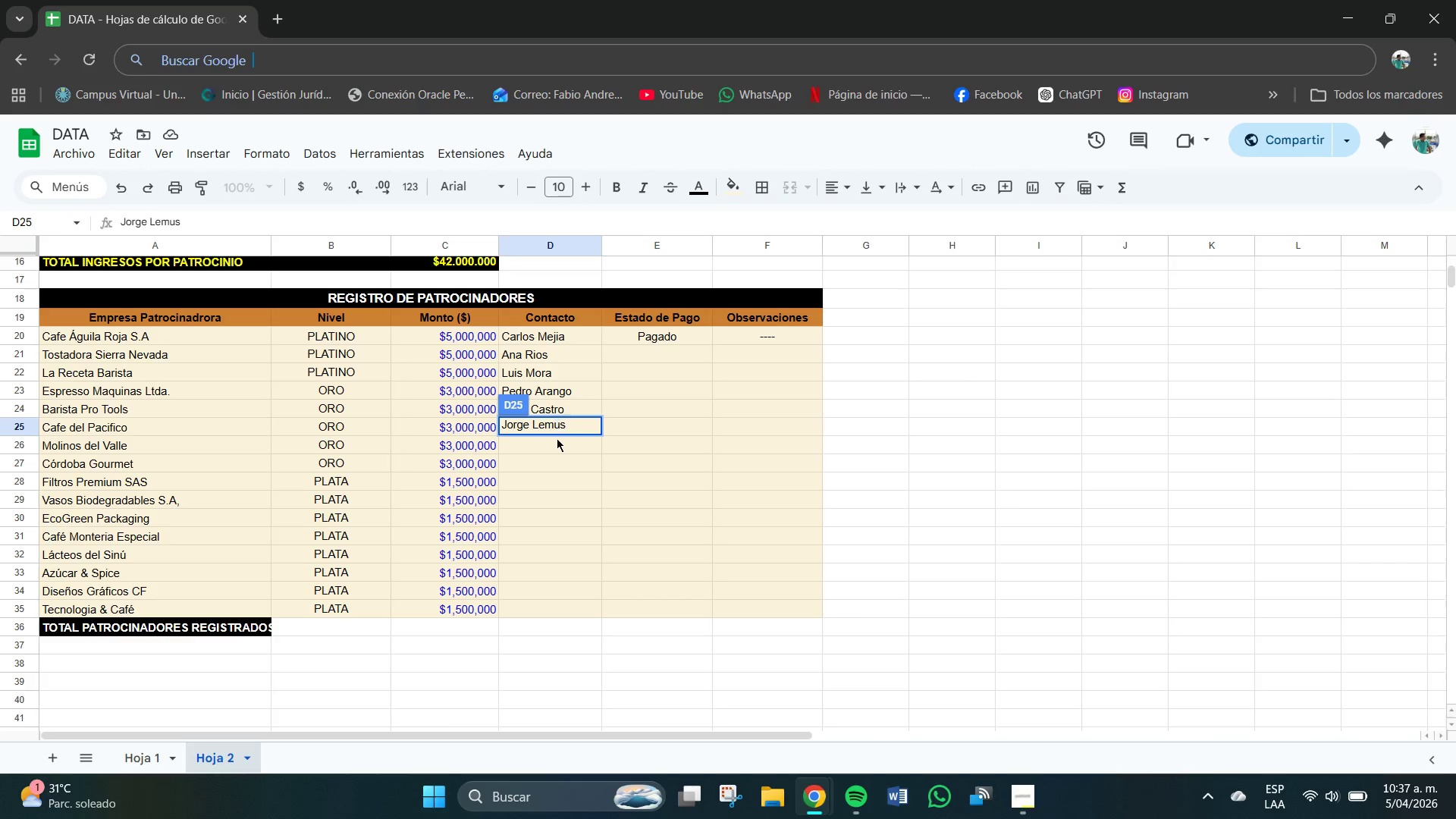 
wait(6.7)
 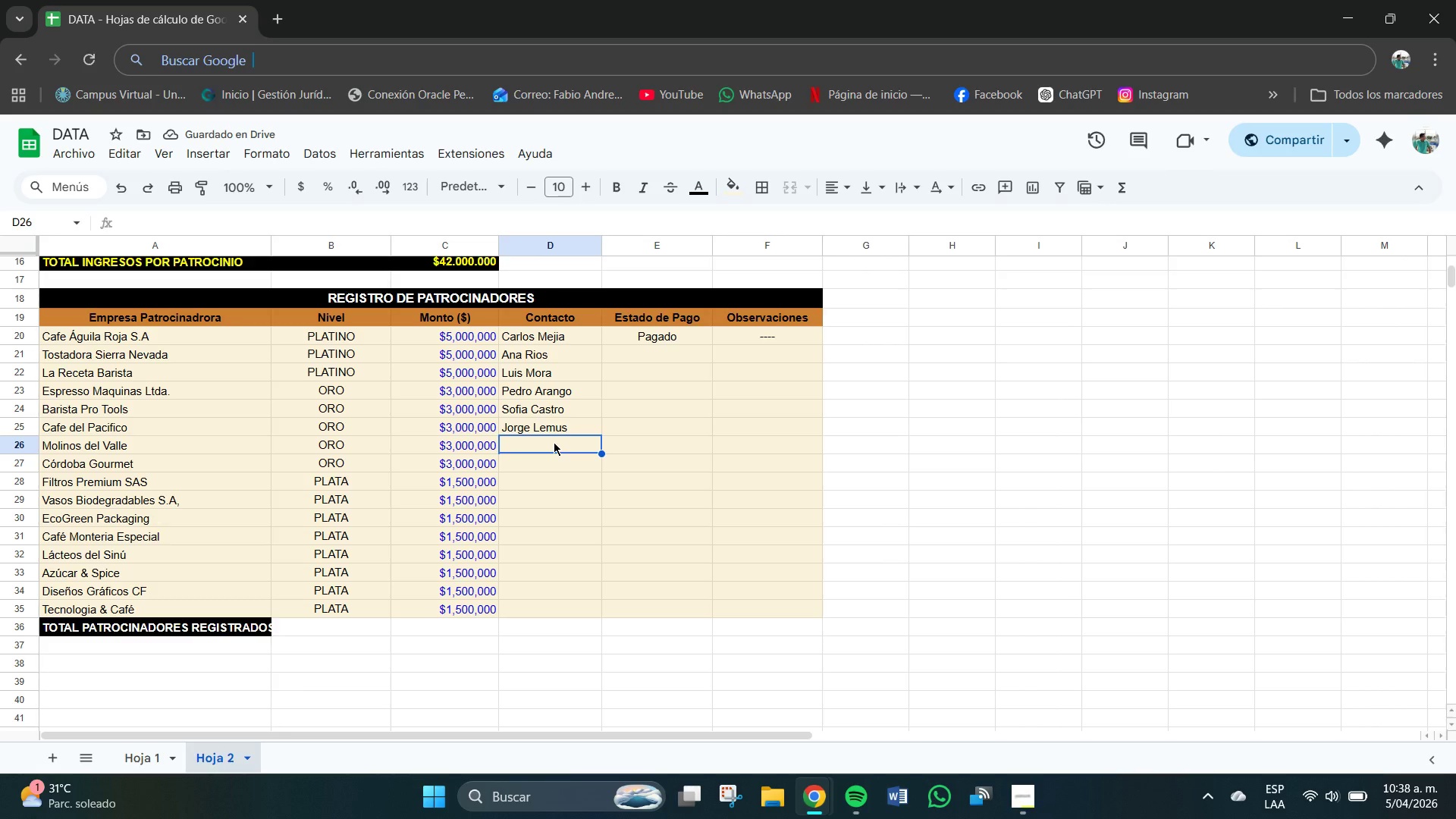 
double_click([535, 442])
 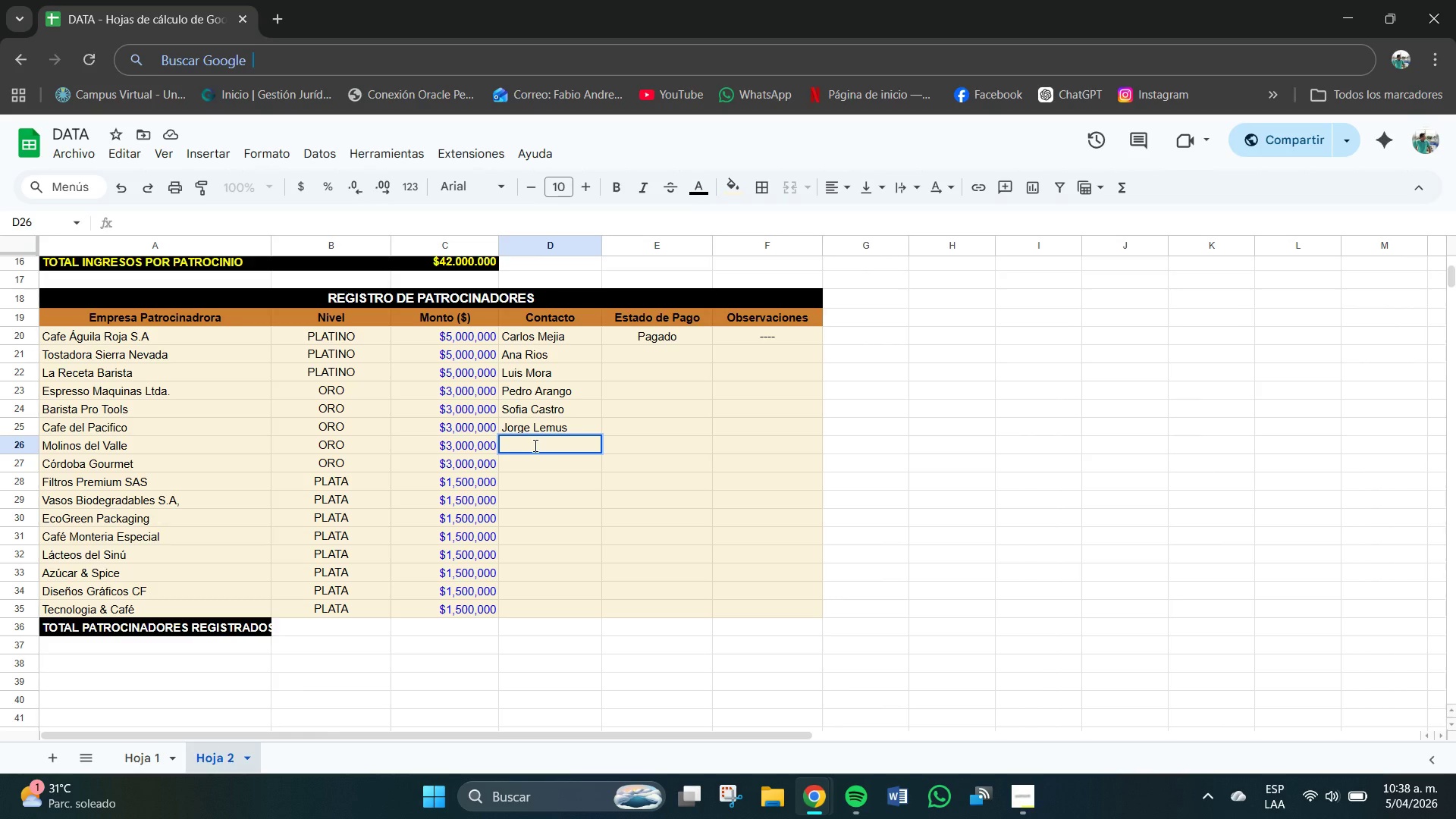 
wait(7.52)
 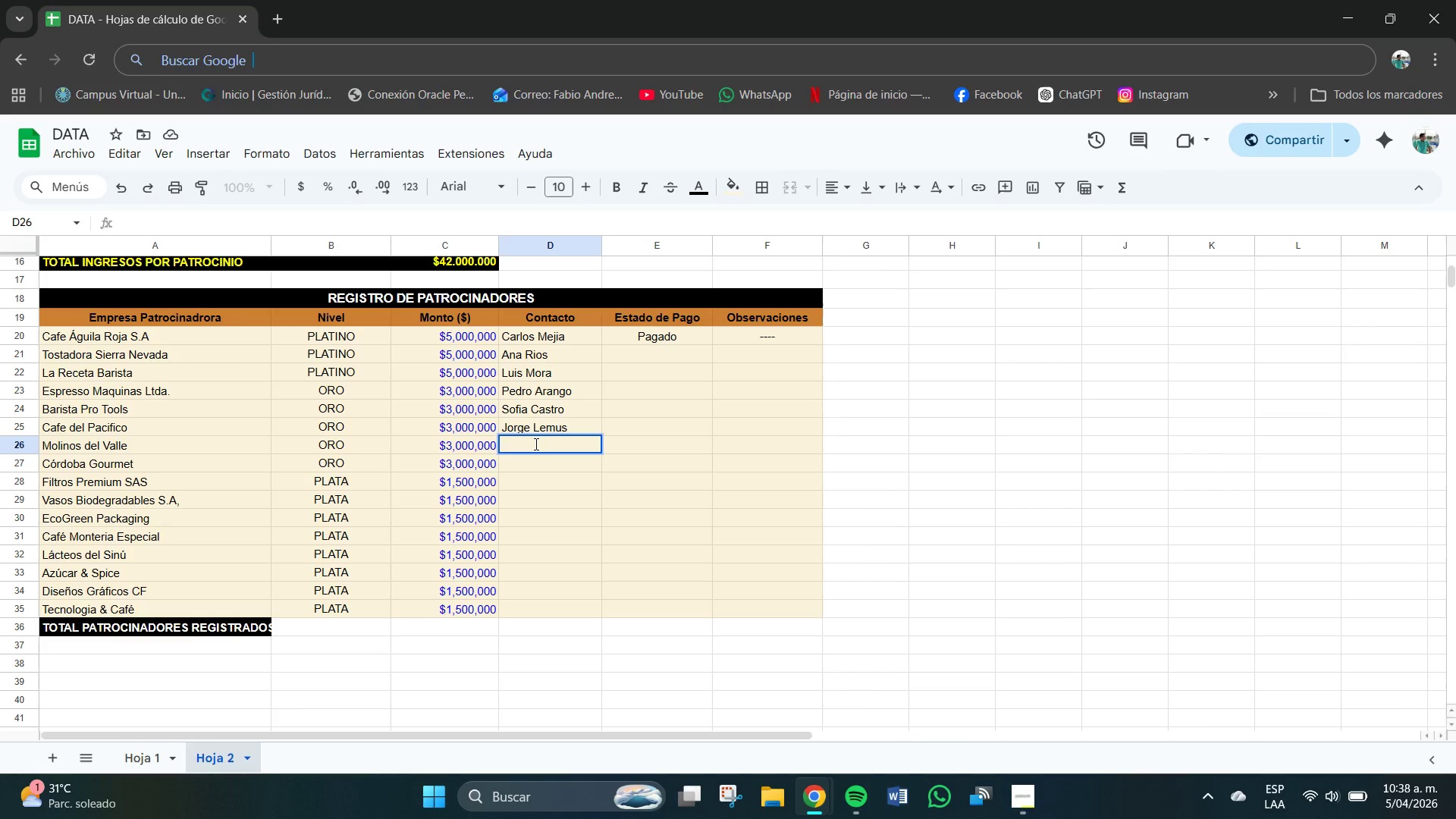 
key(CapsLock)
 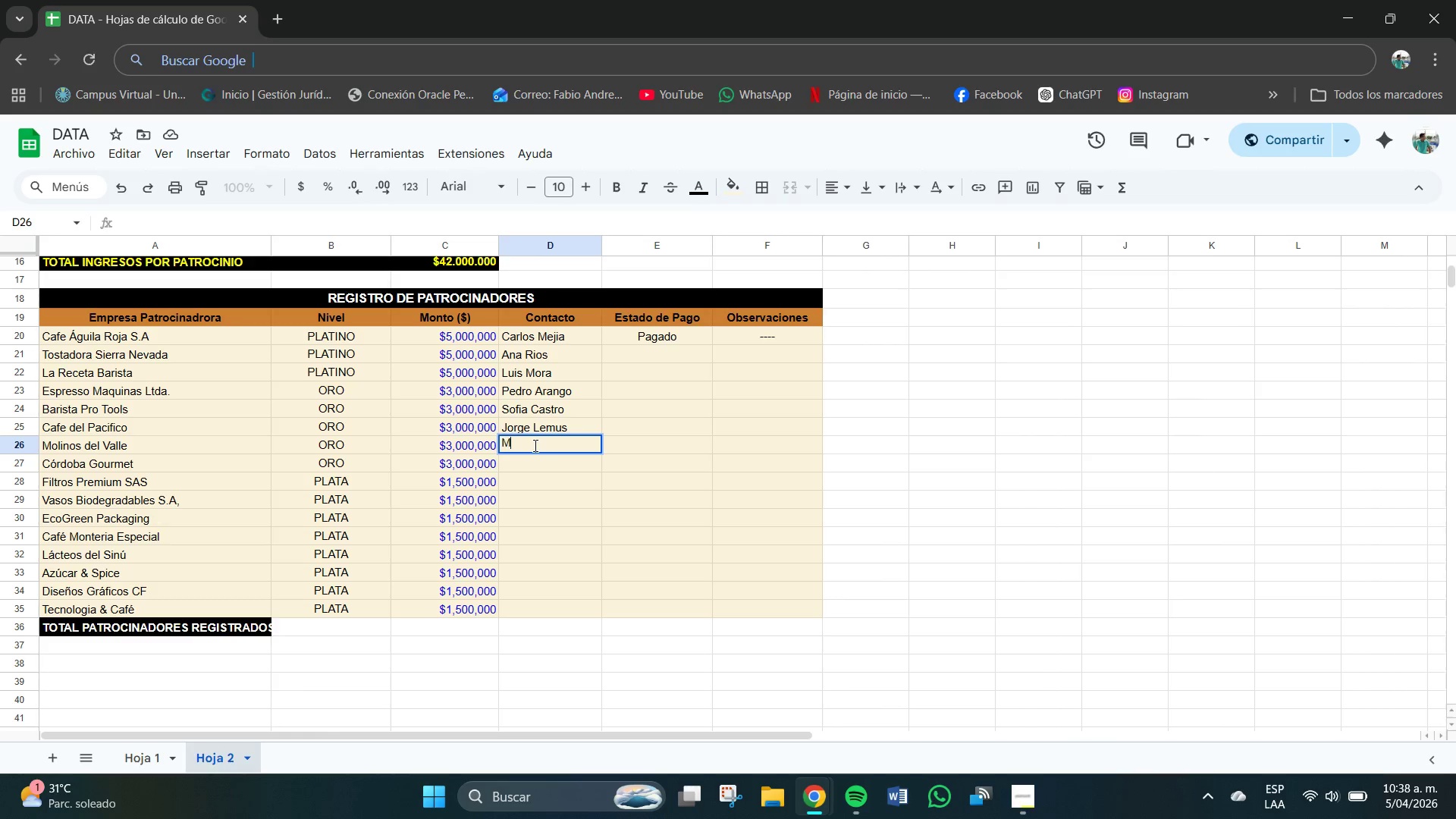 
type(Marta Jimenes)
key(Backspace)
type(z)
 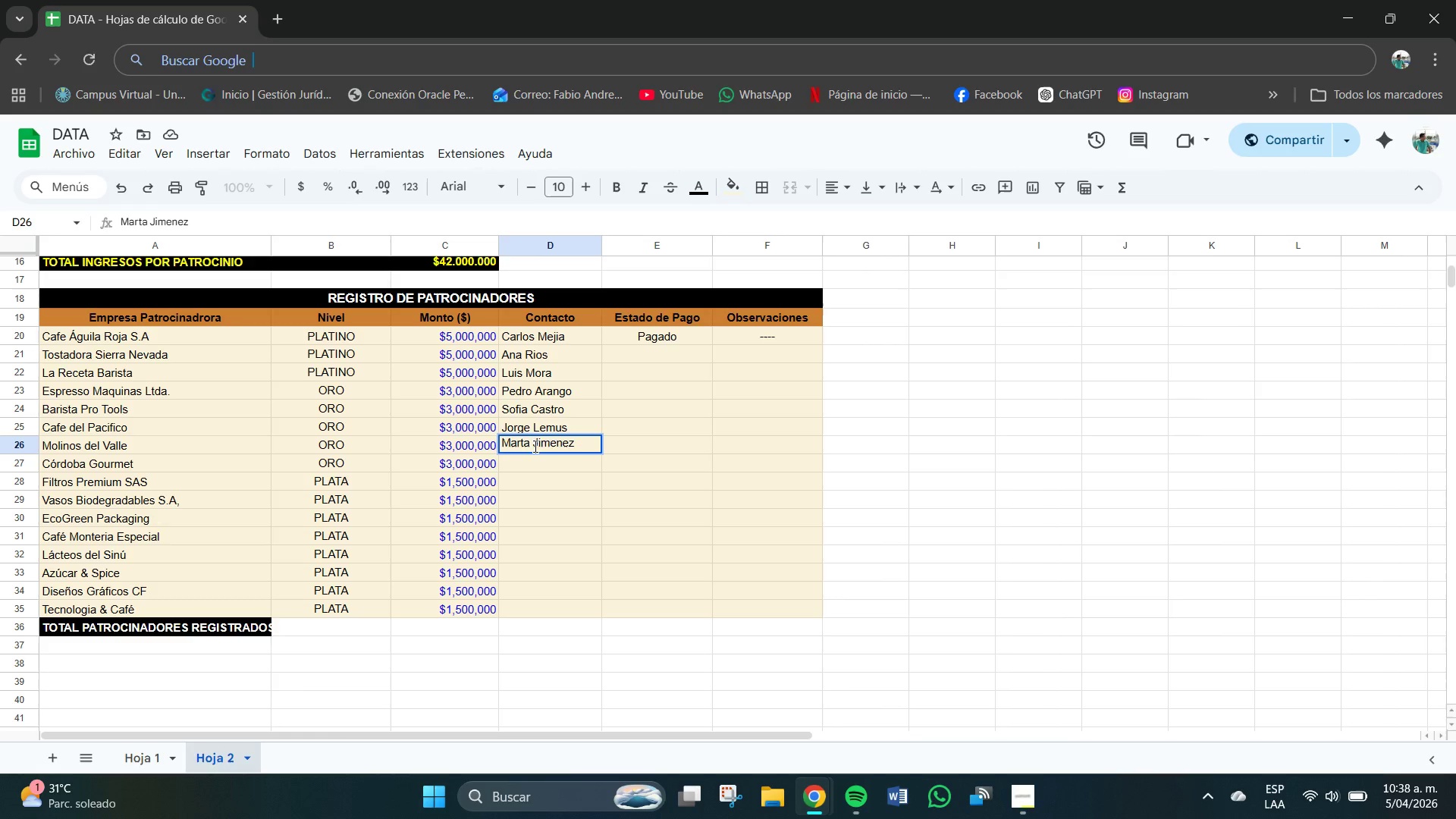 
wait(8.98)
 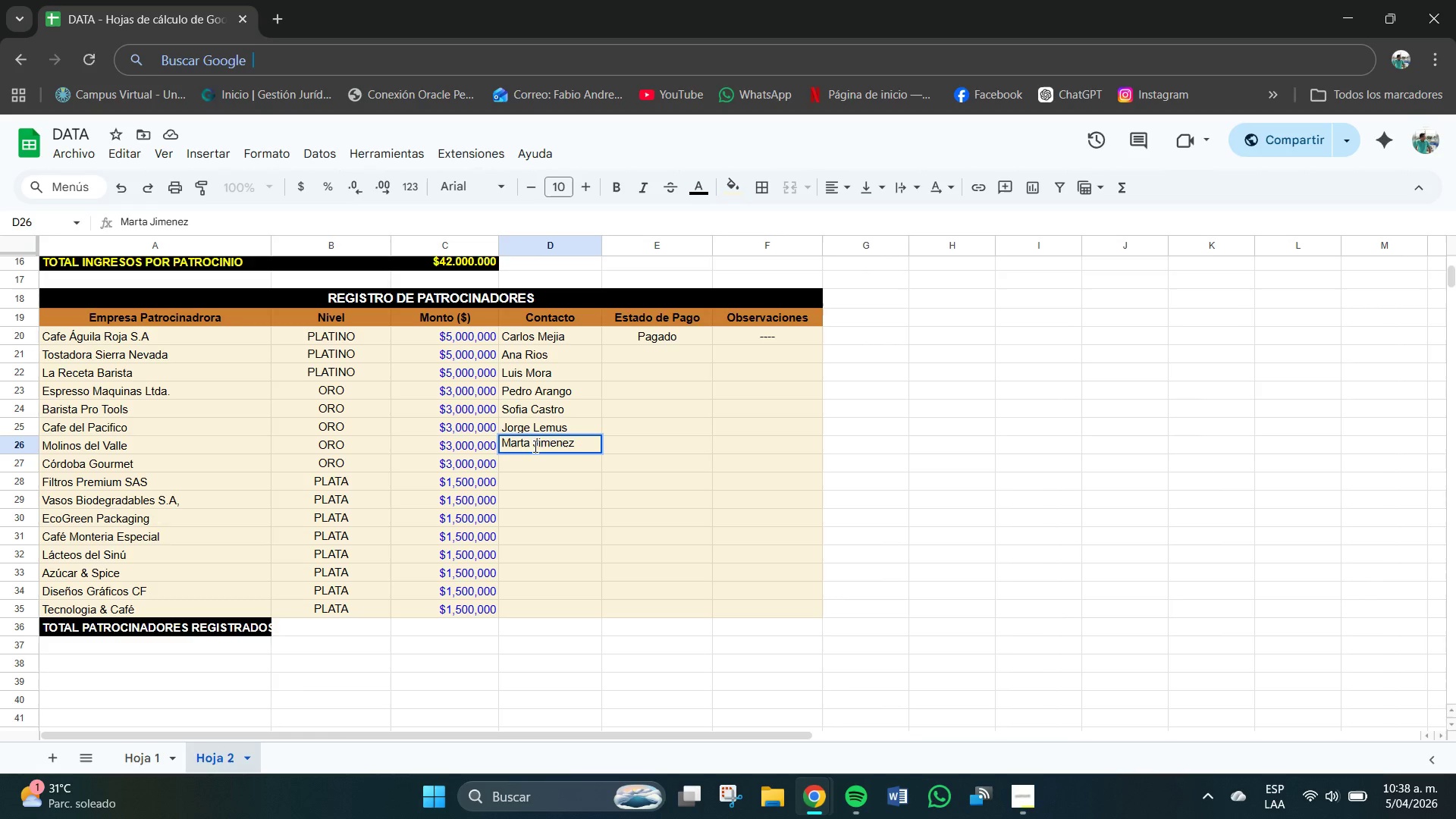 
double_click([535, 457])
 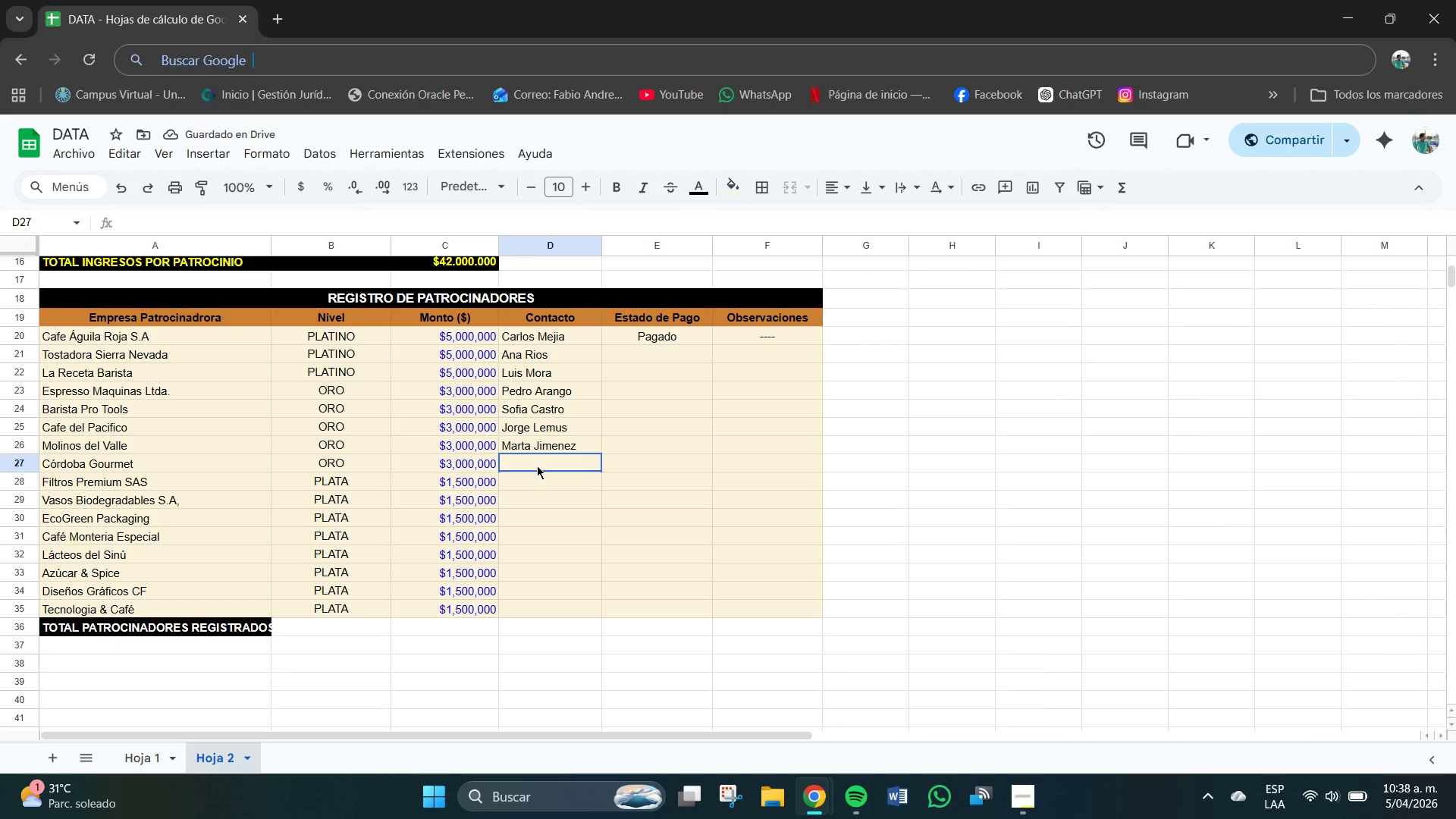 
double_click([537, 466])
 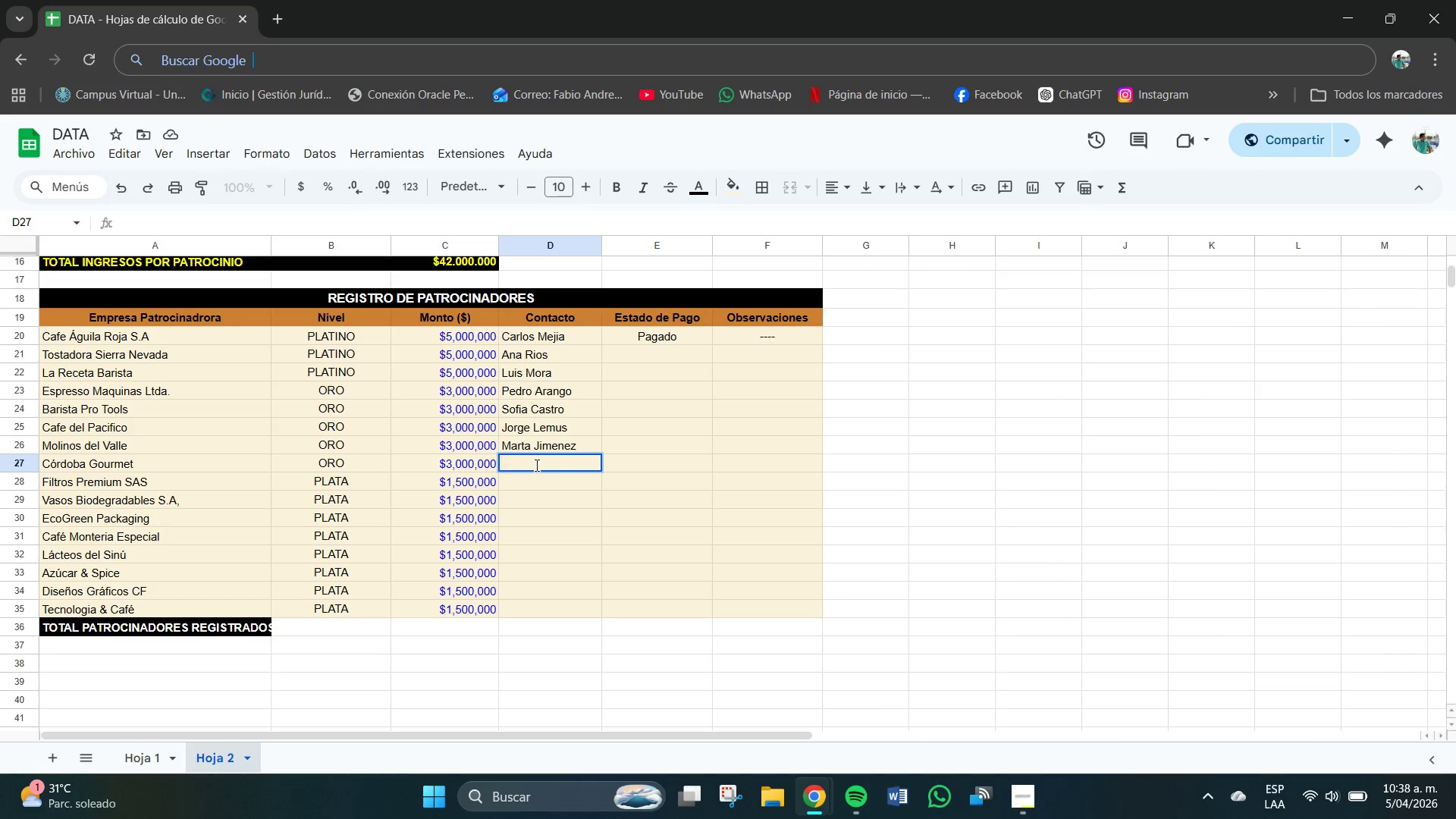 
type(Ricardo Diaz)
 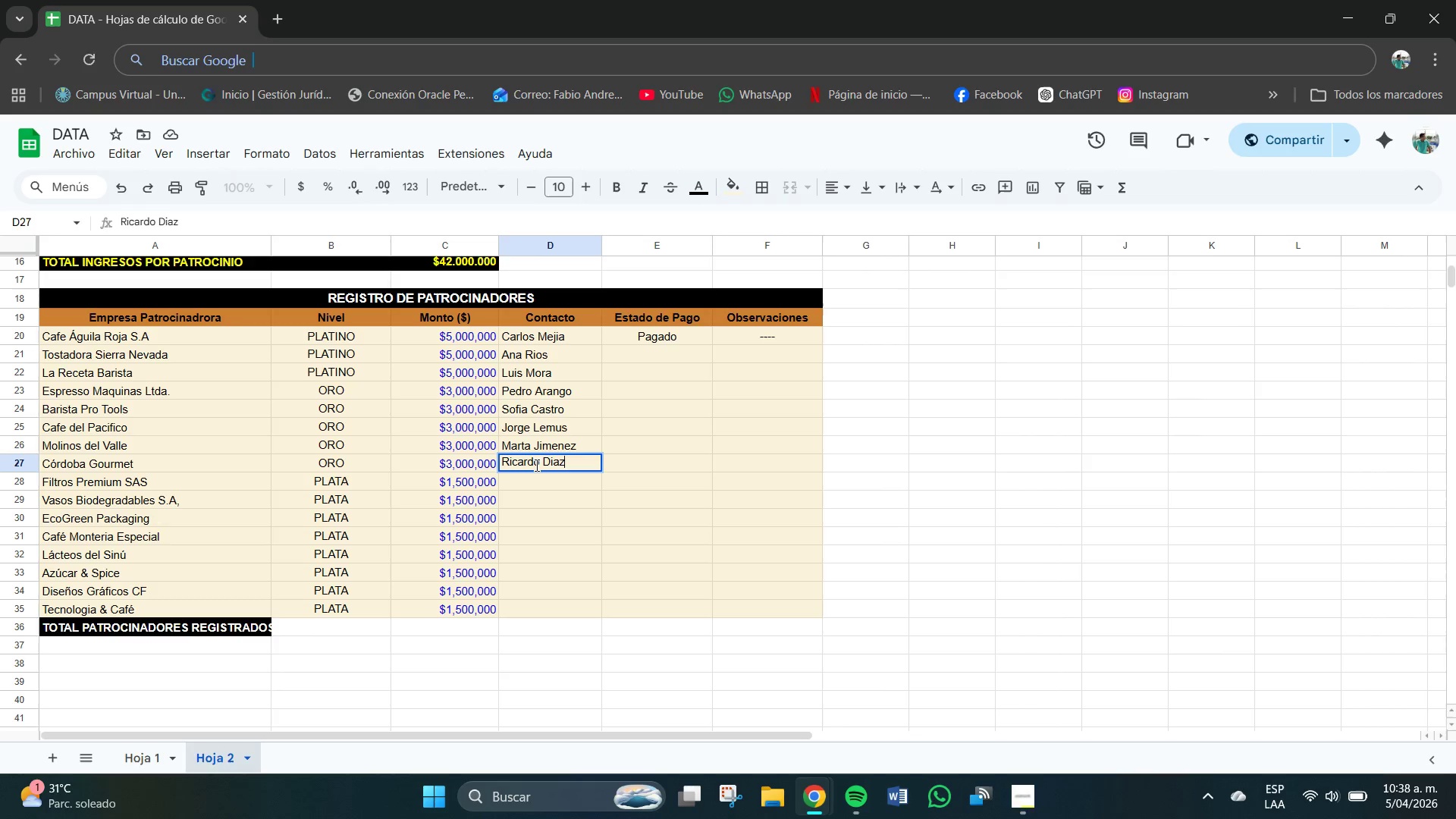 
type(Sandra )
 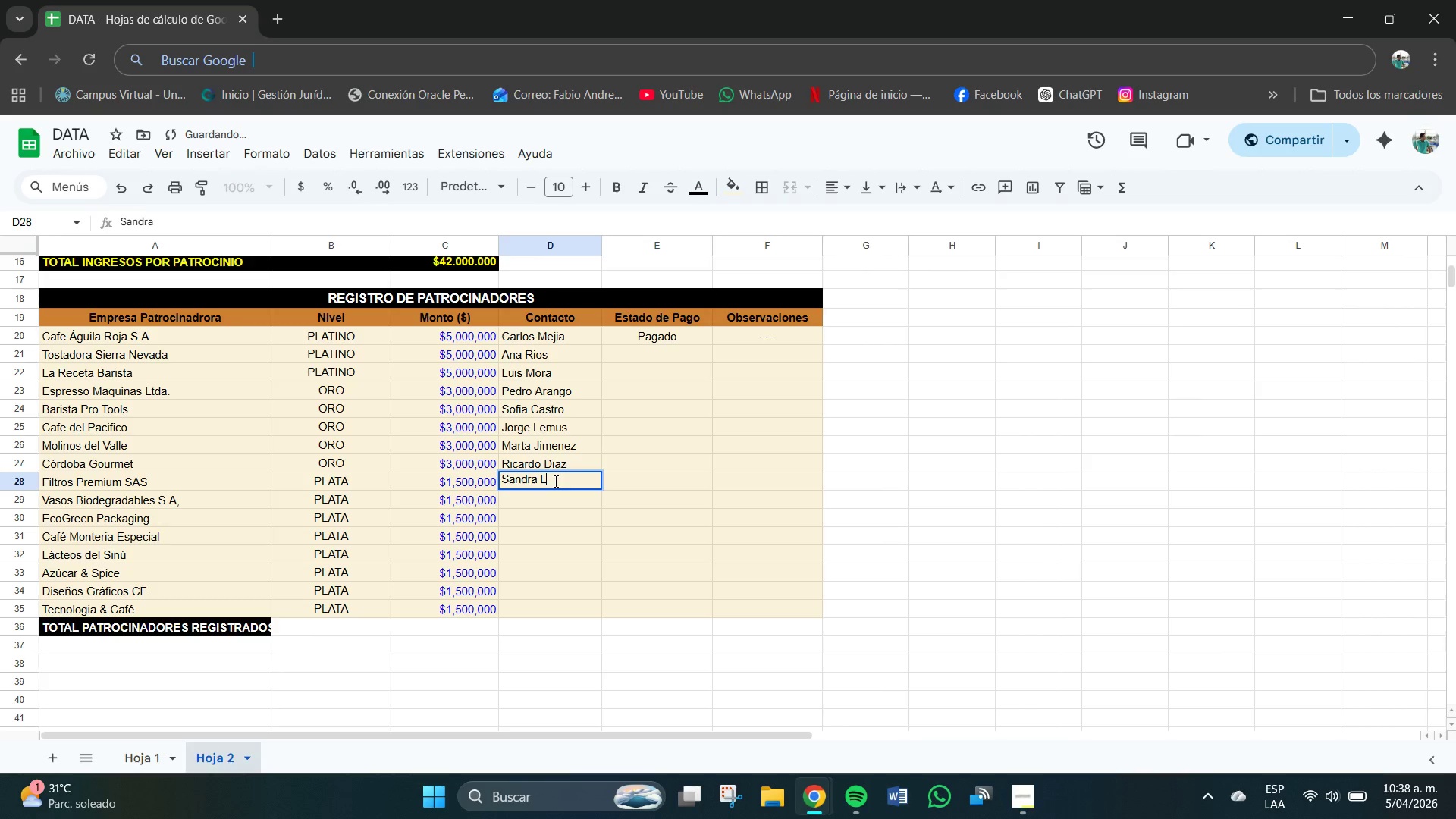 
type(Lopez)
 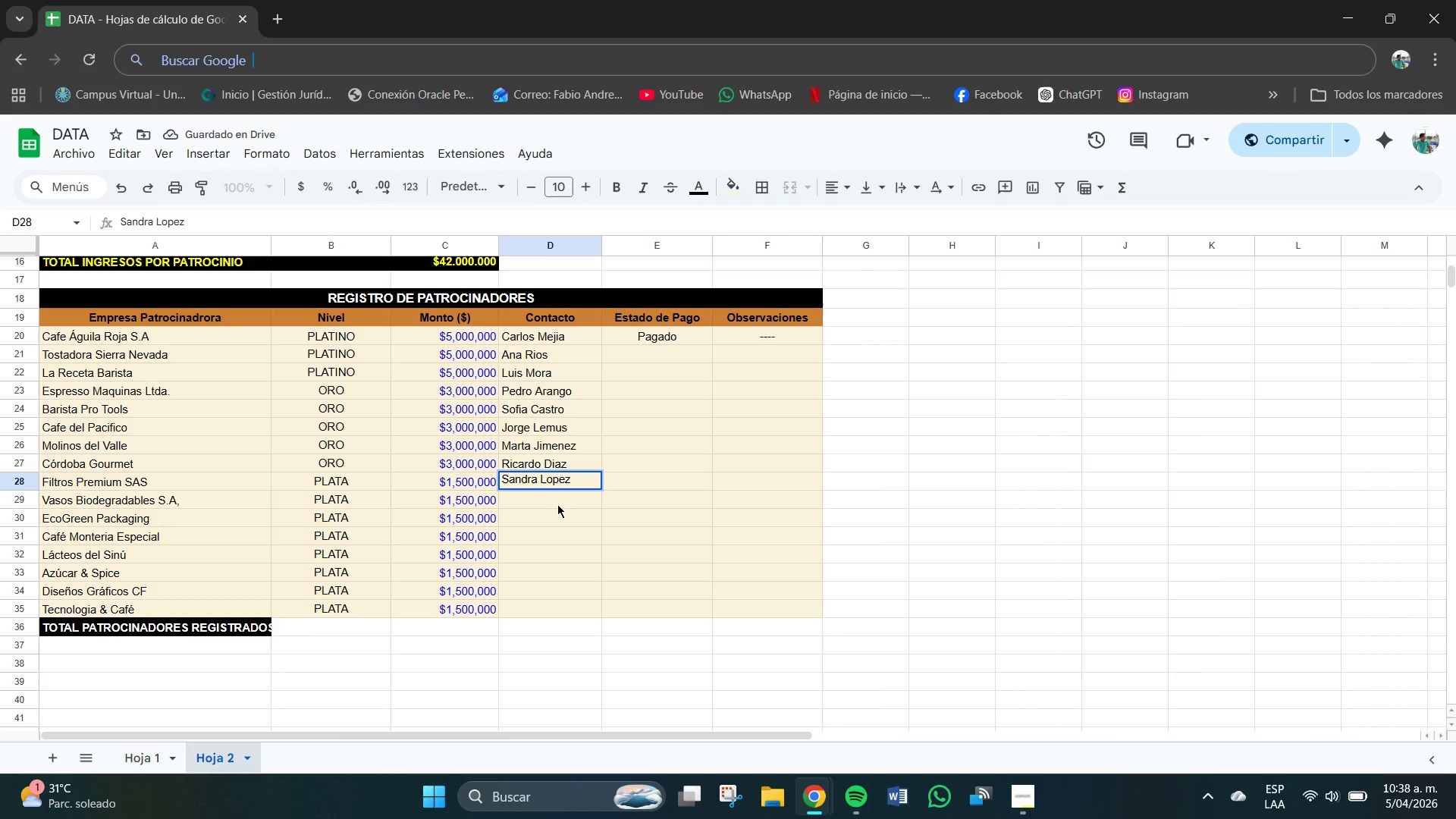 
left_click([557, 508])
 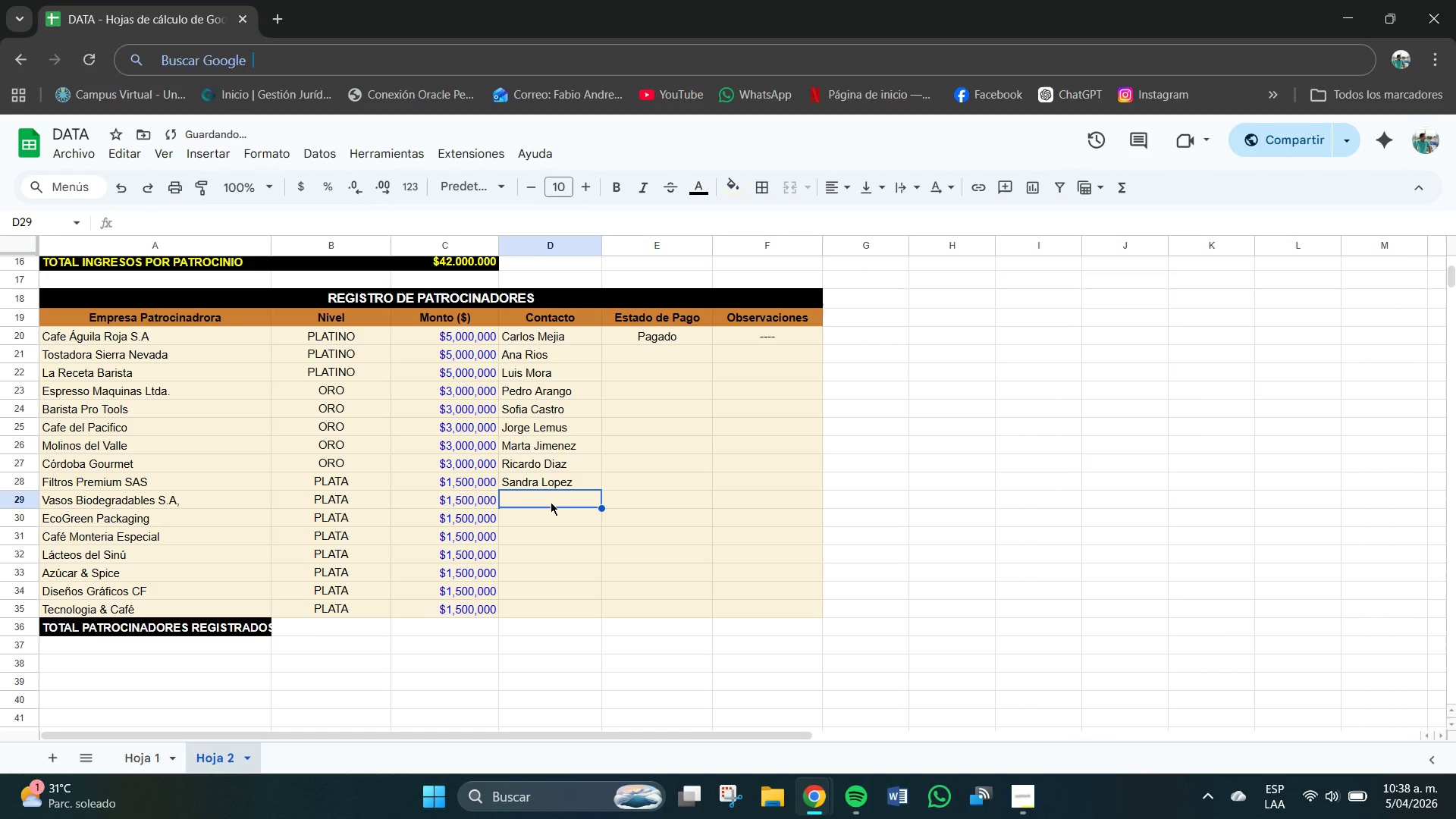 
double_click([548, 500])
 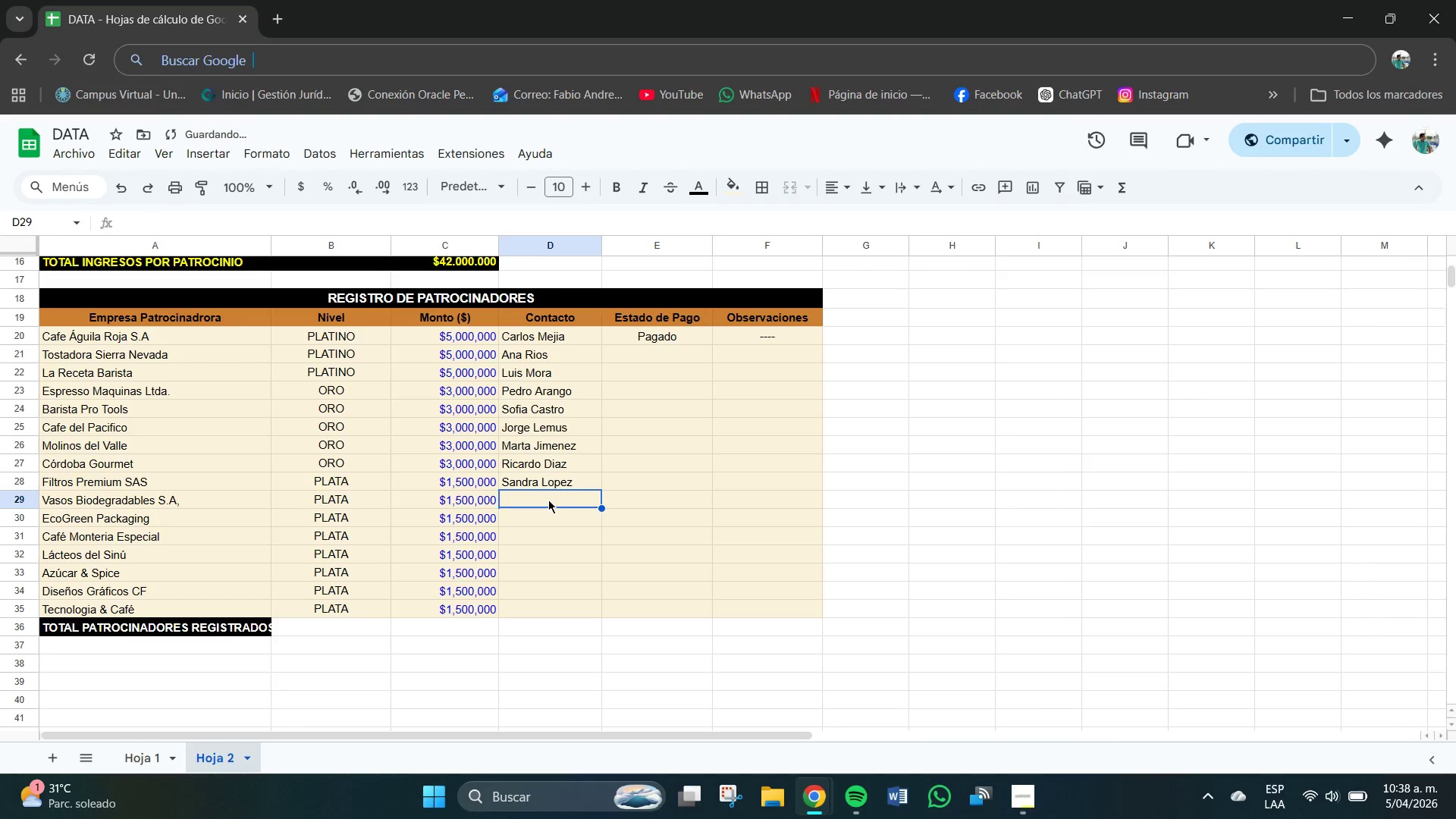 
type(Tomas Vera )
 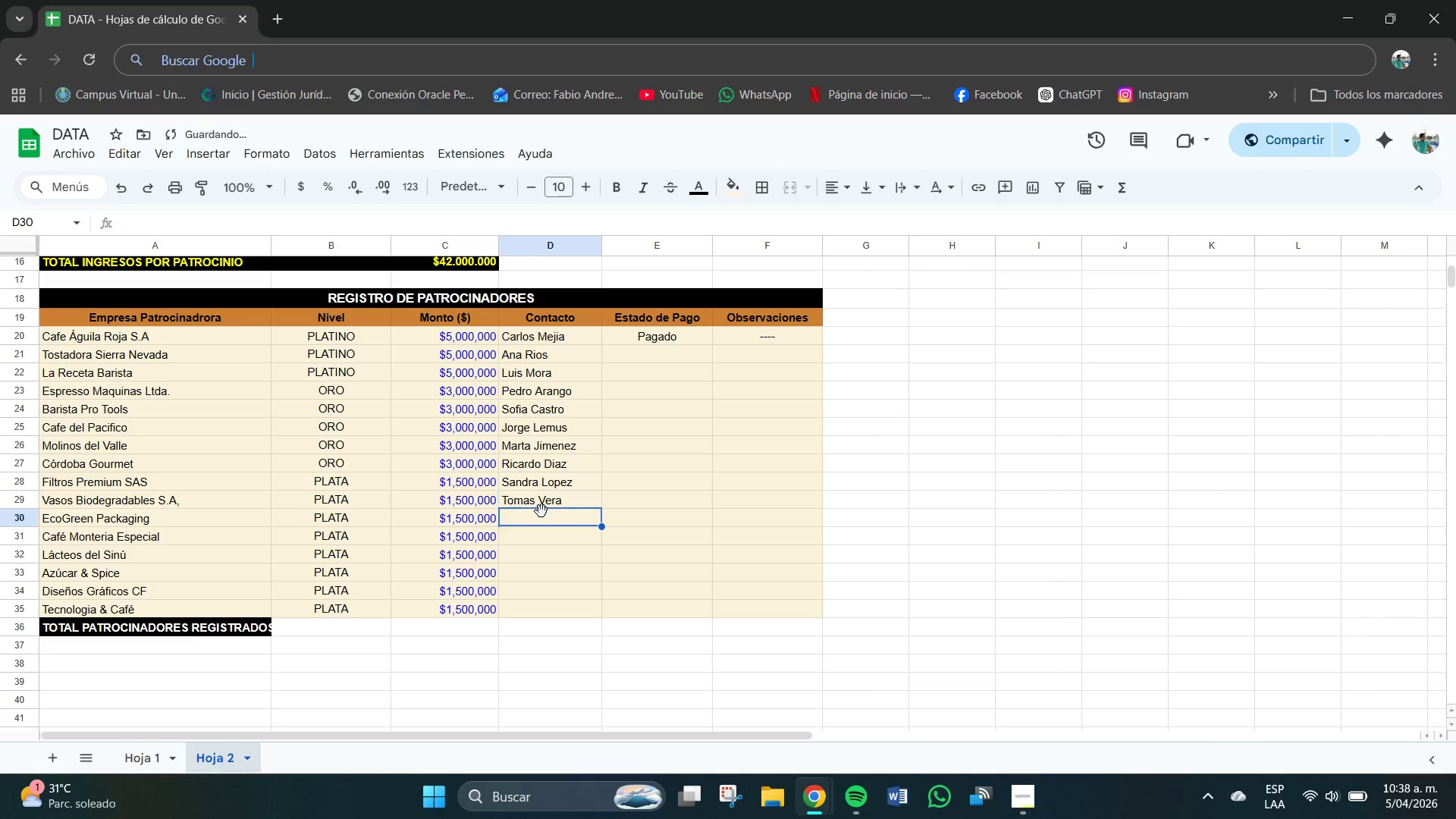 
scroll: coordinate [539, 490], scroll_direction: down, amount: 1.0
 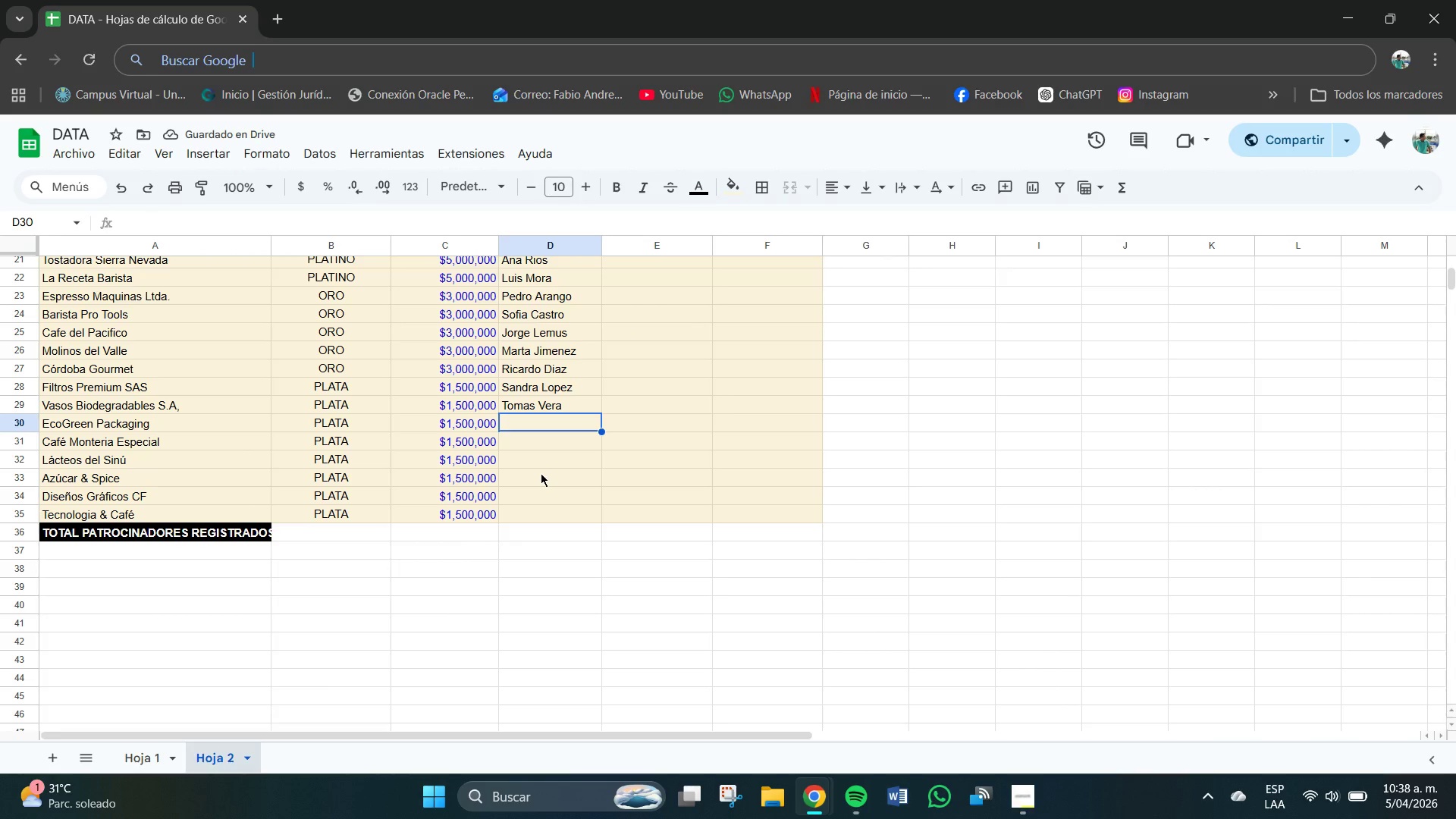 
double_click([519, 416])
 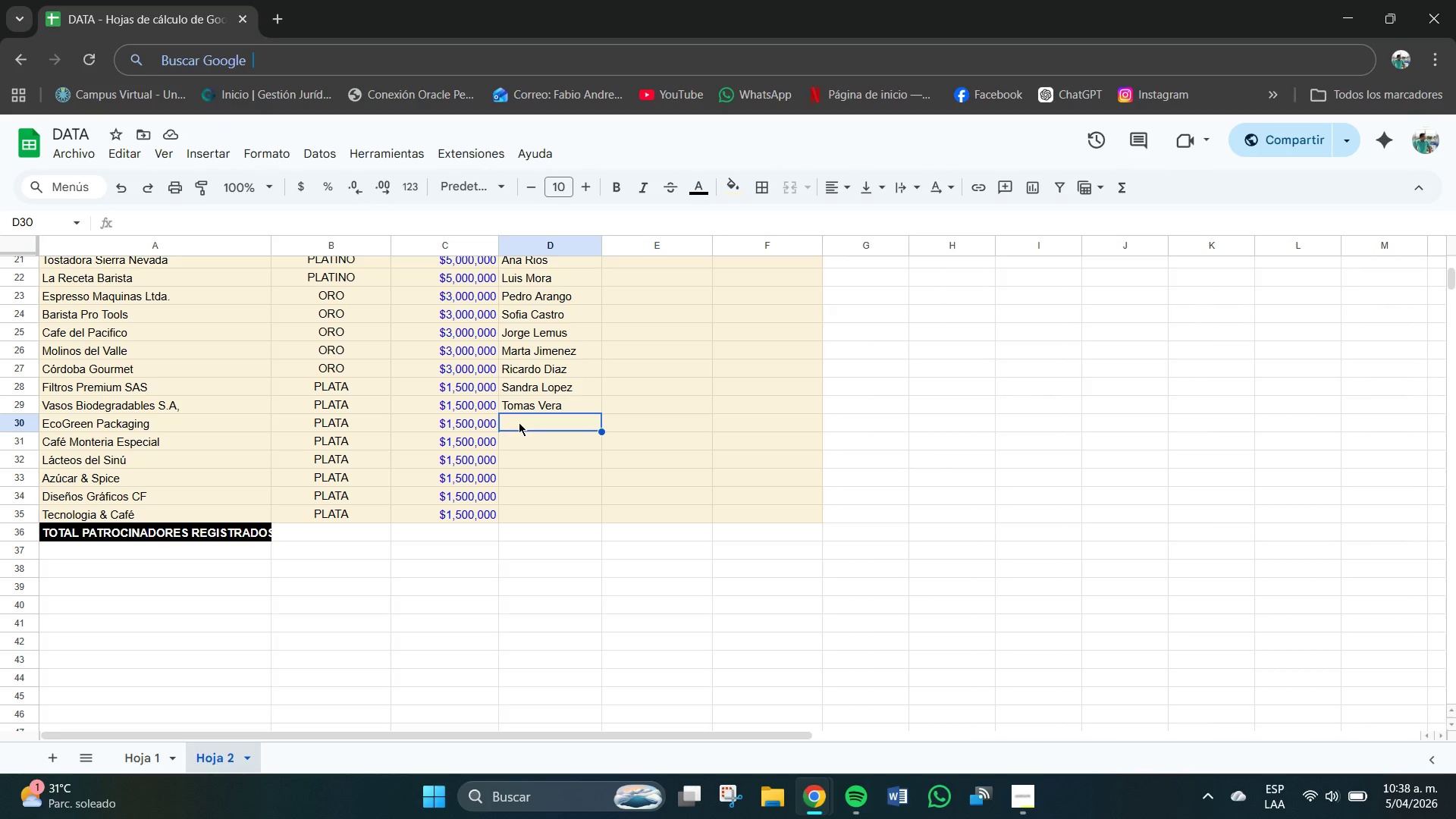 
triple_click([519, 422])
 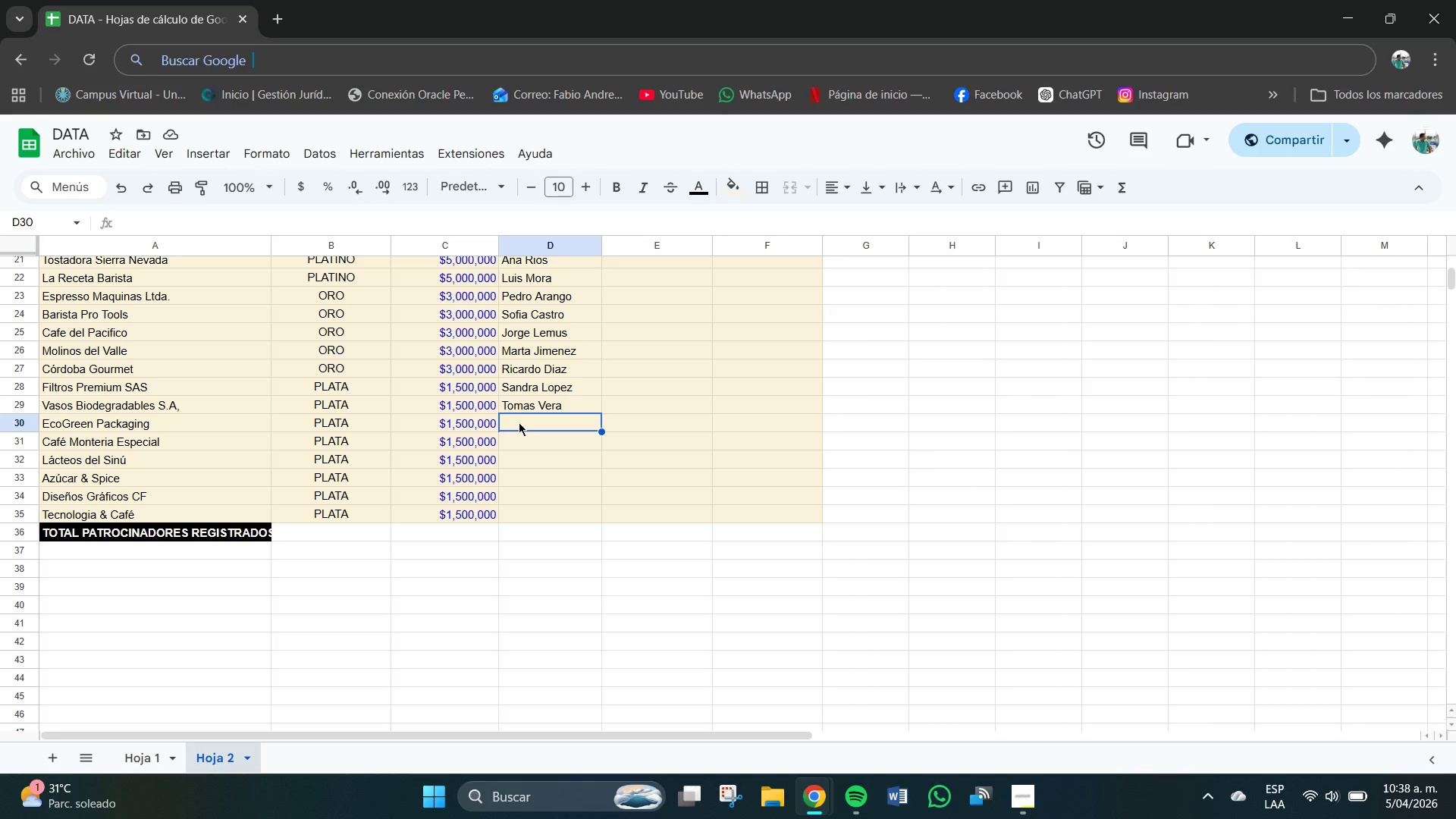 
triple_click([519, 422])
 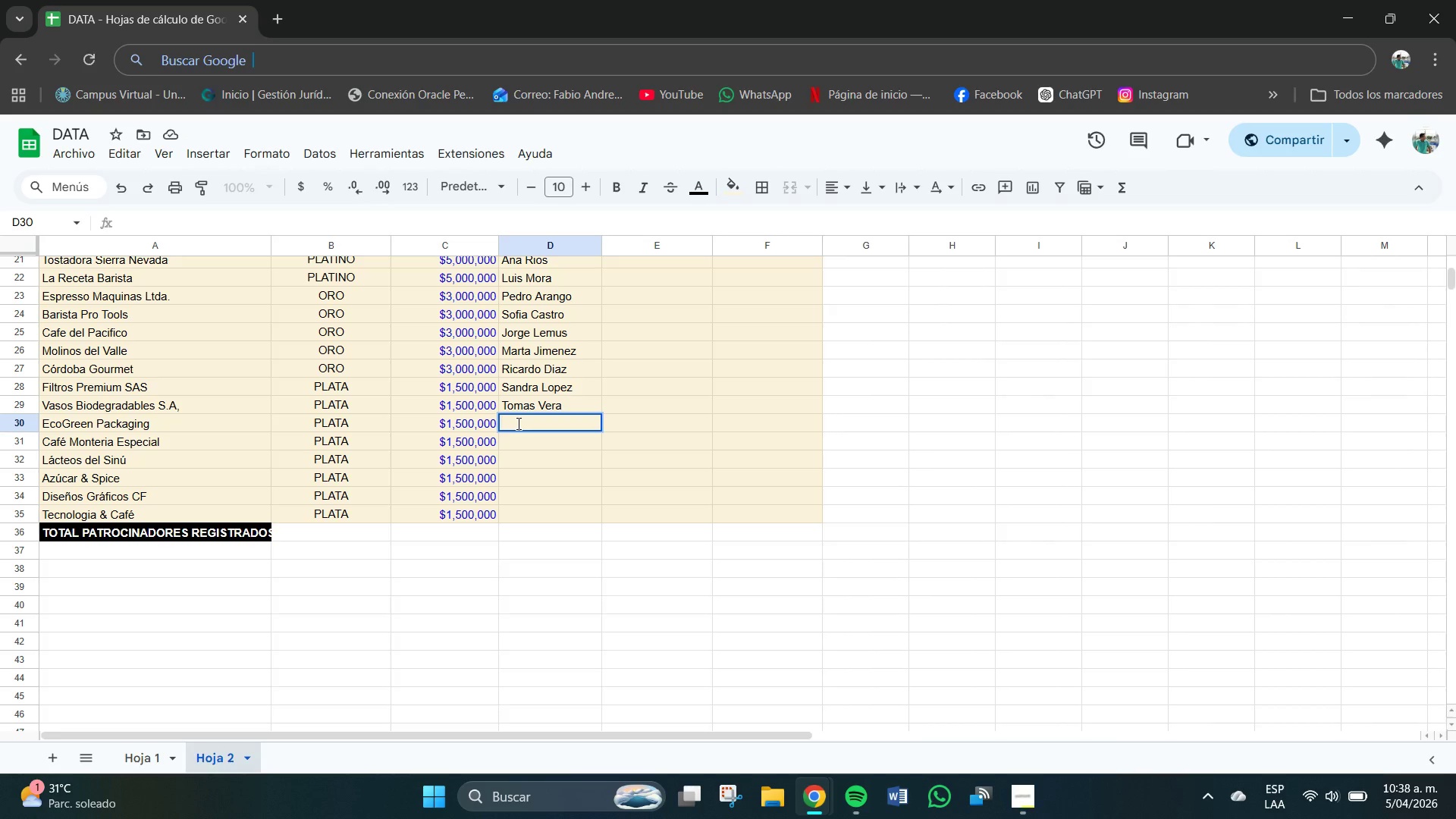 
wait(6.39)
 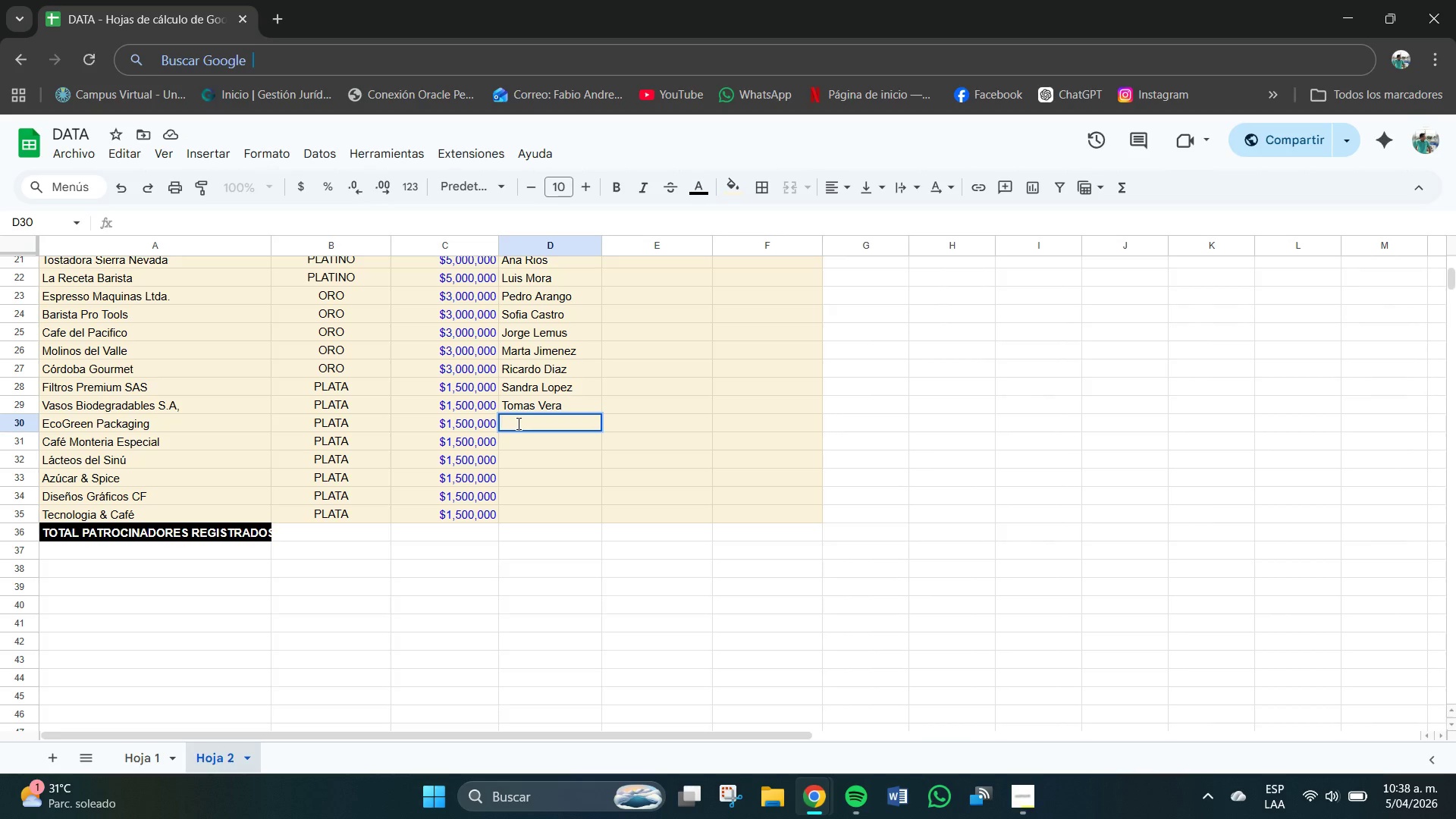 
type(Helena Ruisz)
 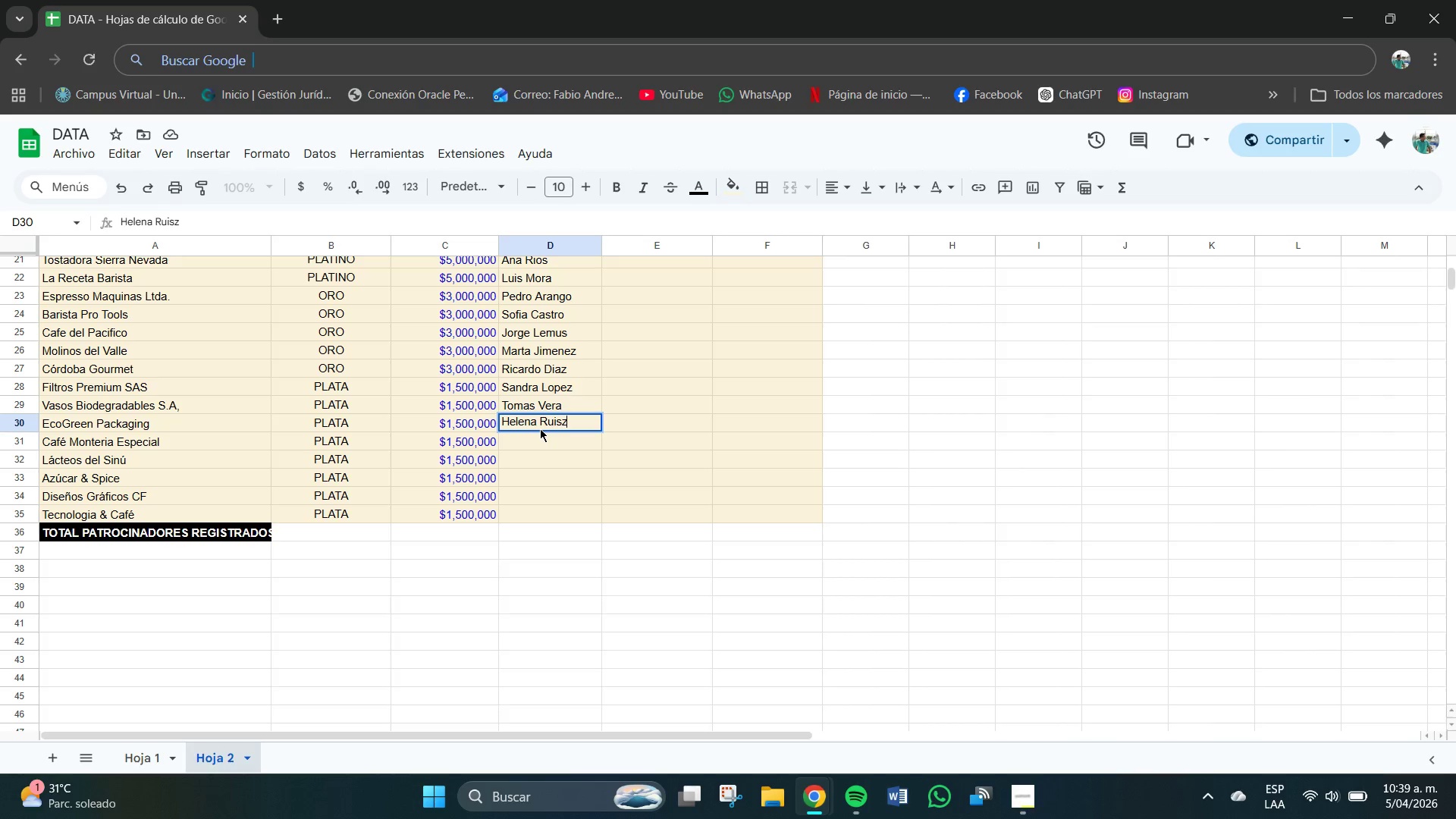 
key(Backspace)
 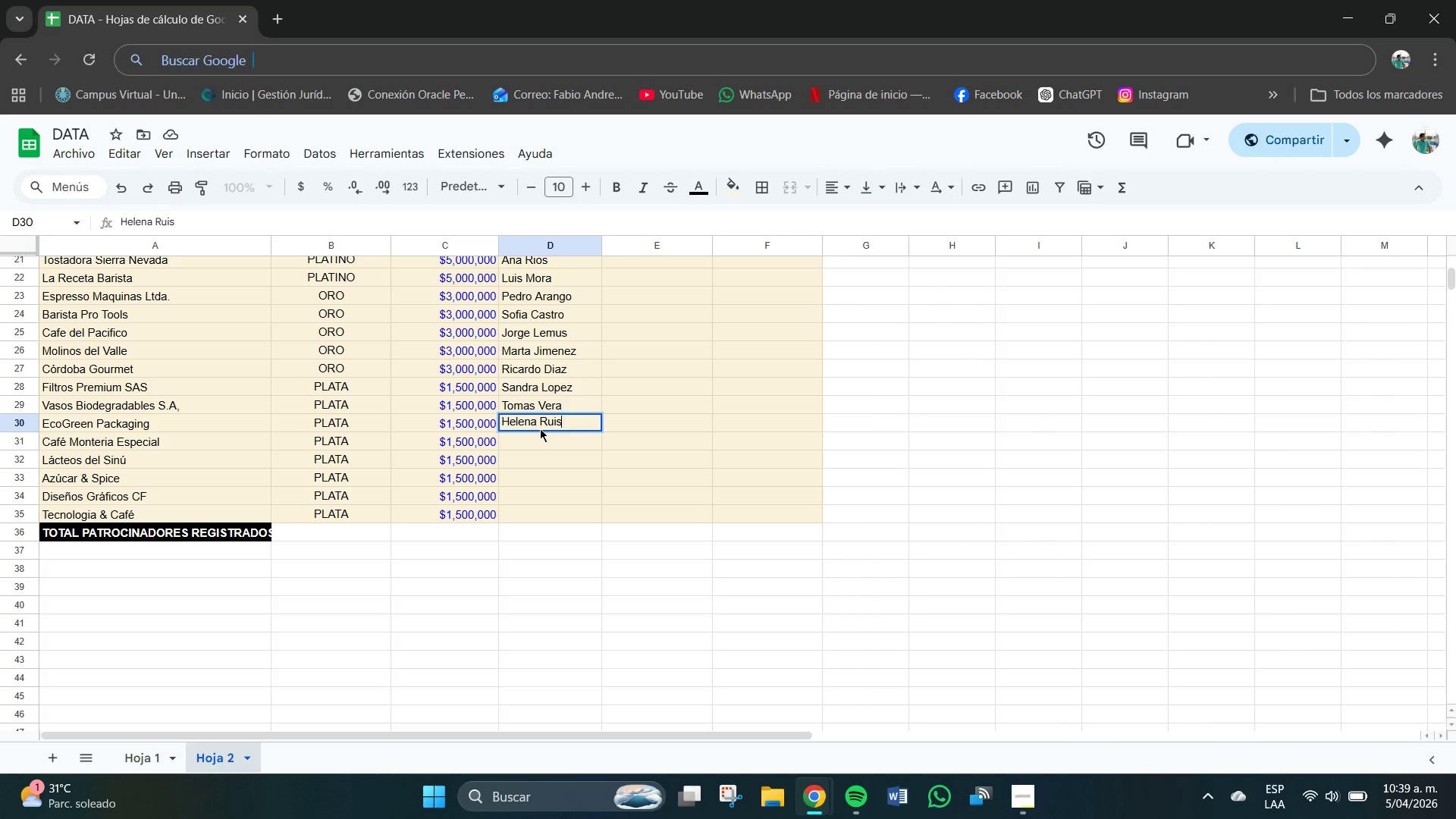 
key(Backspace)
 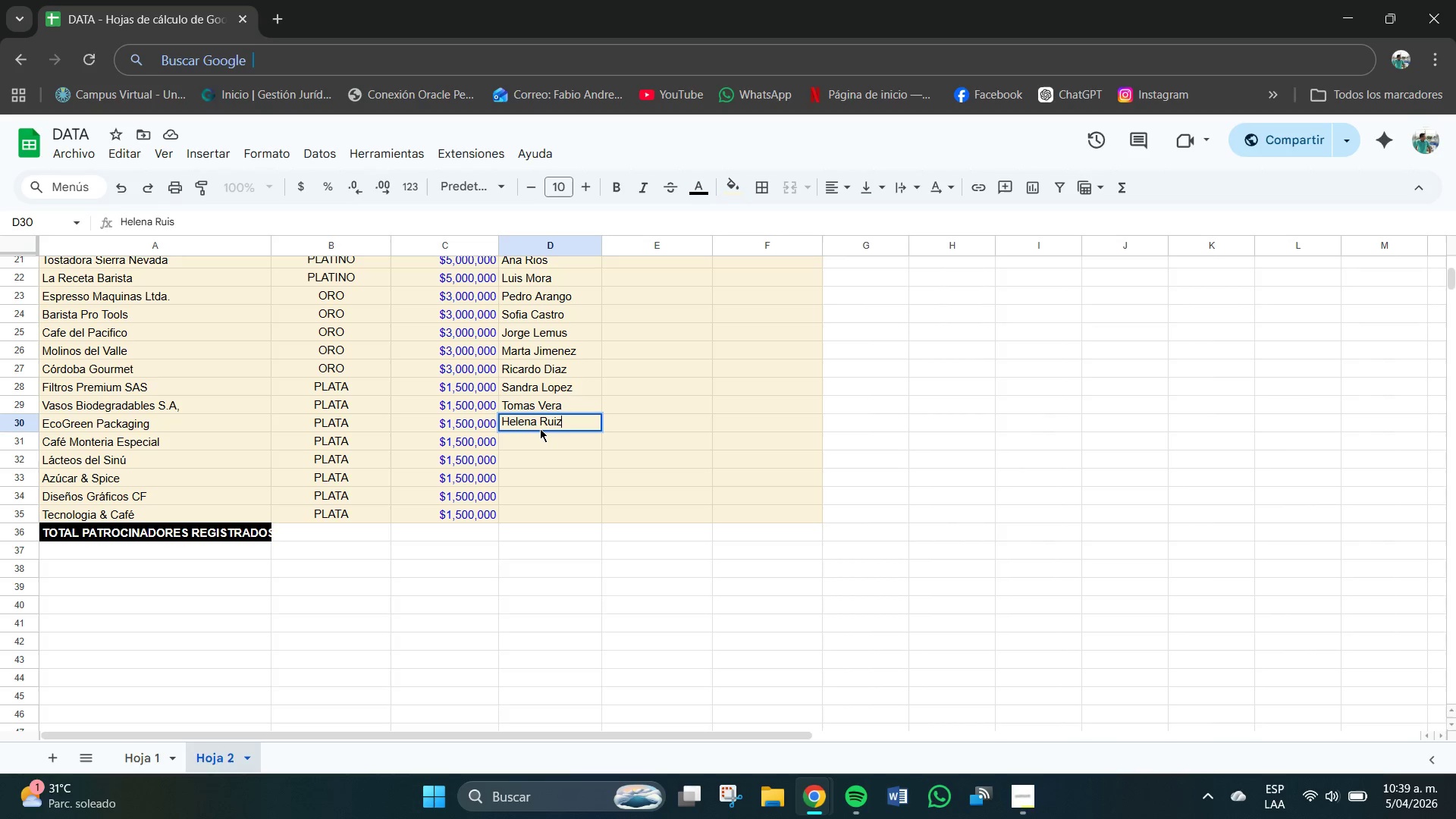 
key(Z)
 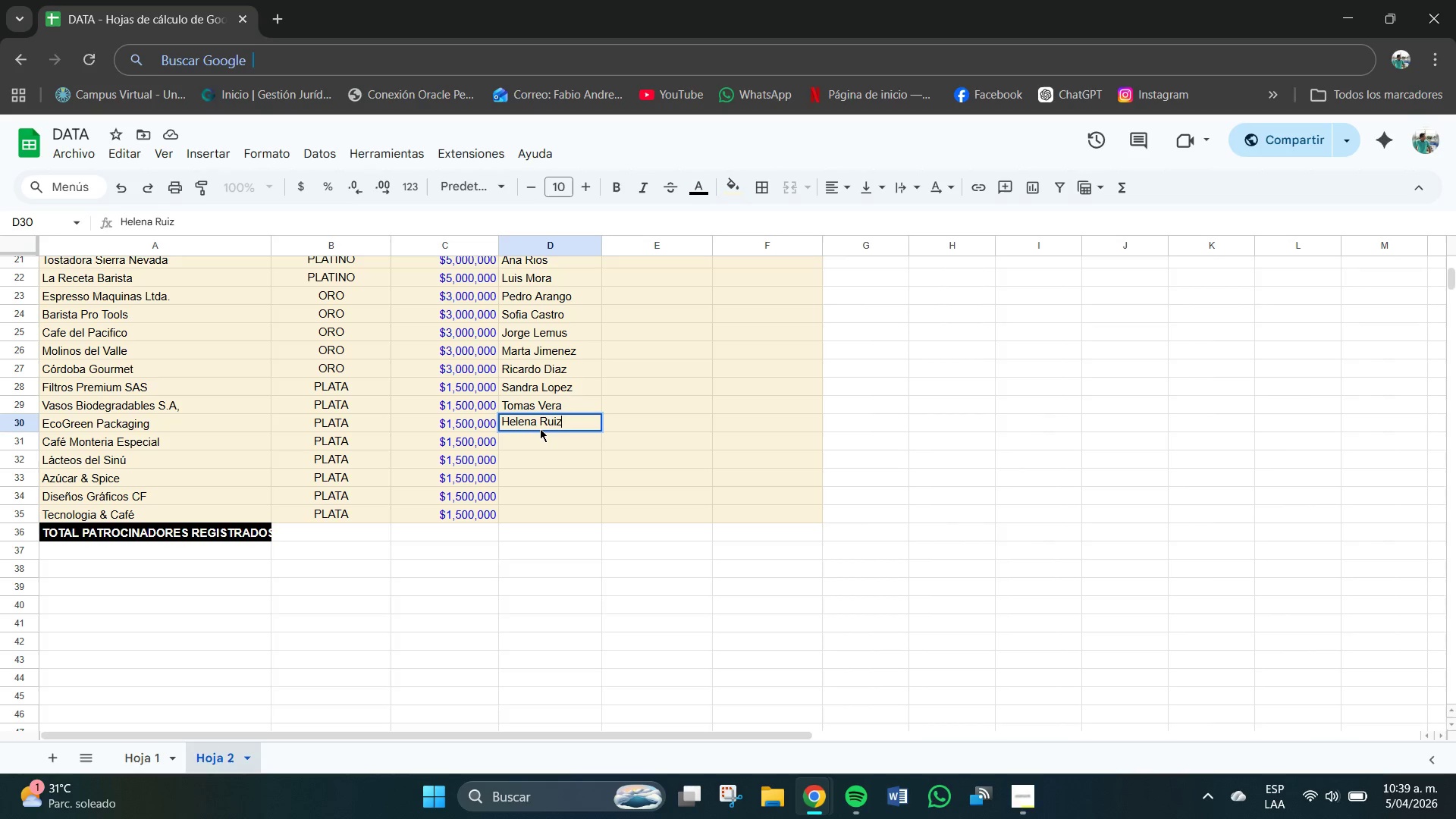 
key(Space)
 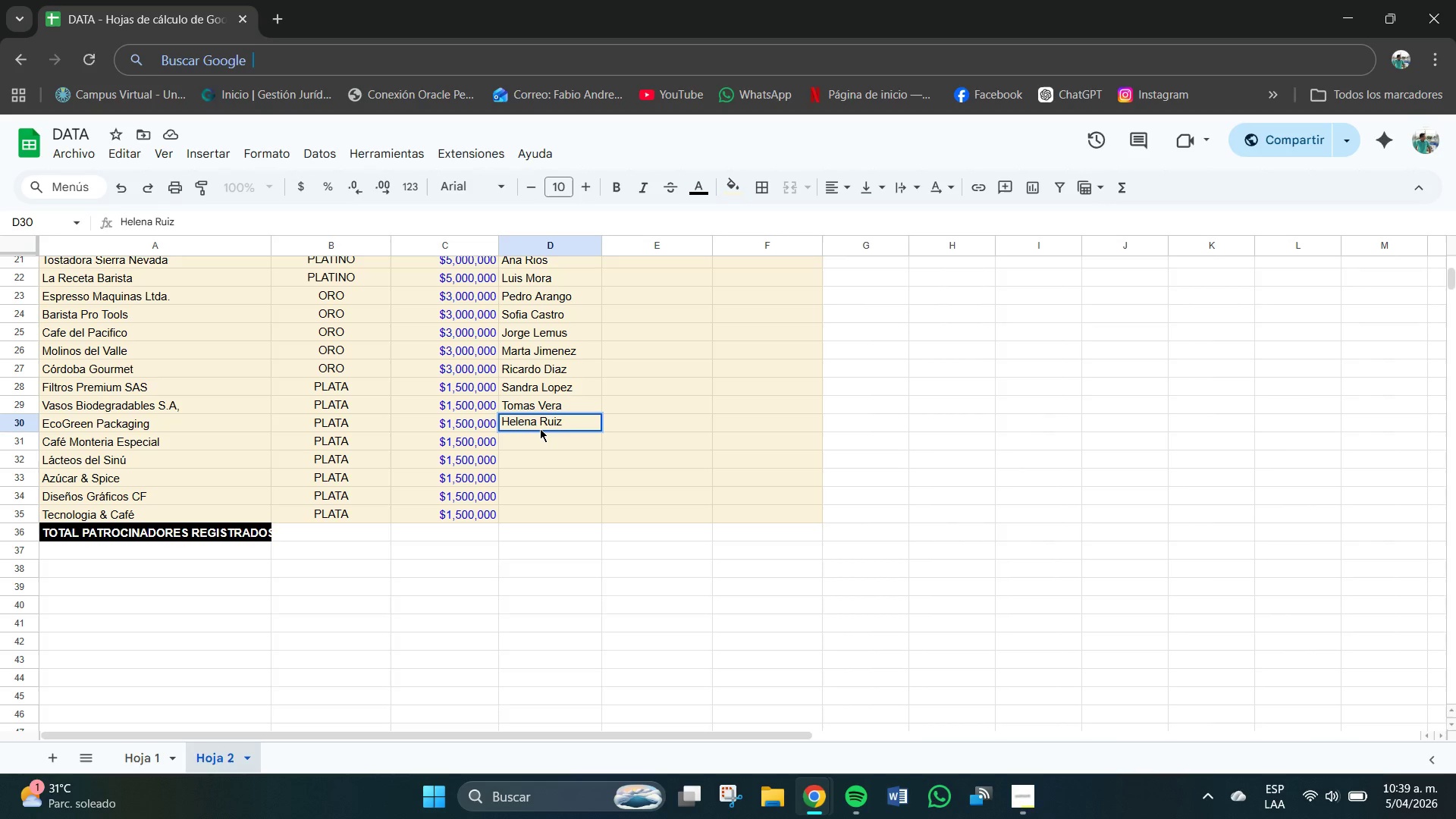 
key(Enter)
 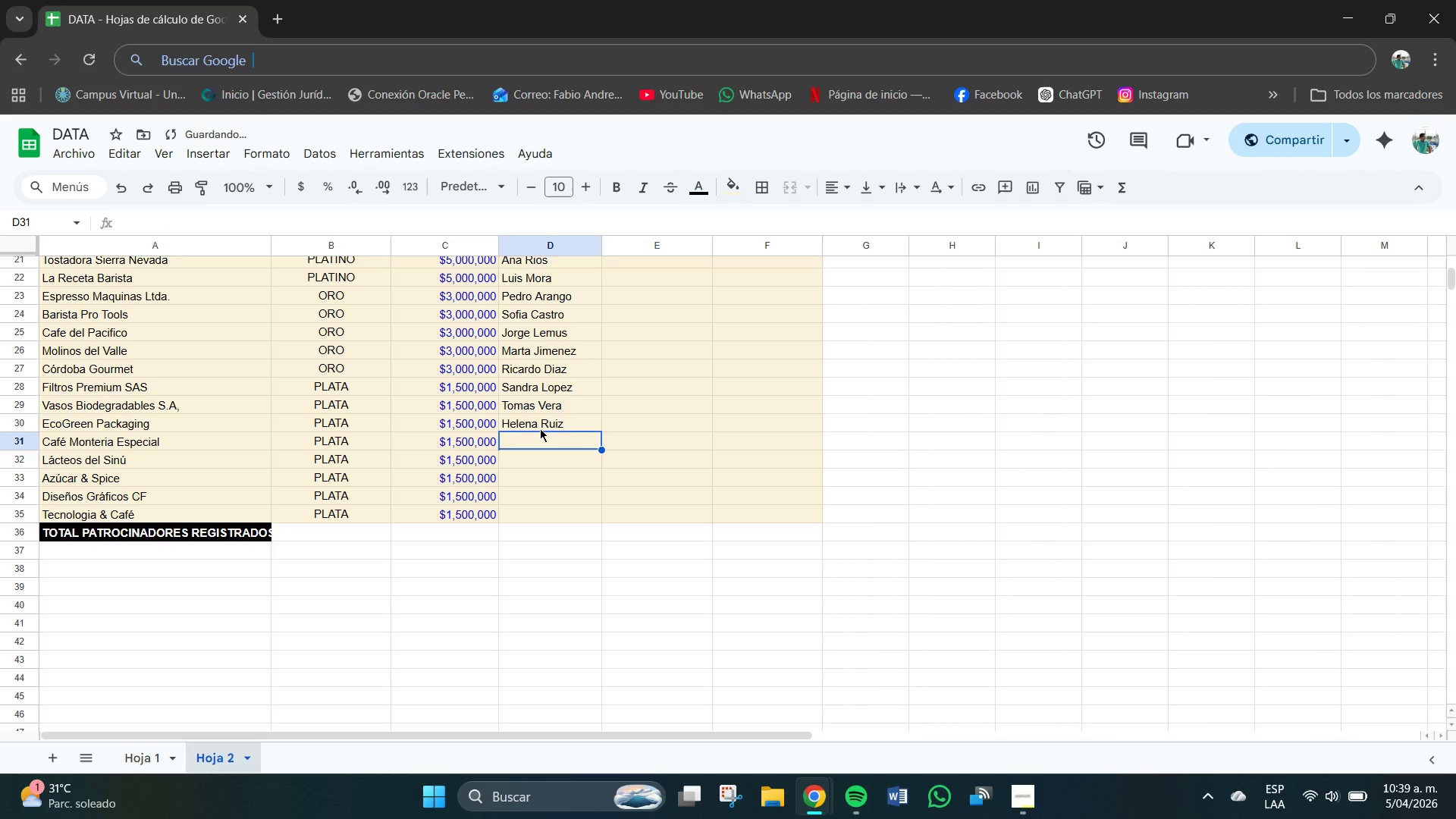 
type(Andres Pinto)
 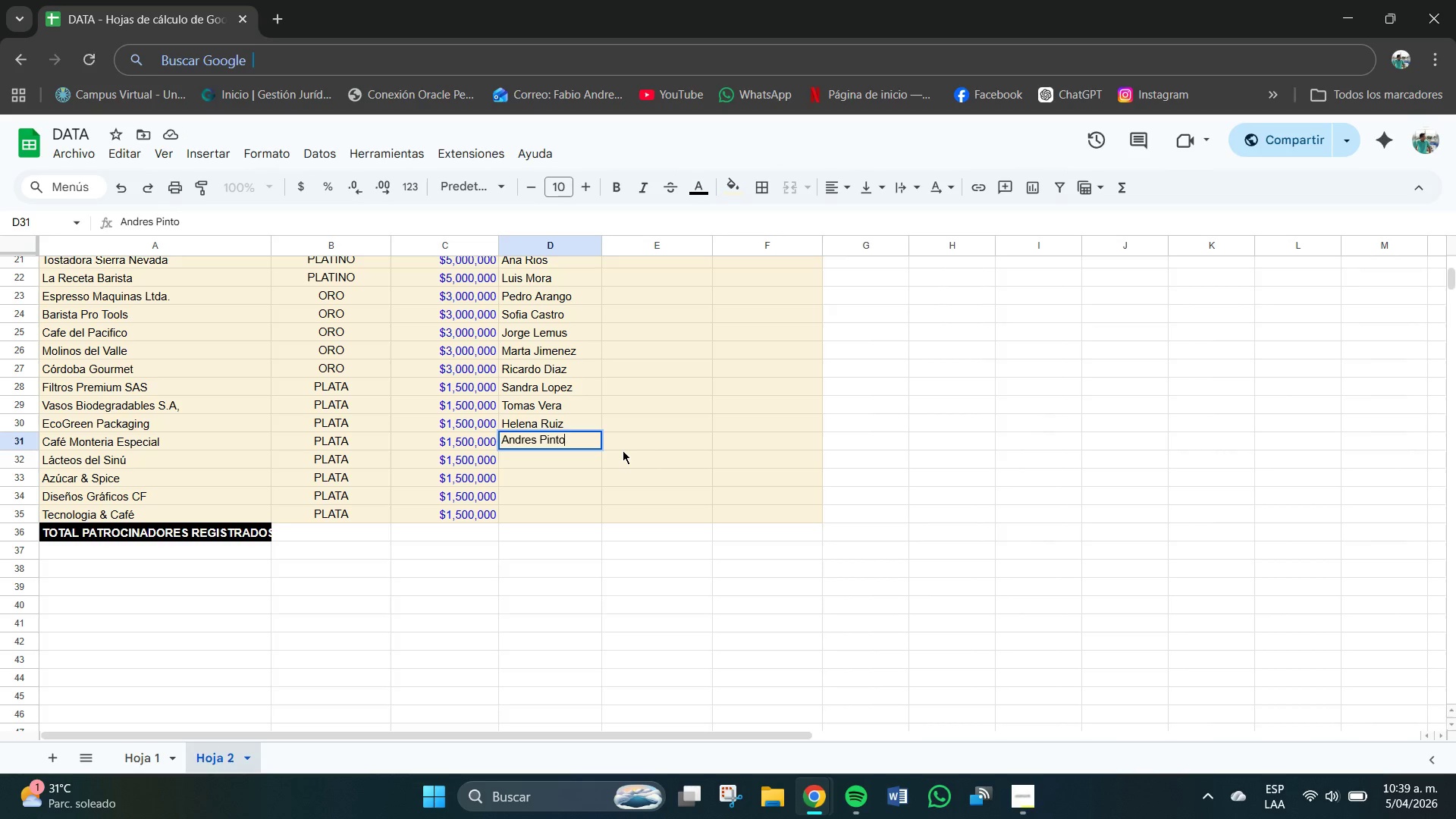 
key(Enter)
 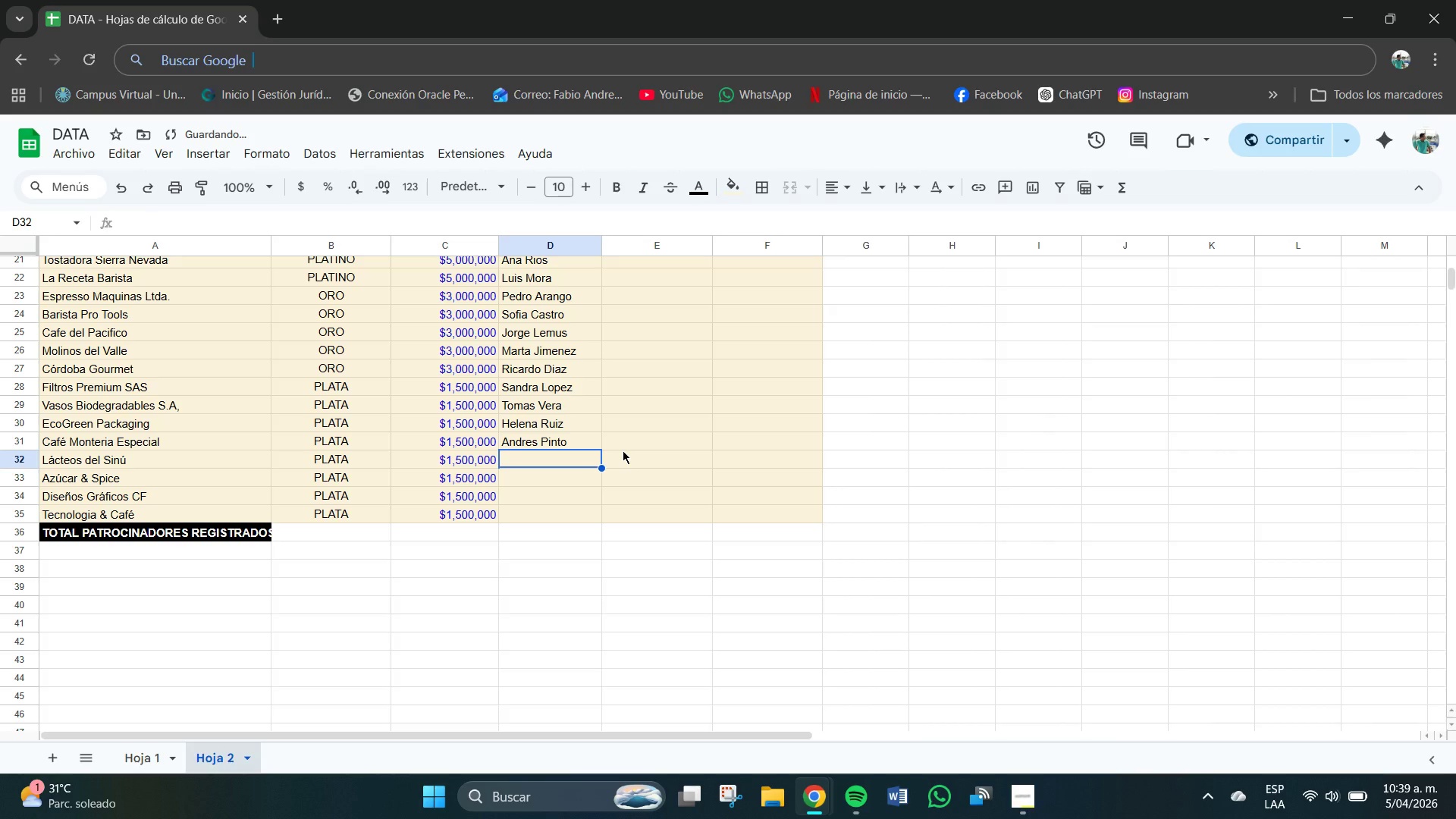 
type(Carmen Oviend)
key(Backspace)
key(Backspace)
type(do)
 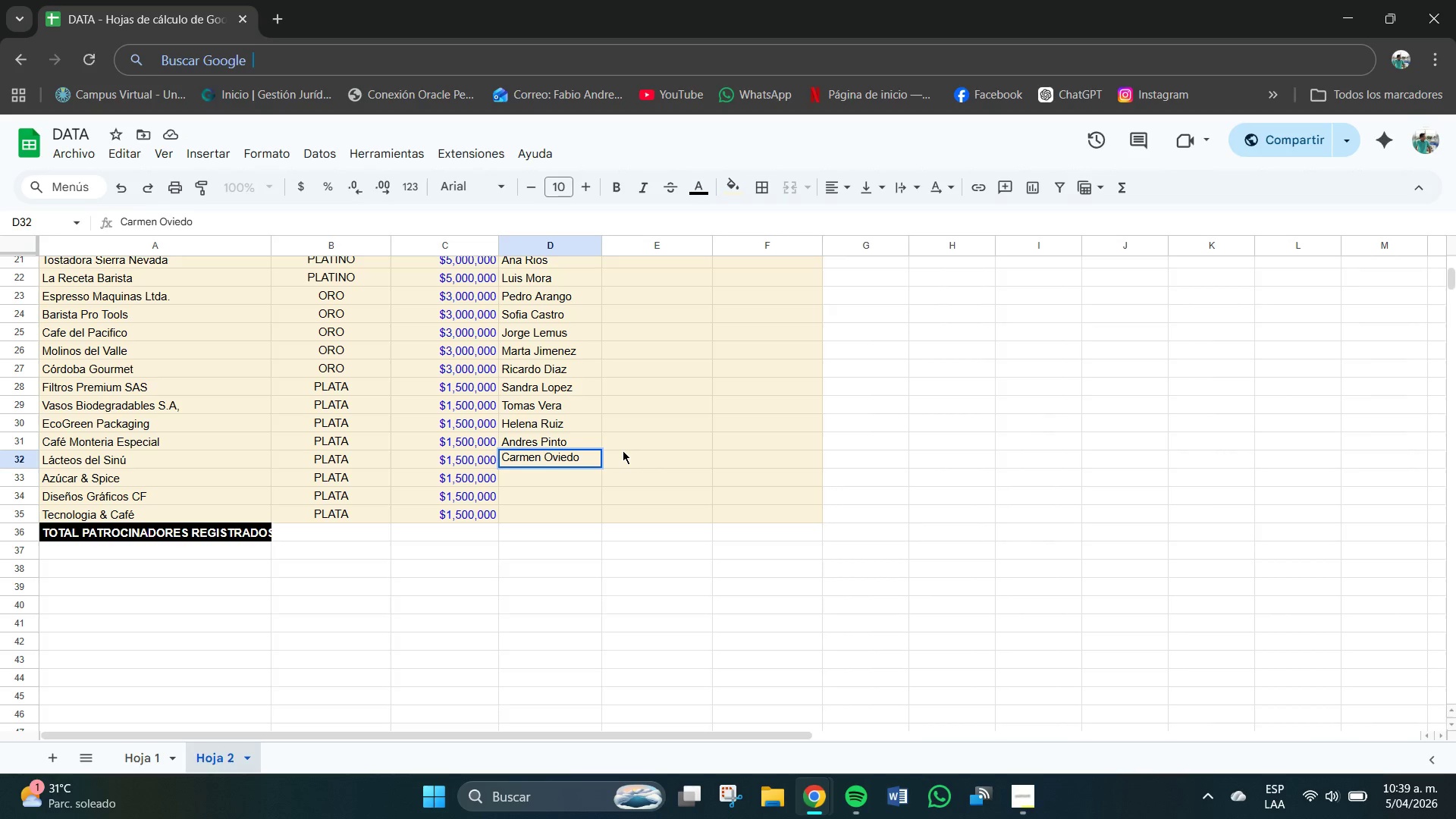 
key(Enter)
 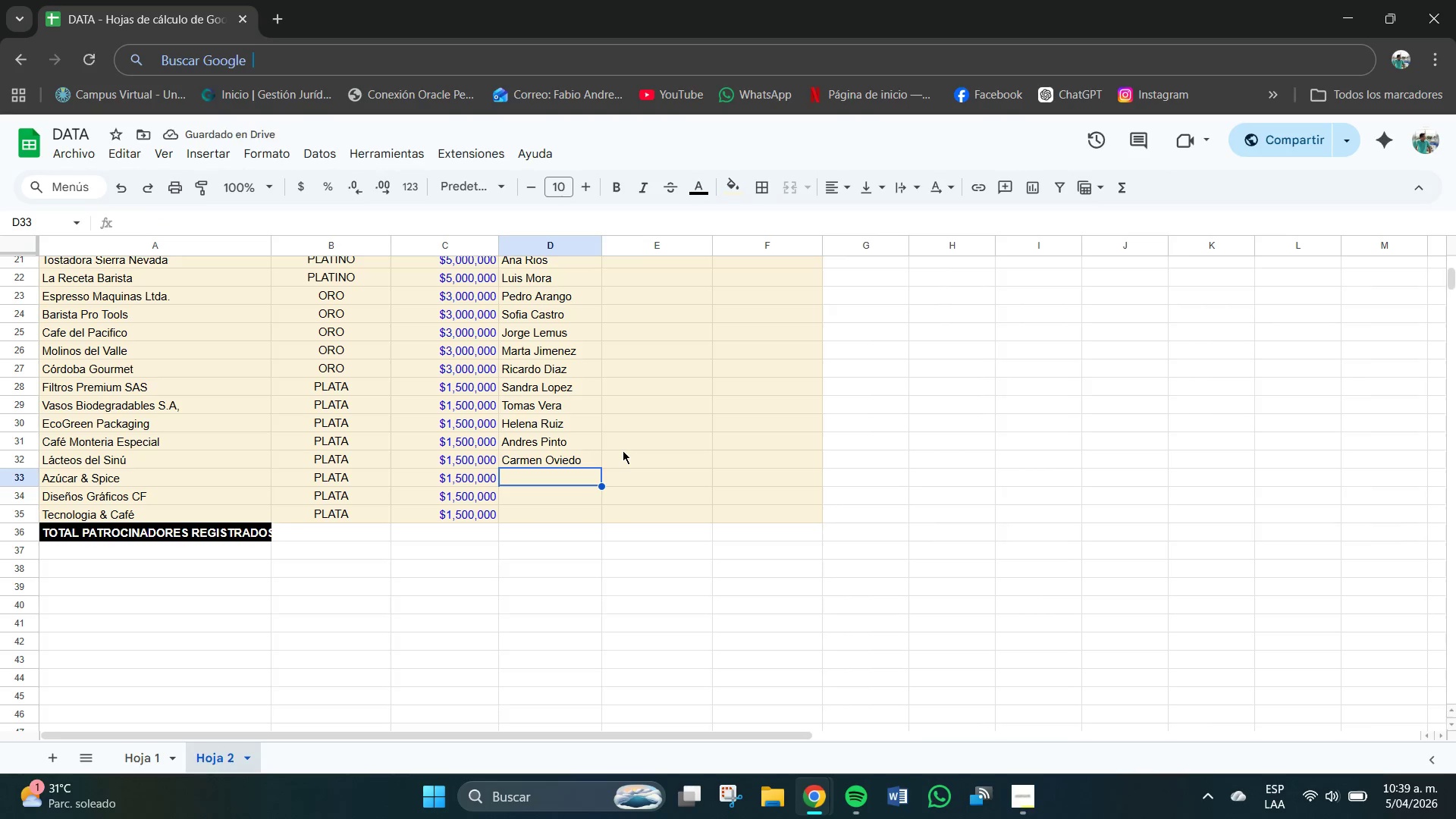 
type(Felipe Herrera)
 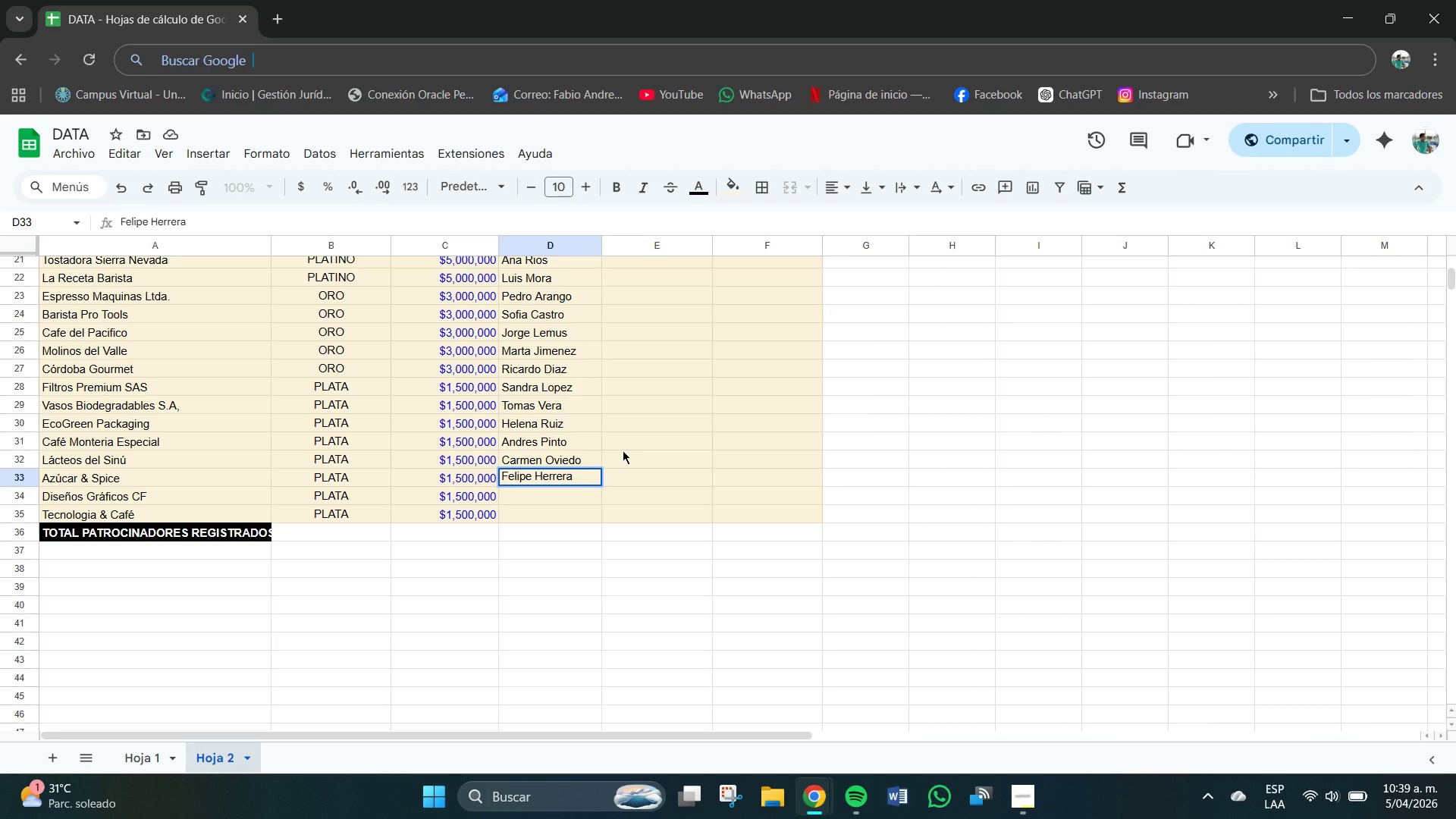 
key(Enter)
 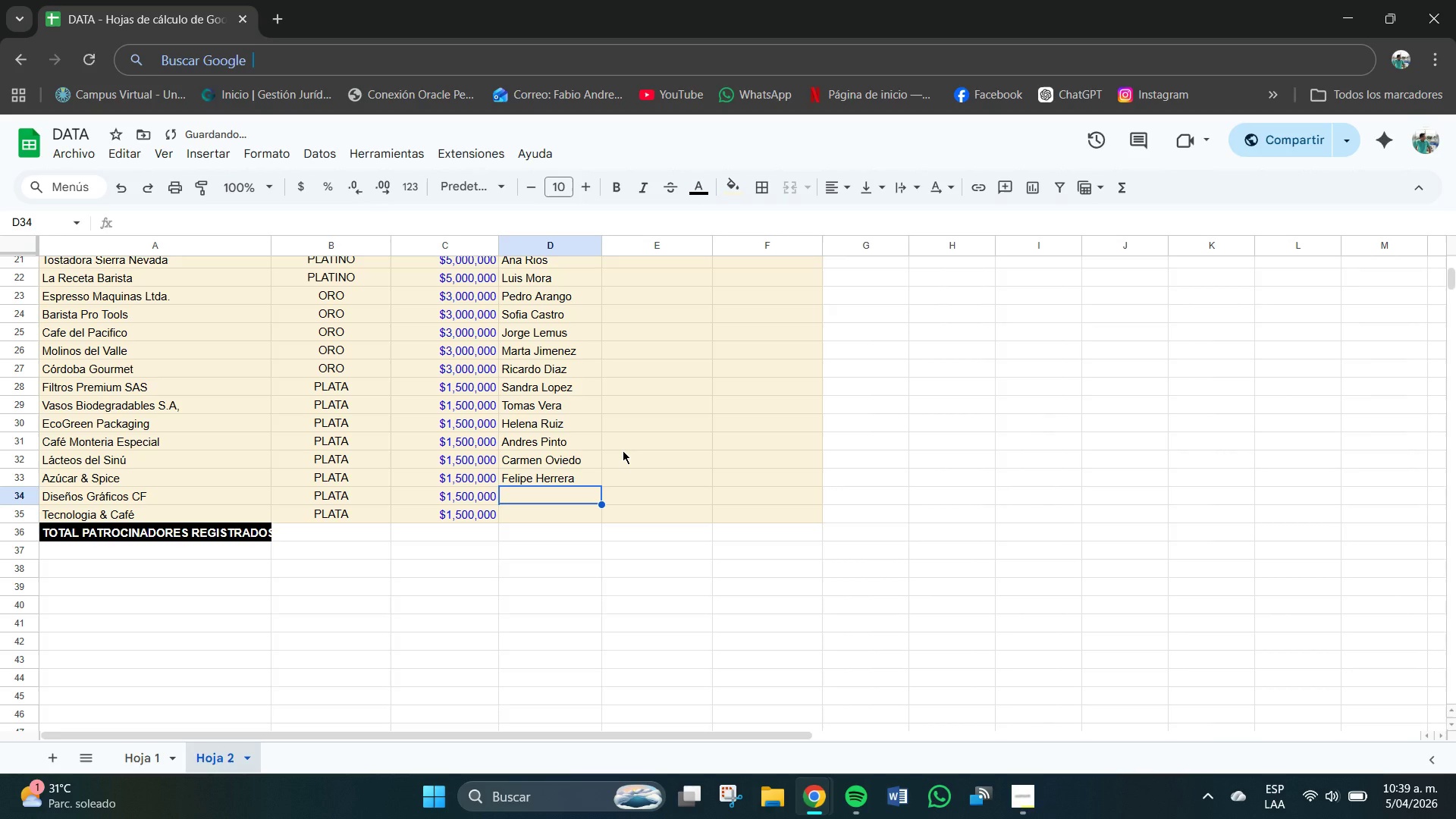 
type(Natalia CruzCamilo Areia)
key(Backspace)
key(Backspace)
key(Backspace)
type(ias )
 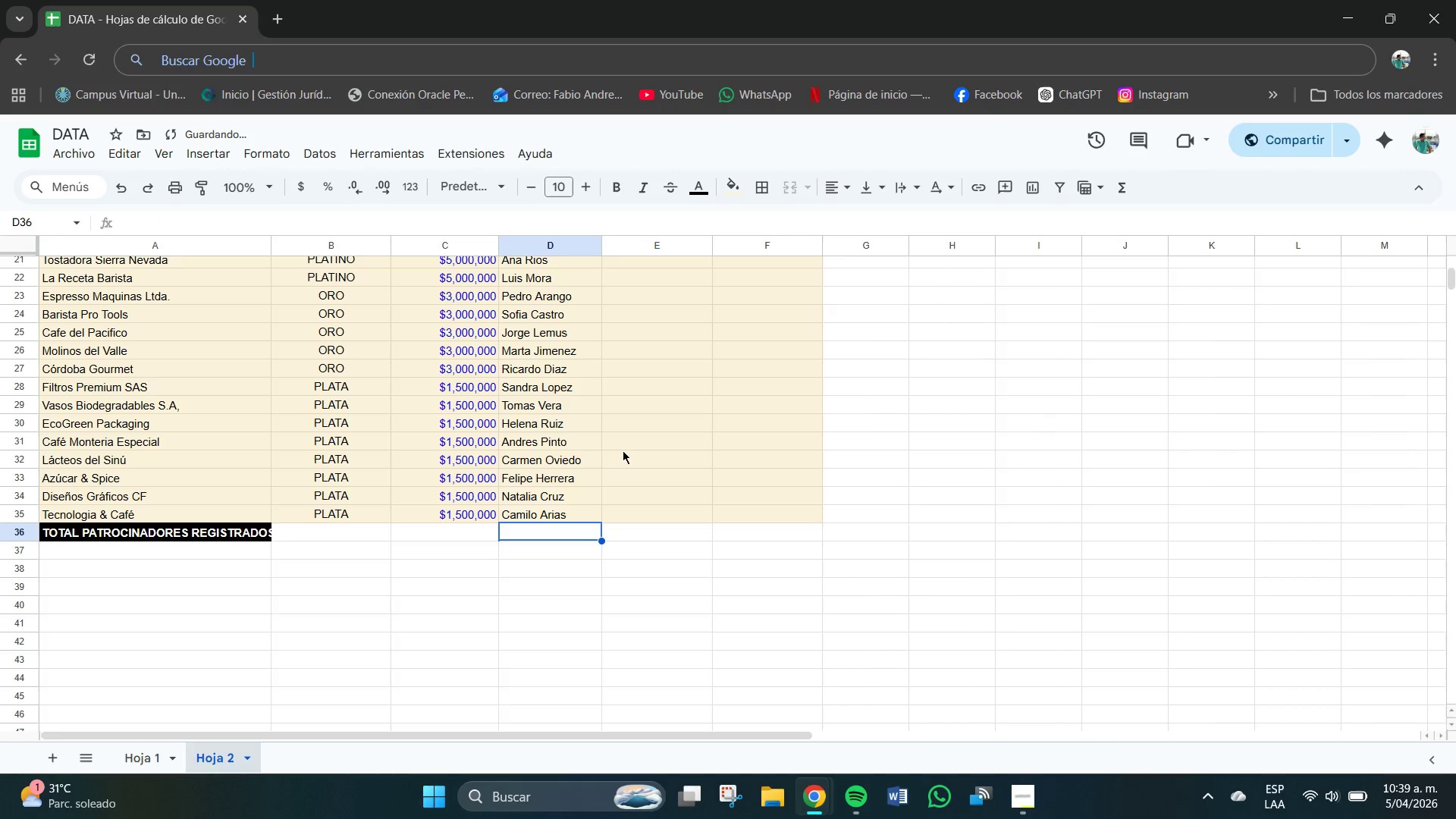 
hold_key(key=Enter, duration=5.69)
 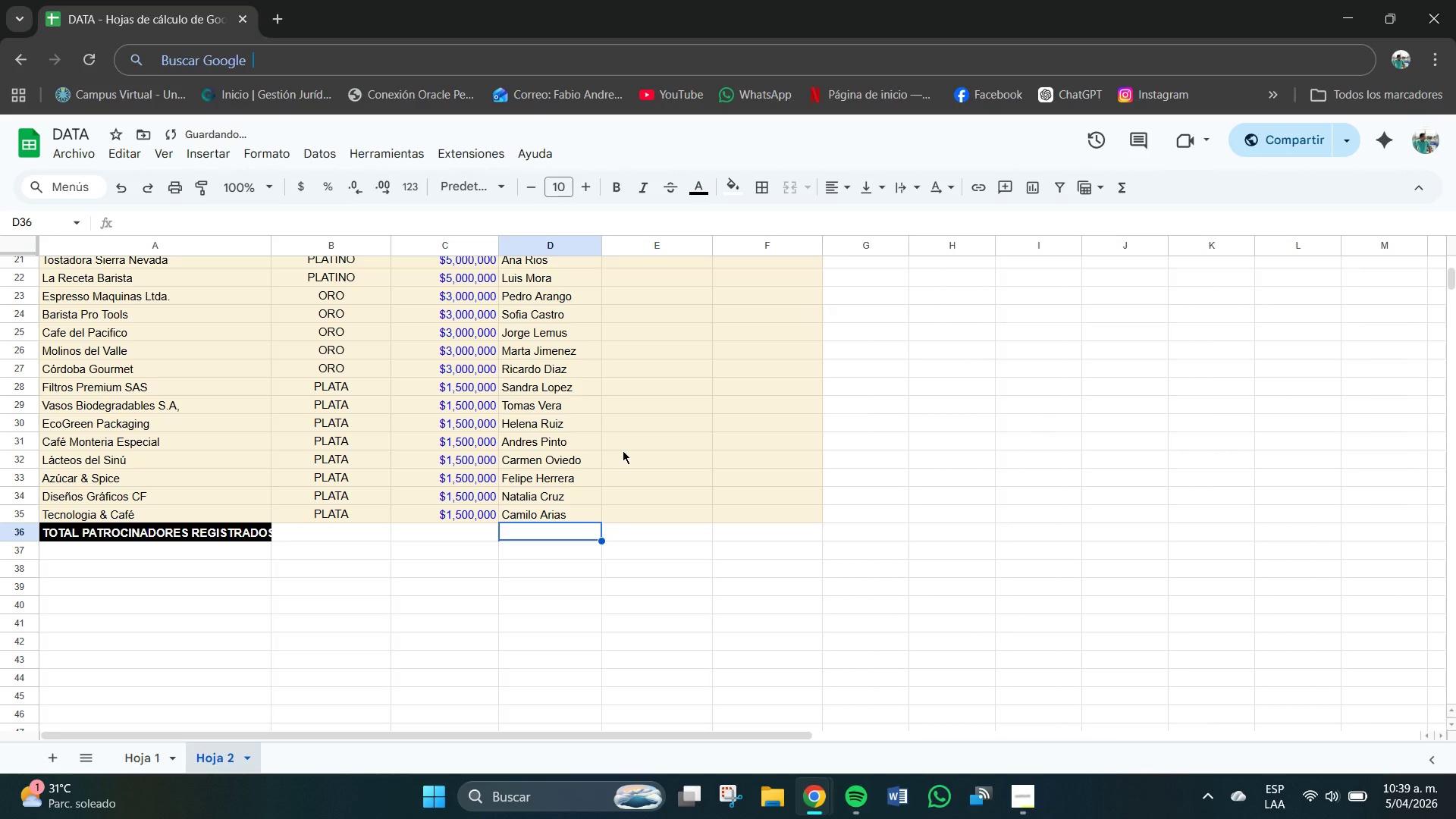 
hold_key(key=Enter, duration=10.44)
 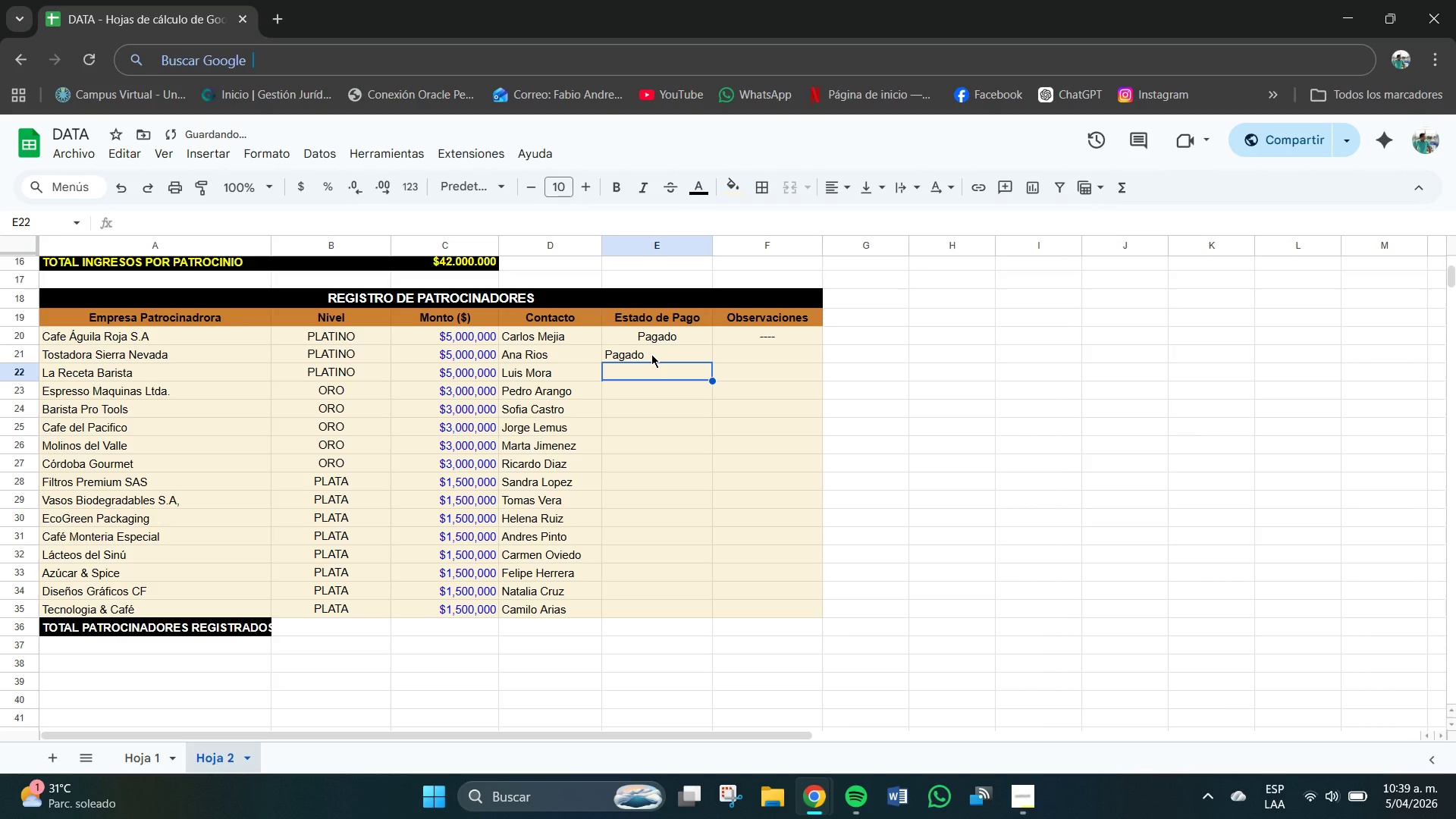 
left_click([651, 353])
 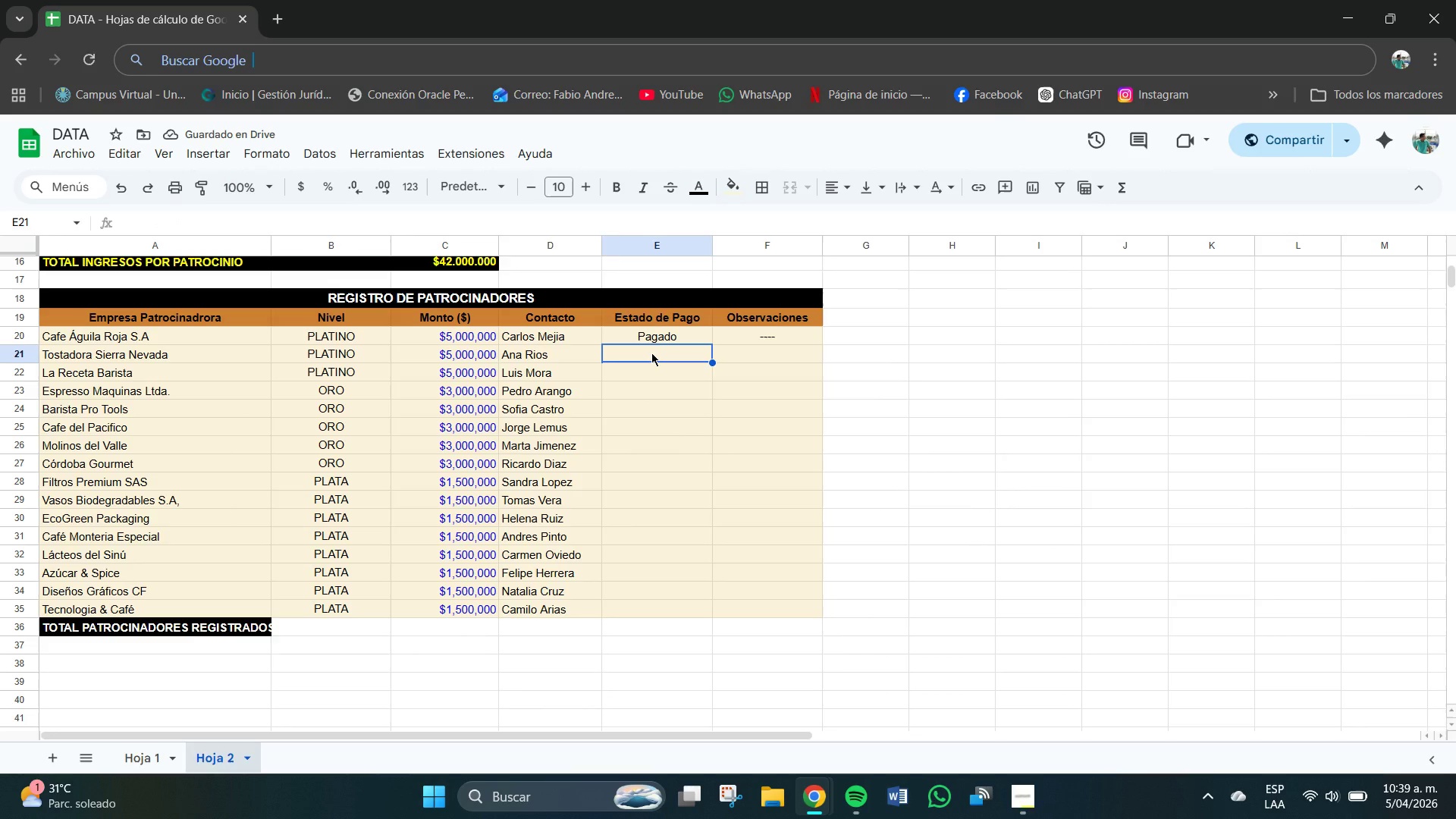 
scroll: coordinate [629, 436], scroll_direction: up, amount: 1.0
 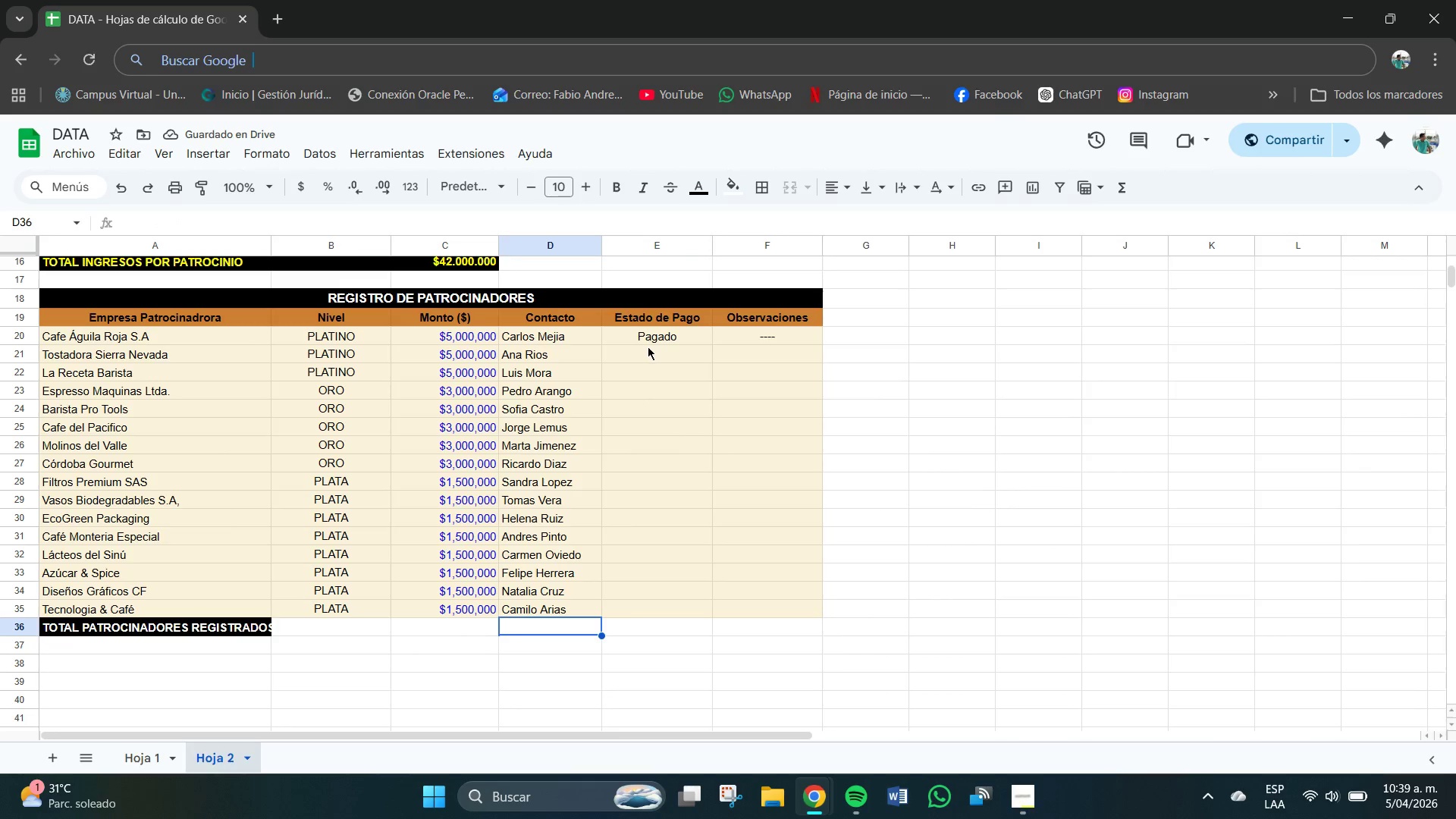 
left_click([651, 353])
 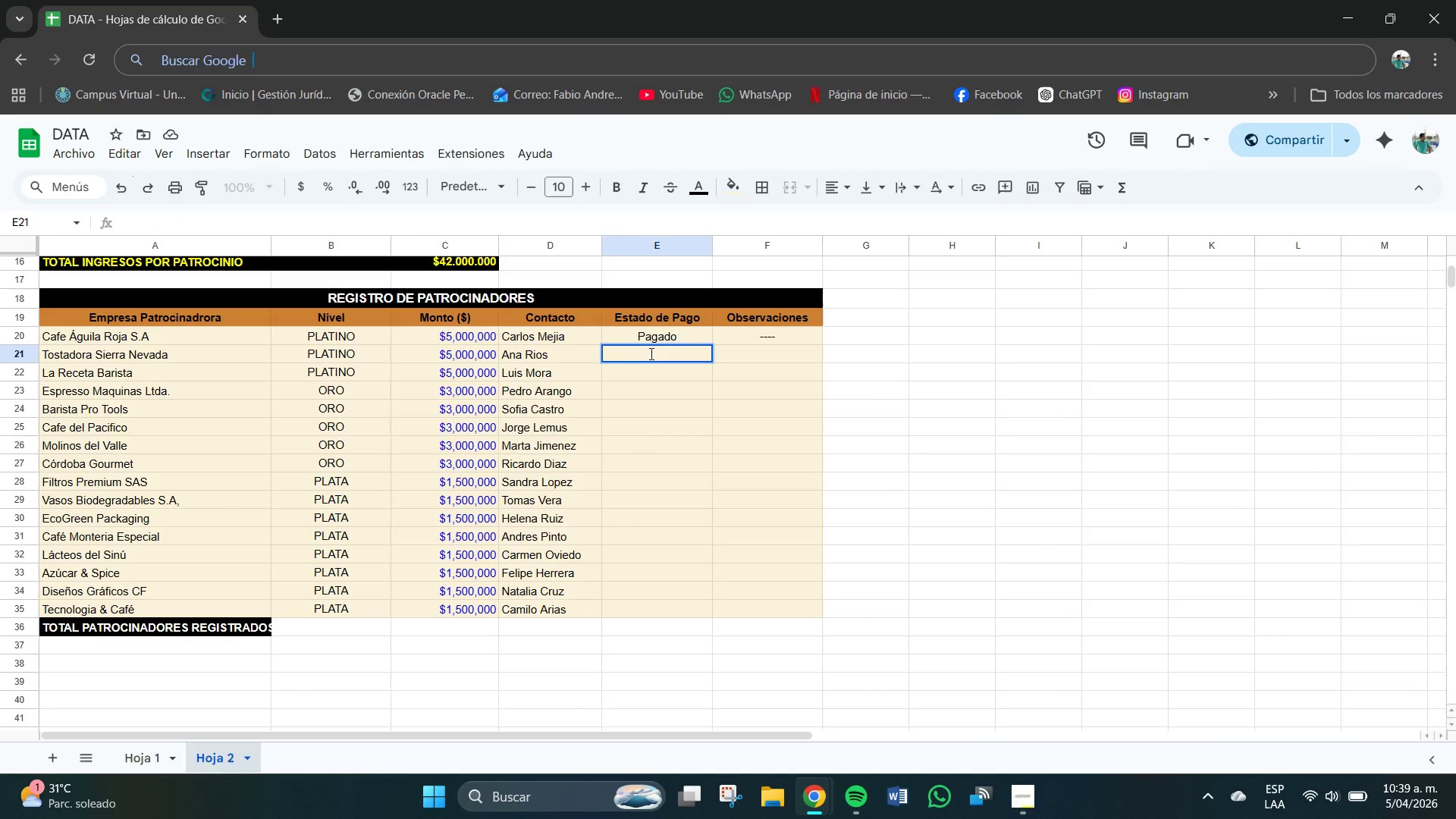 
type(Pagdo)
key(Backspace)
key(Backspace)
type(ado)
 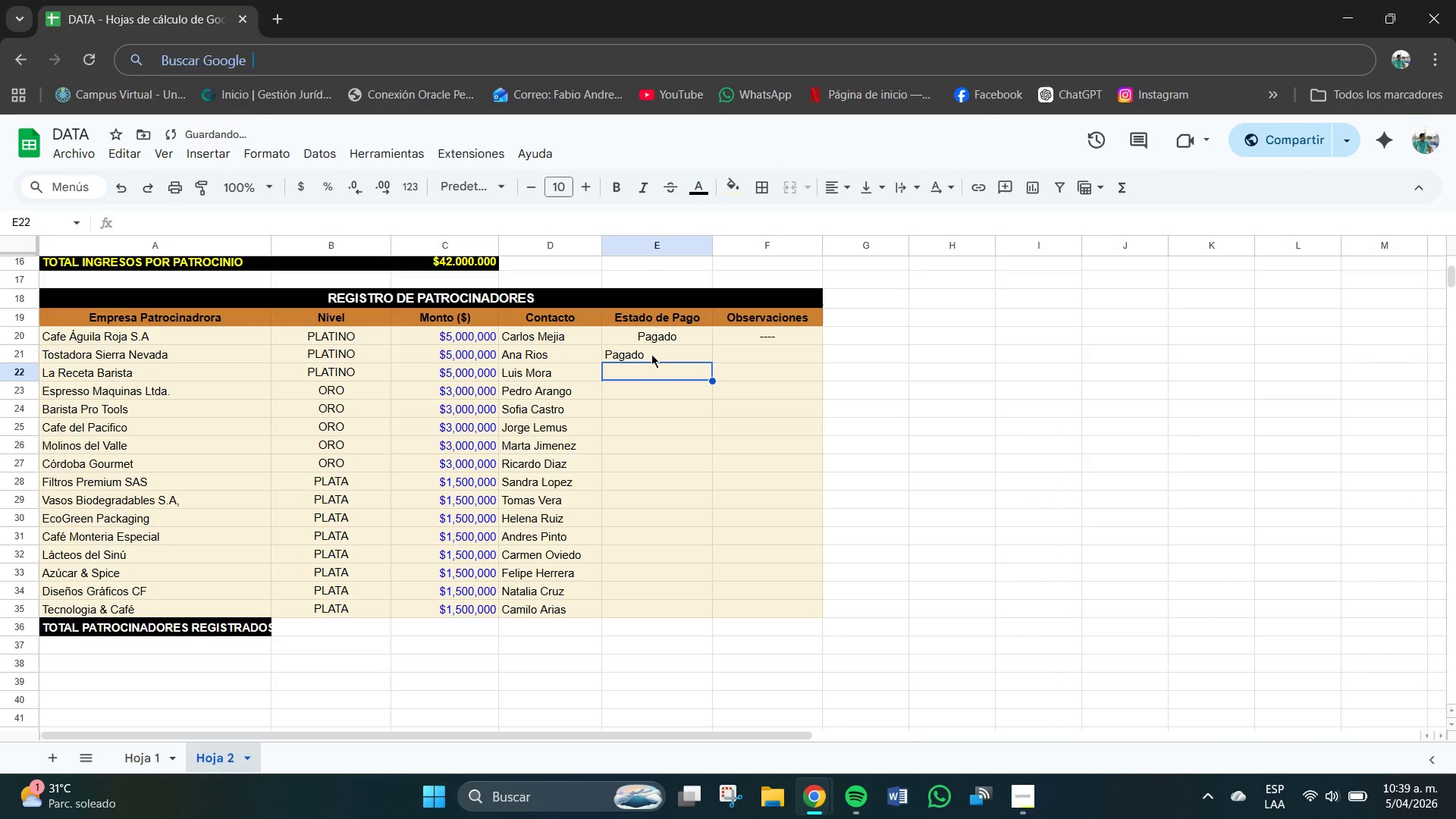 
type(Pendiente)
 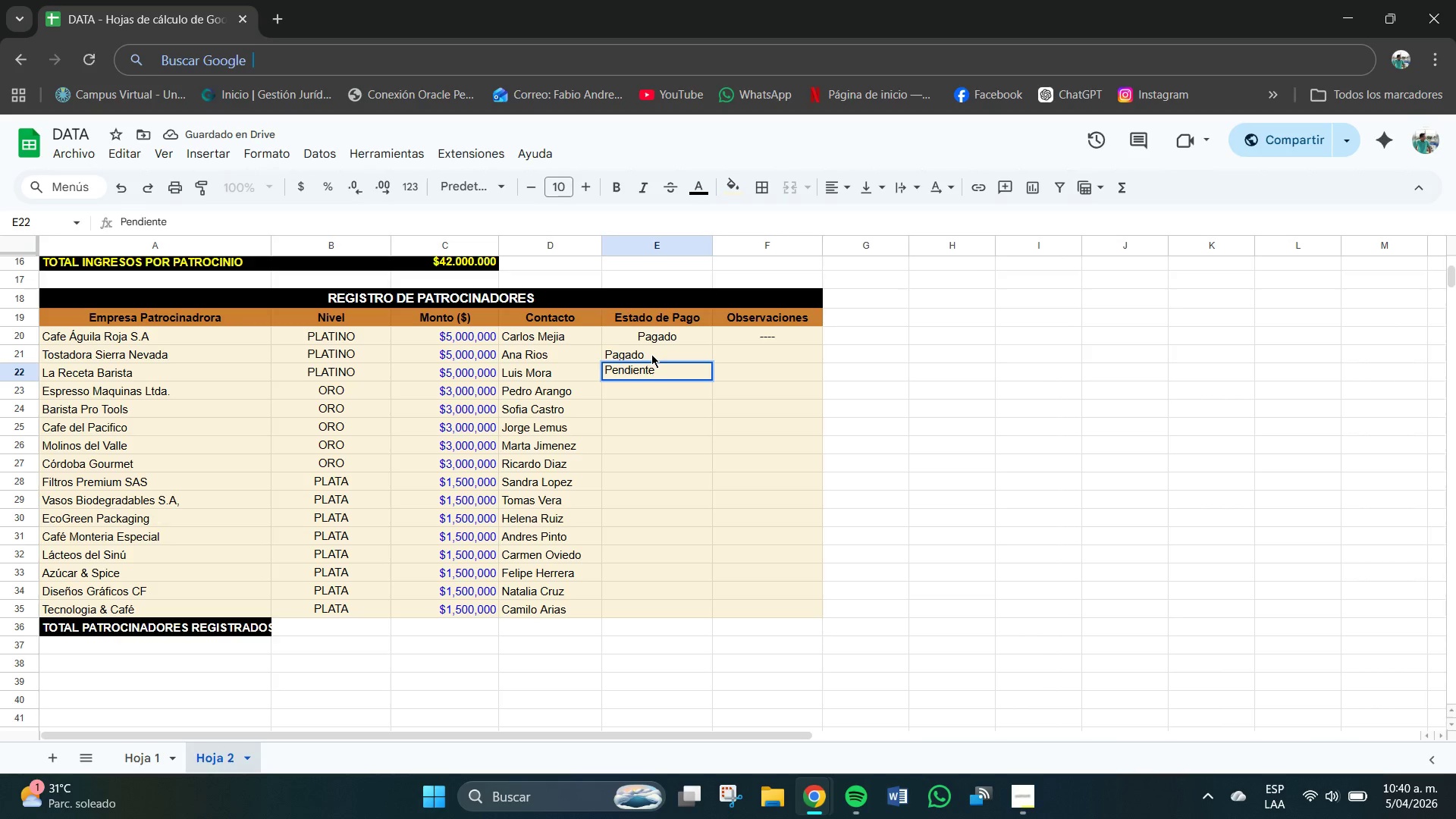 
key(Enter)
 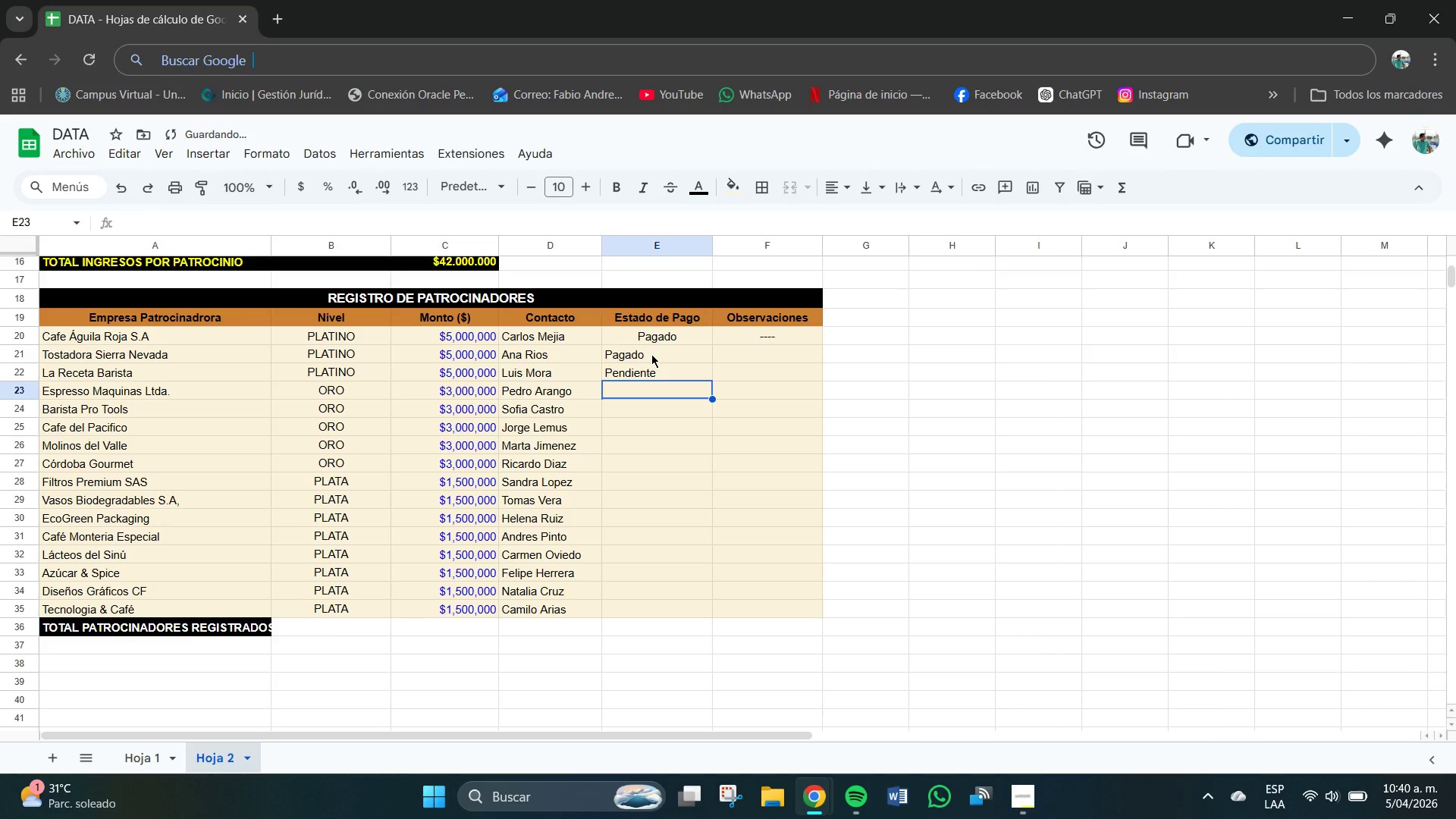 
type(Pafa)
key(Backspace)
key(Backspace)
type(gado)
 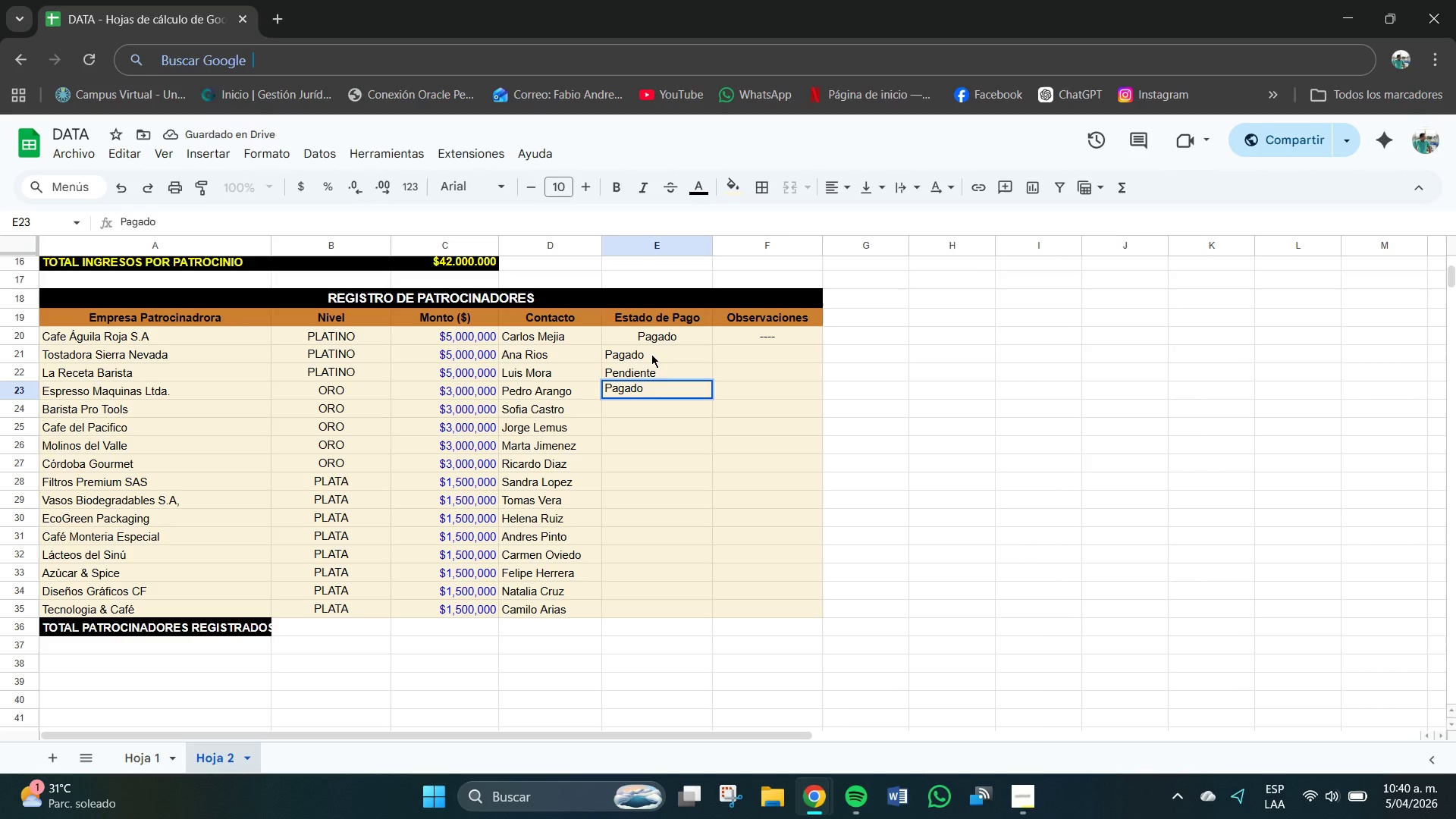 
key(Enter)
 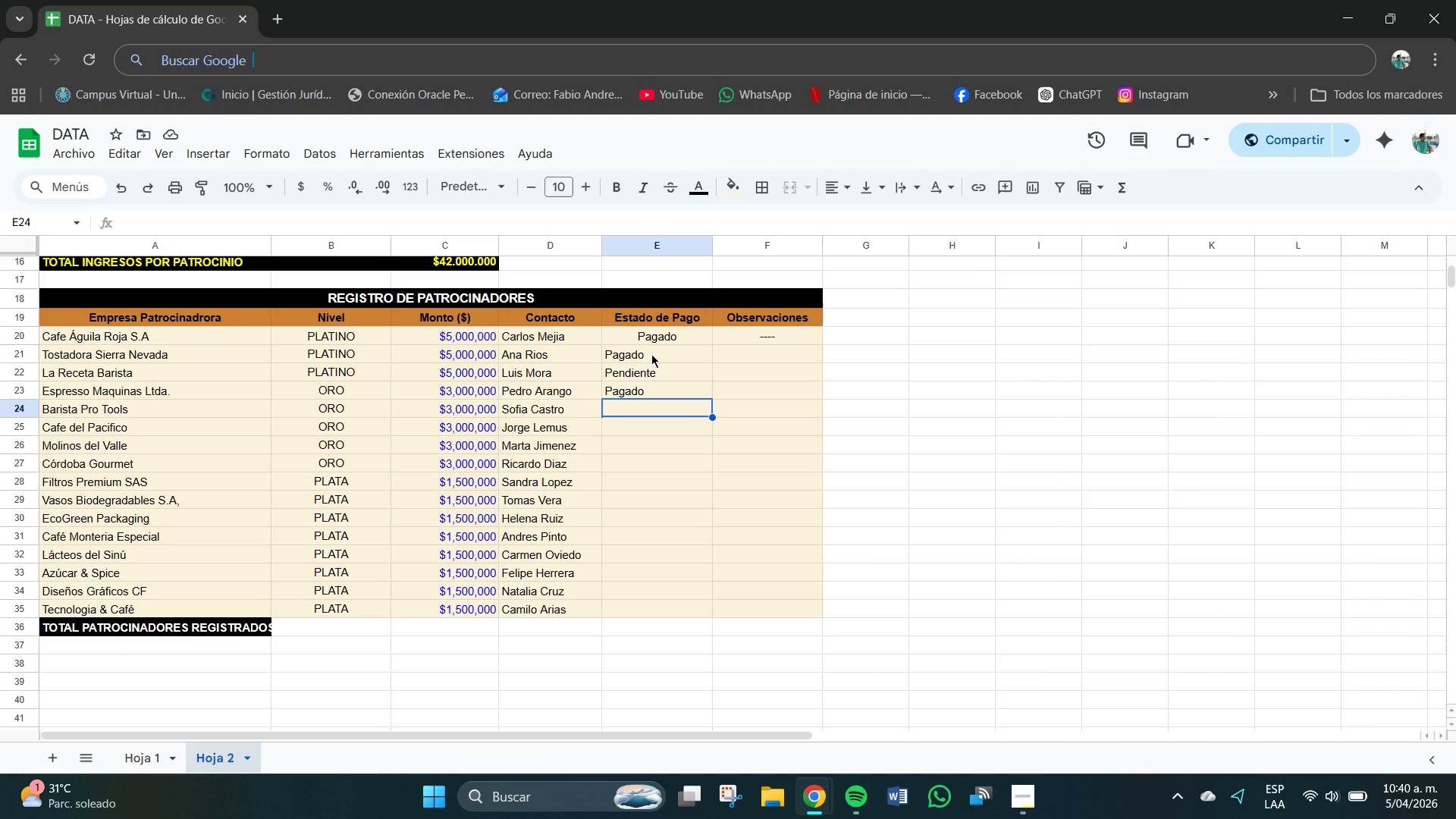 
wait(10.58)
 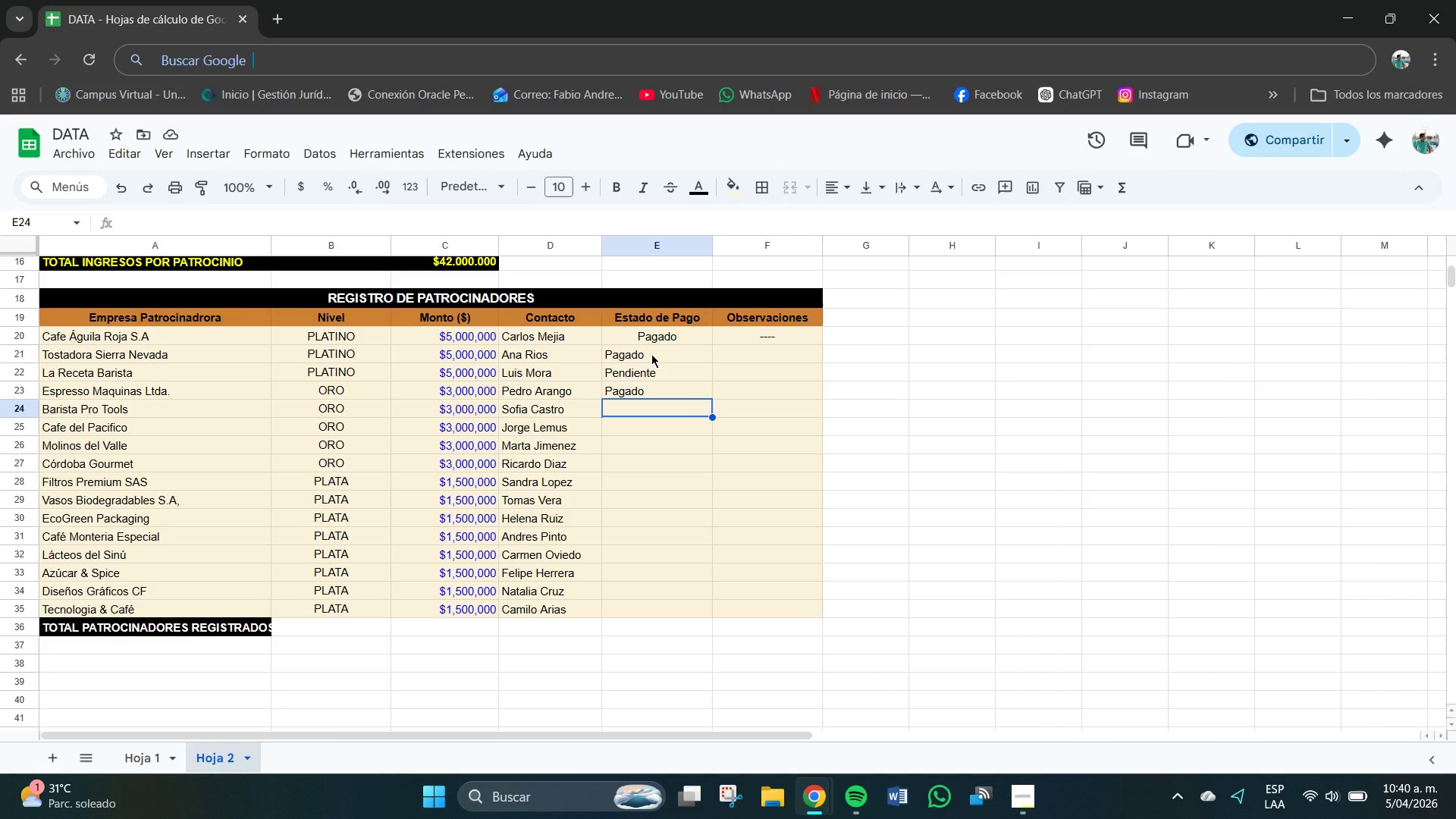 
double_click([647, 408])
 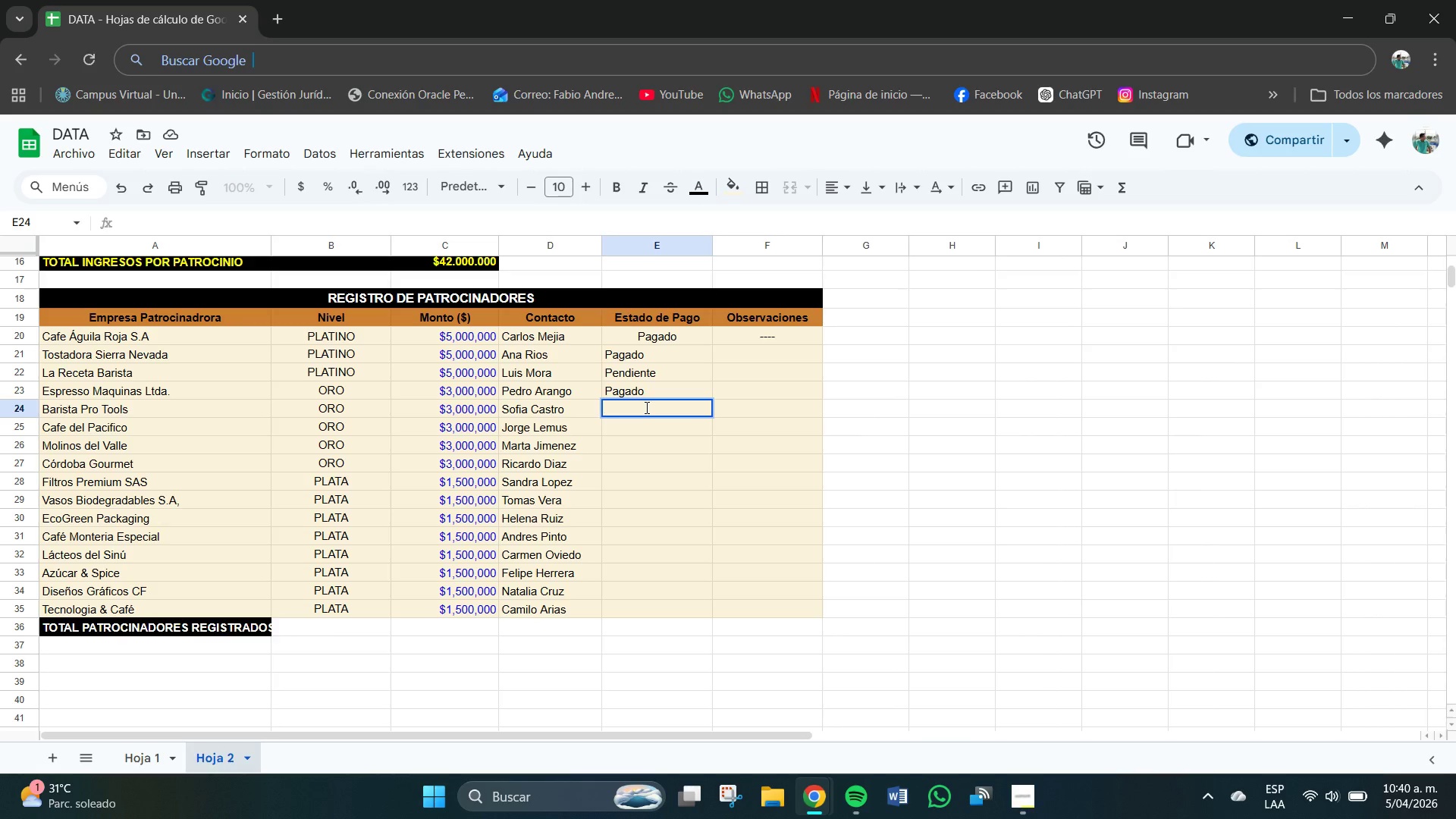 
type(Pagado)
 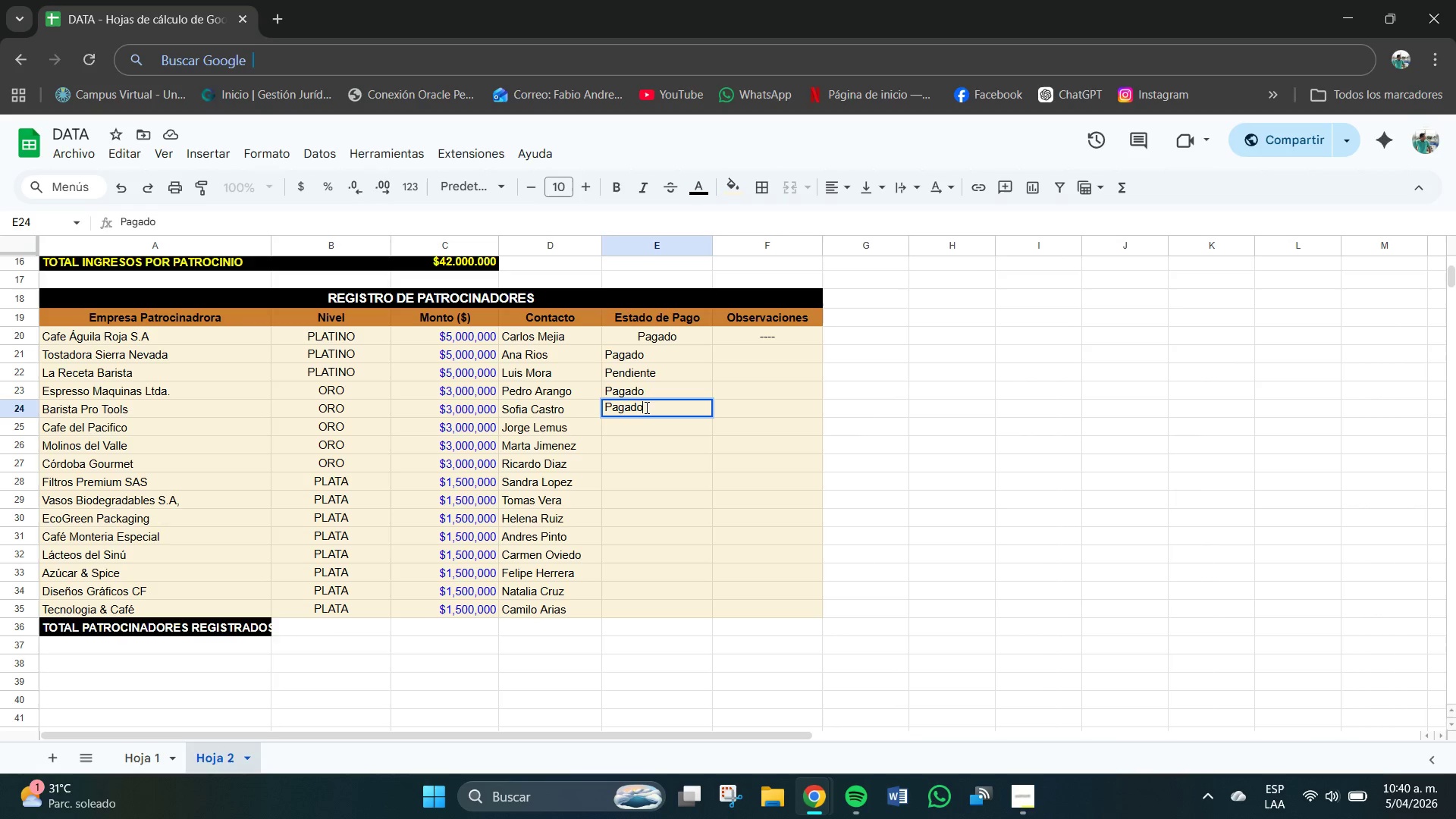 
left_click([642, 428])
 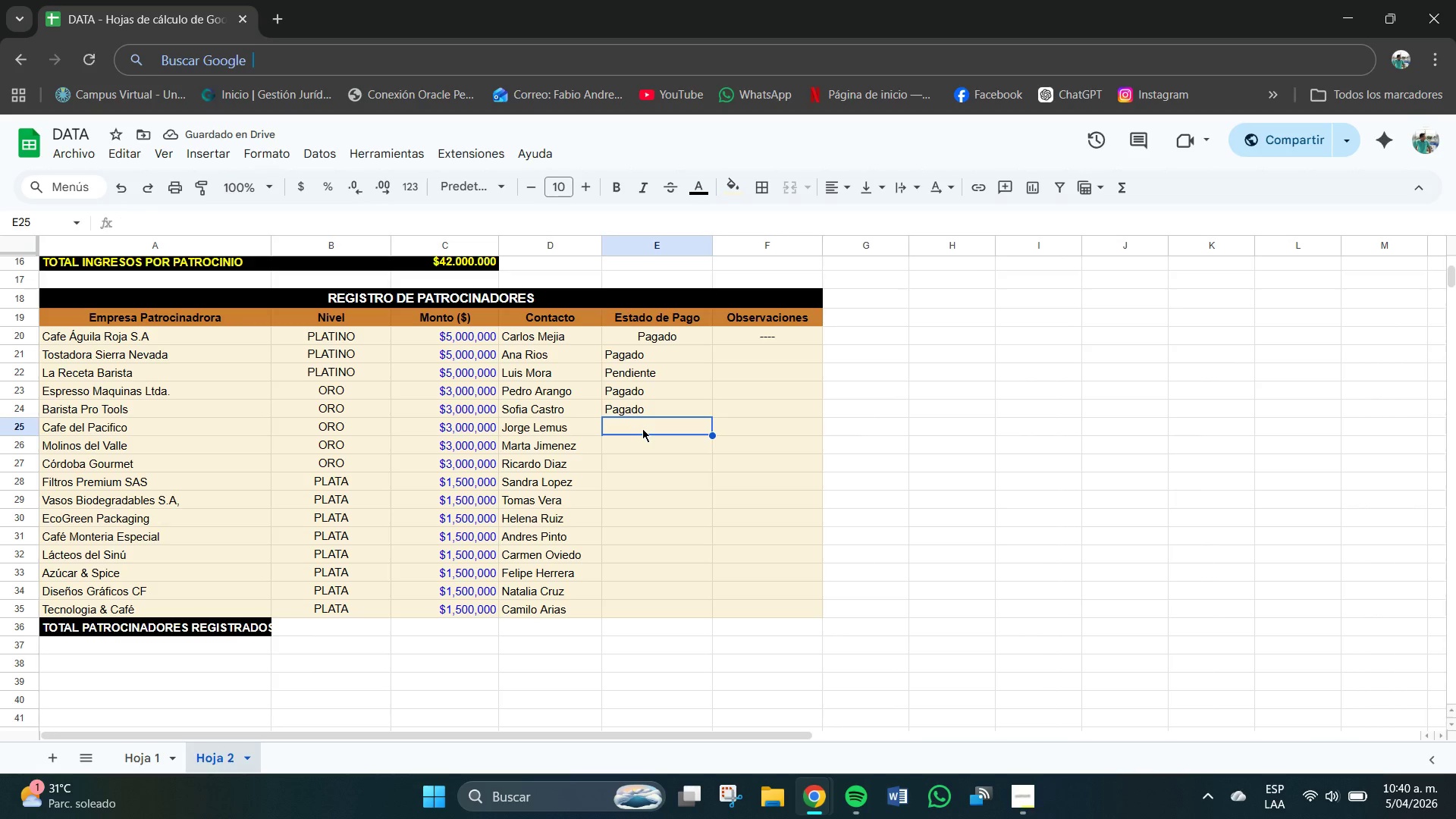 
type(Pendiendte)
key(Backspace)
key(Backspace)
key(Backspace)
type(te)
 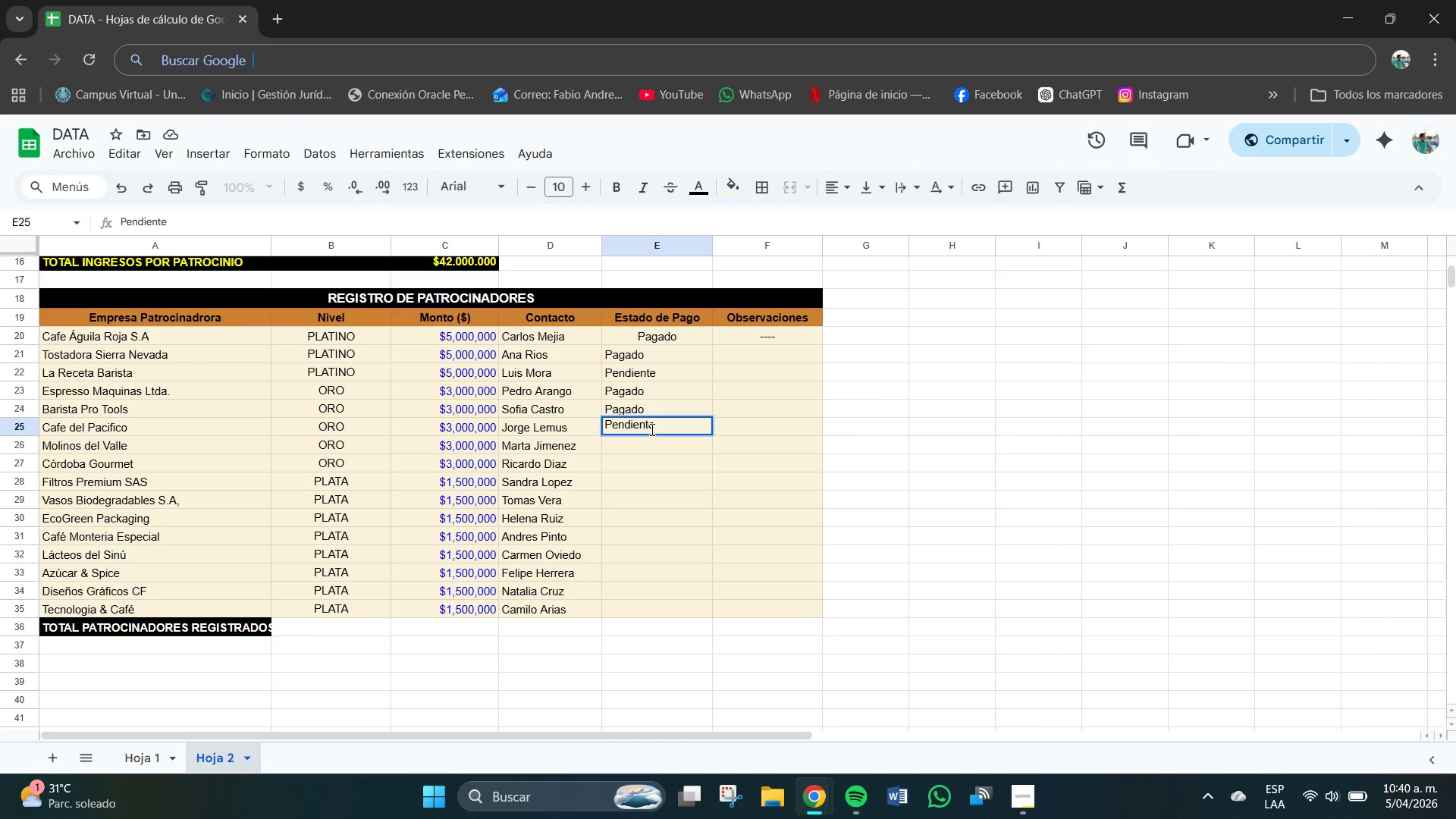 
key(Enter)
 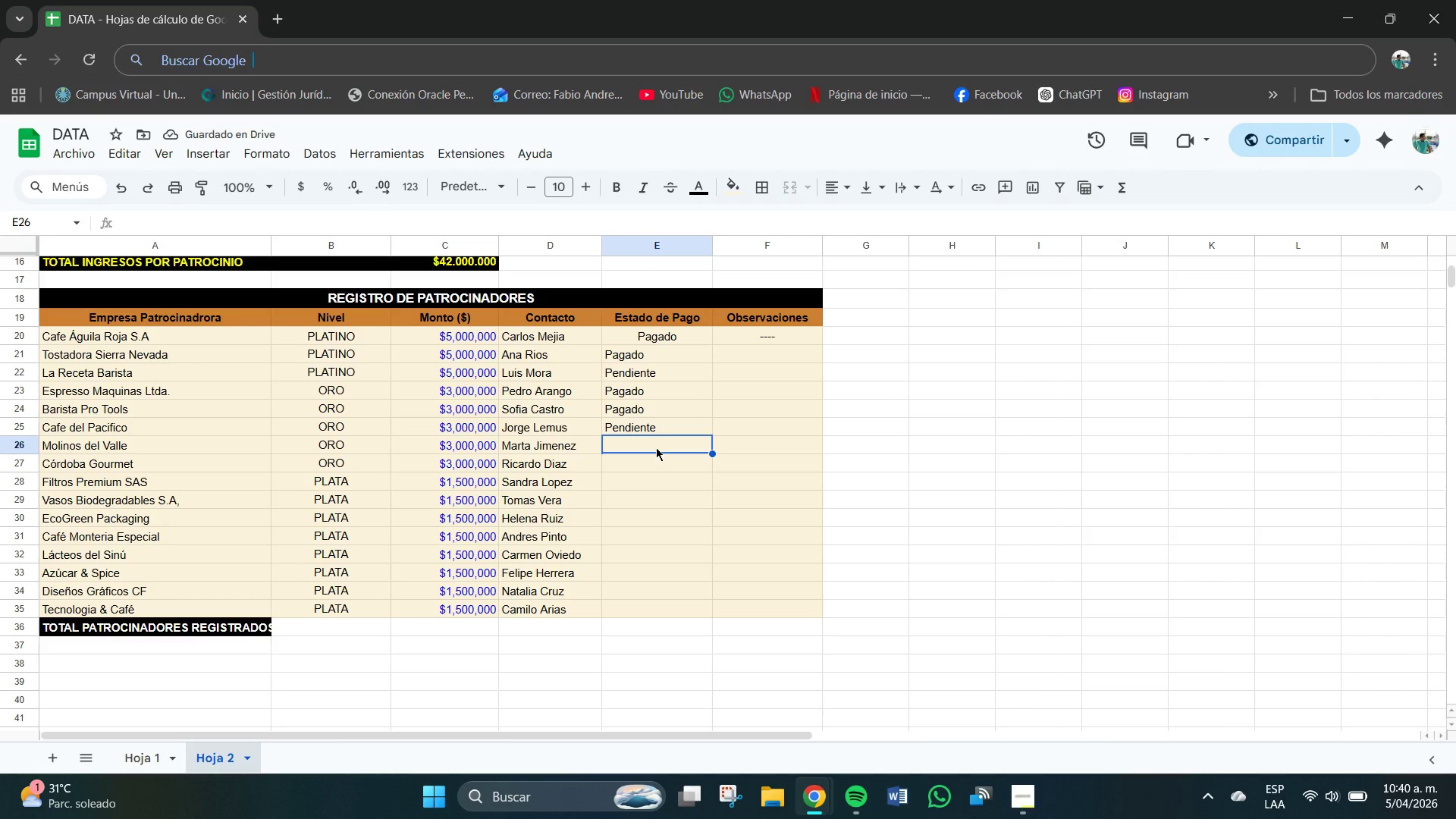 
double_click([647, 447])
 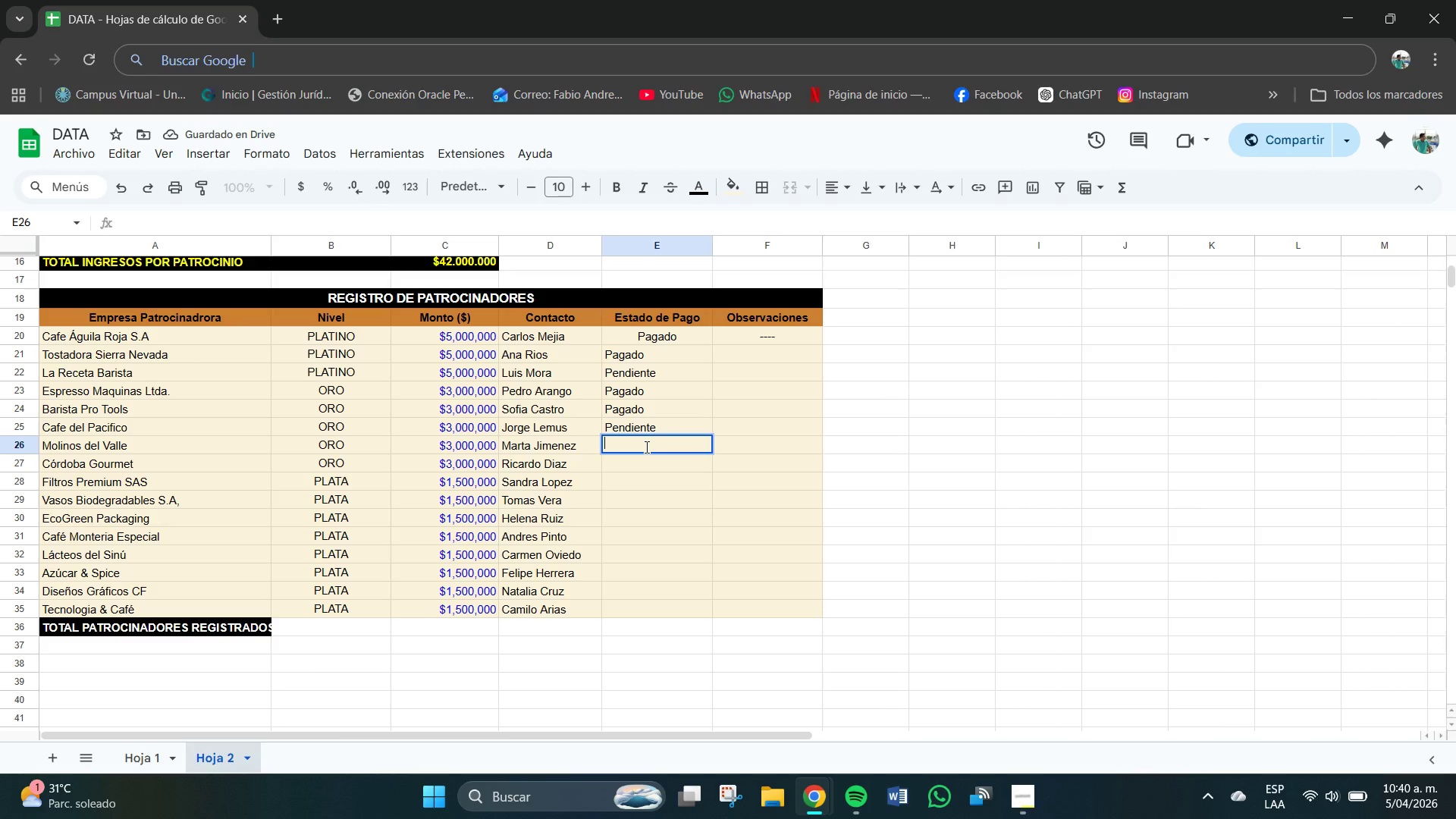 
type(Vencidp)
key(Backspace)
type(o)
 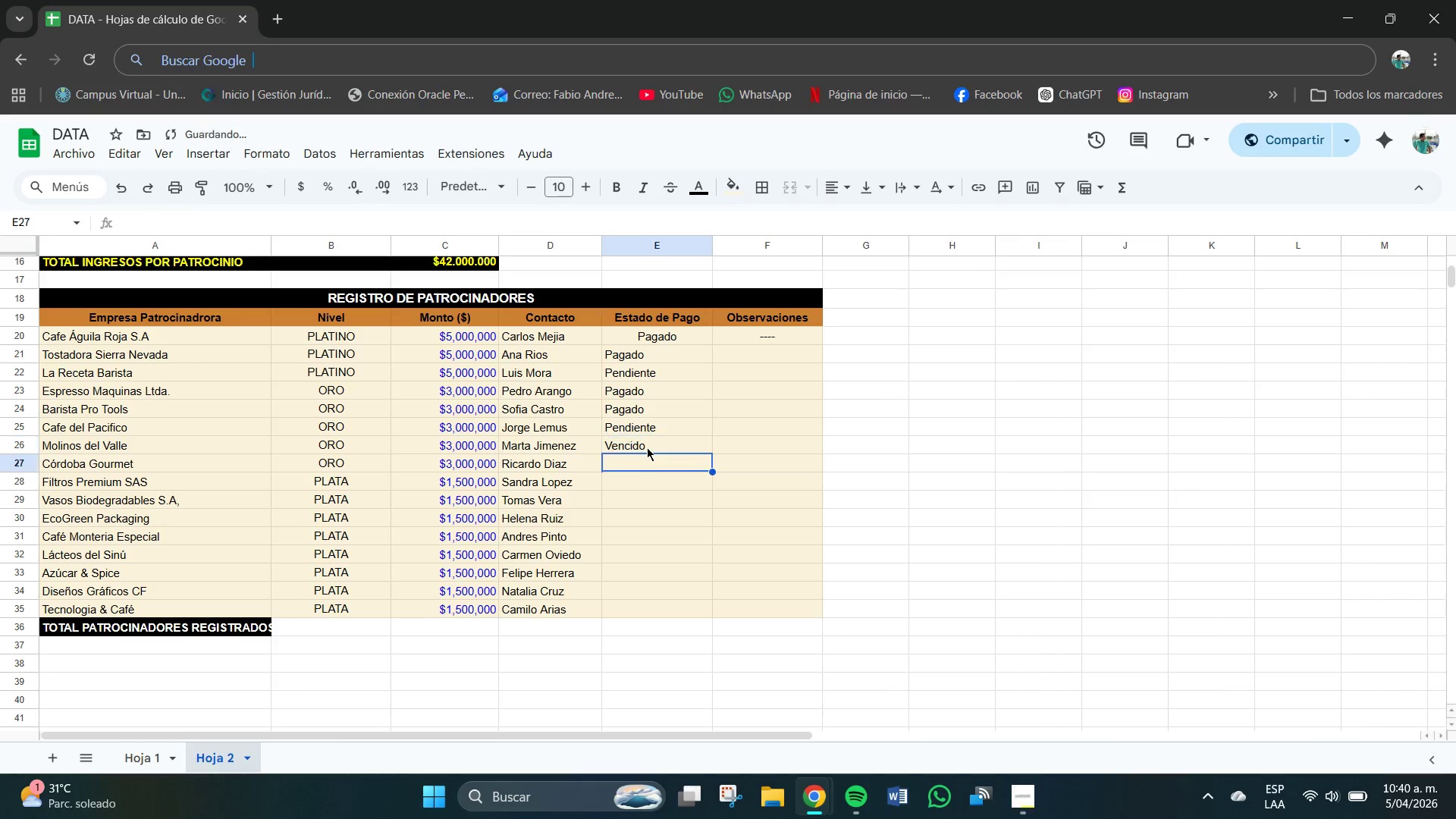 
key(Enter)
 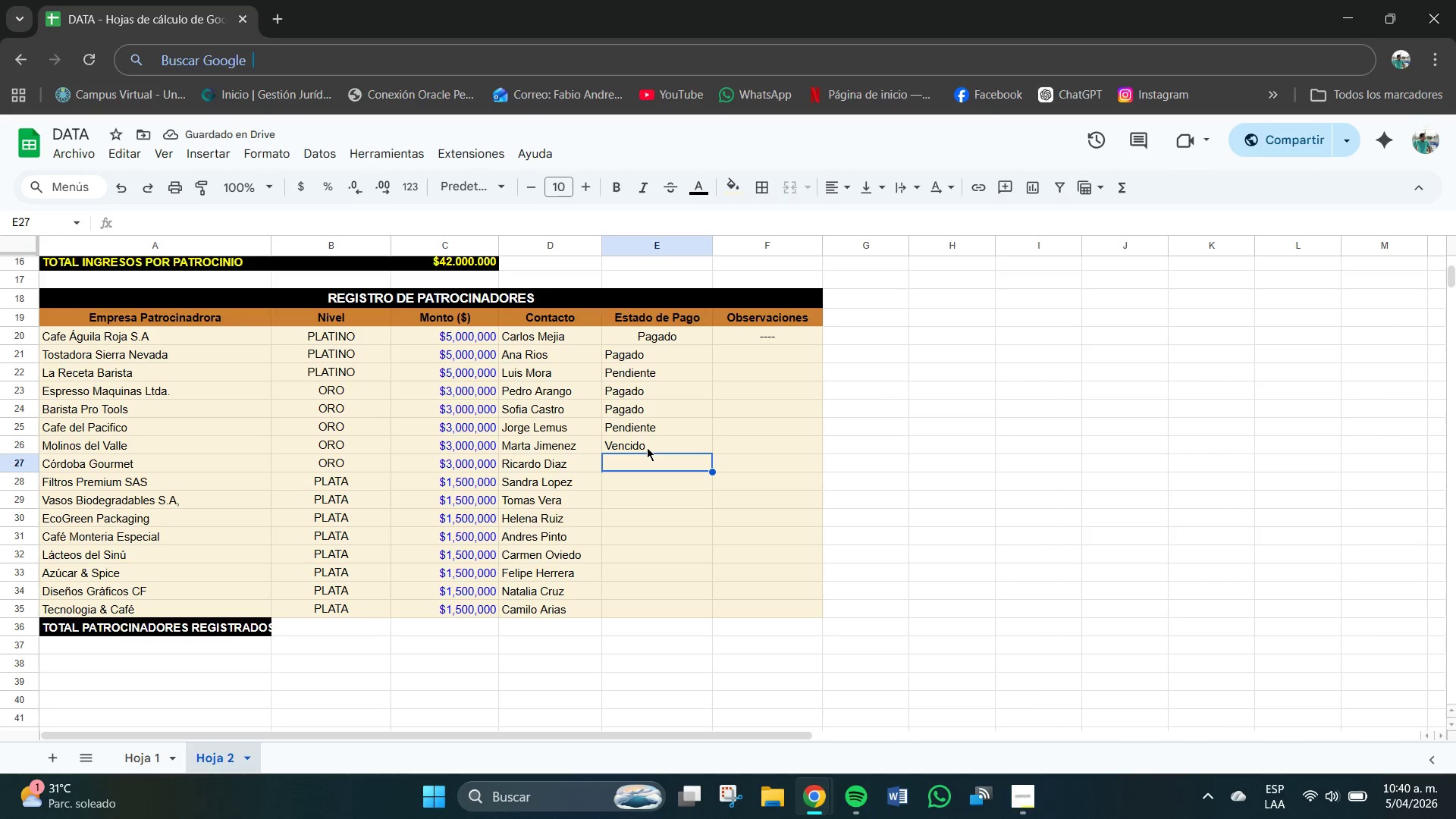 
double_click([639, 463])
 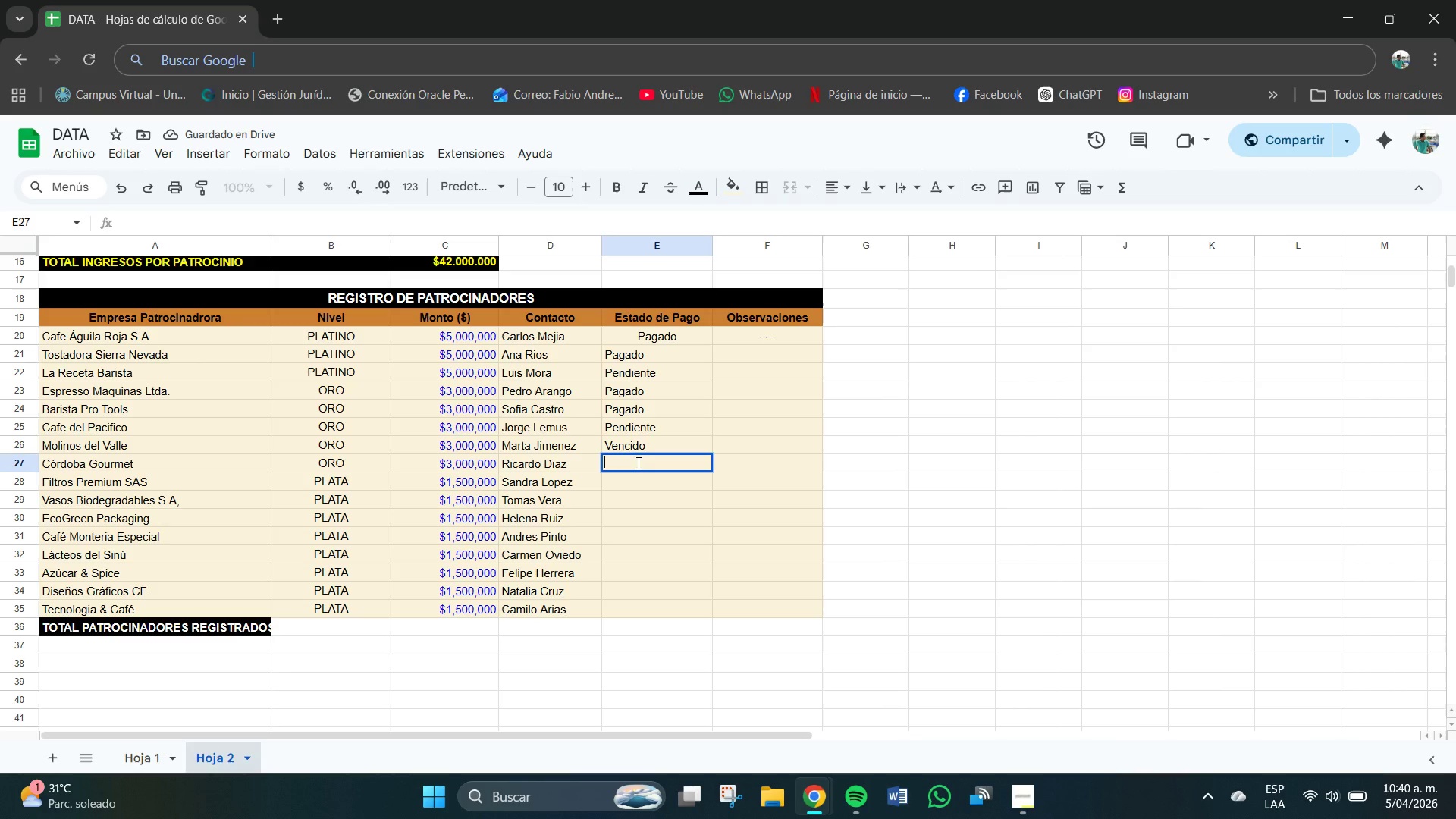 
type(Paf)
key(Backspace)
type(g)
 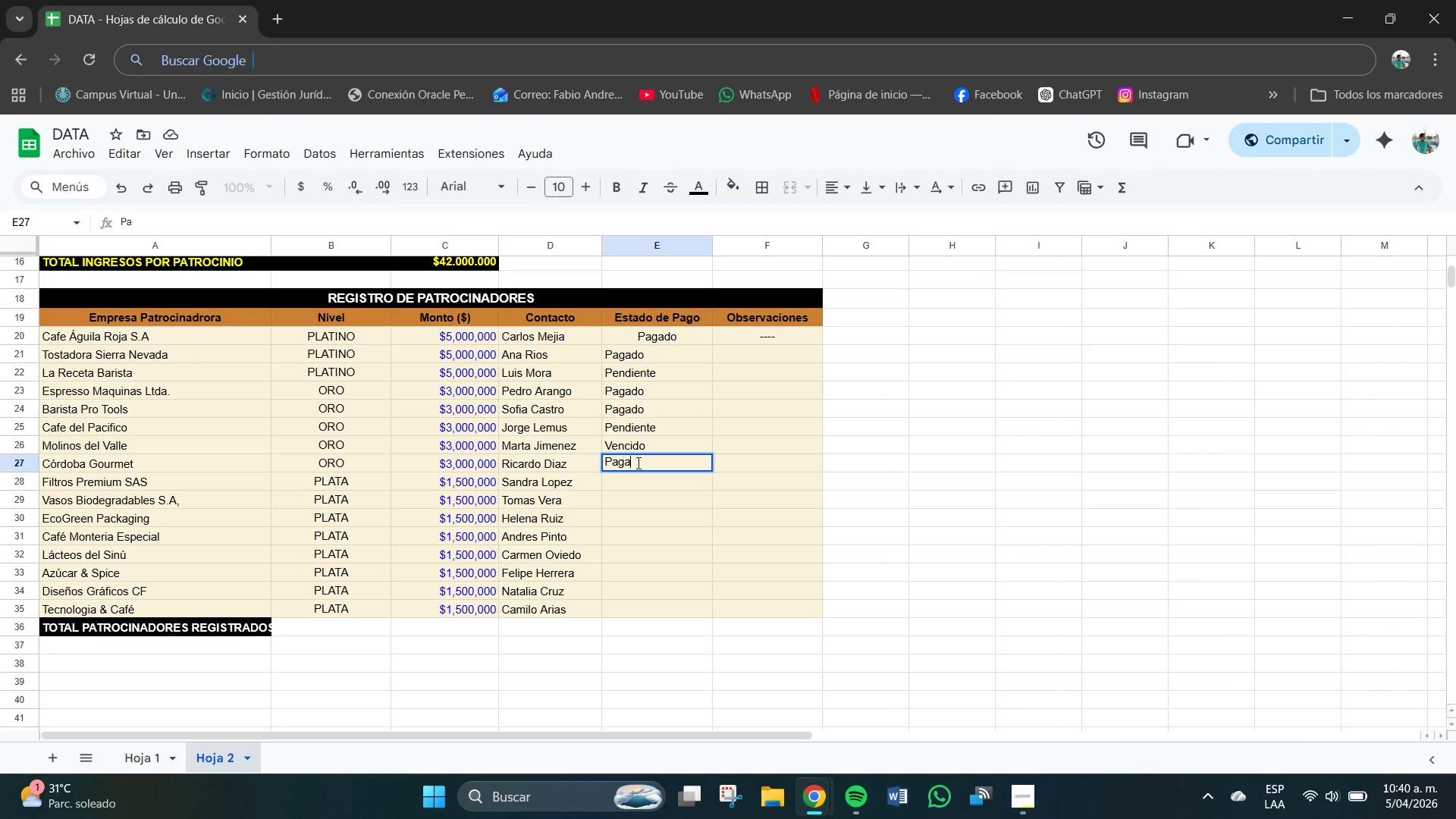 
type(ado)
 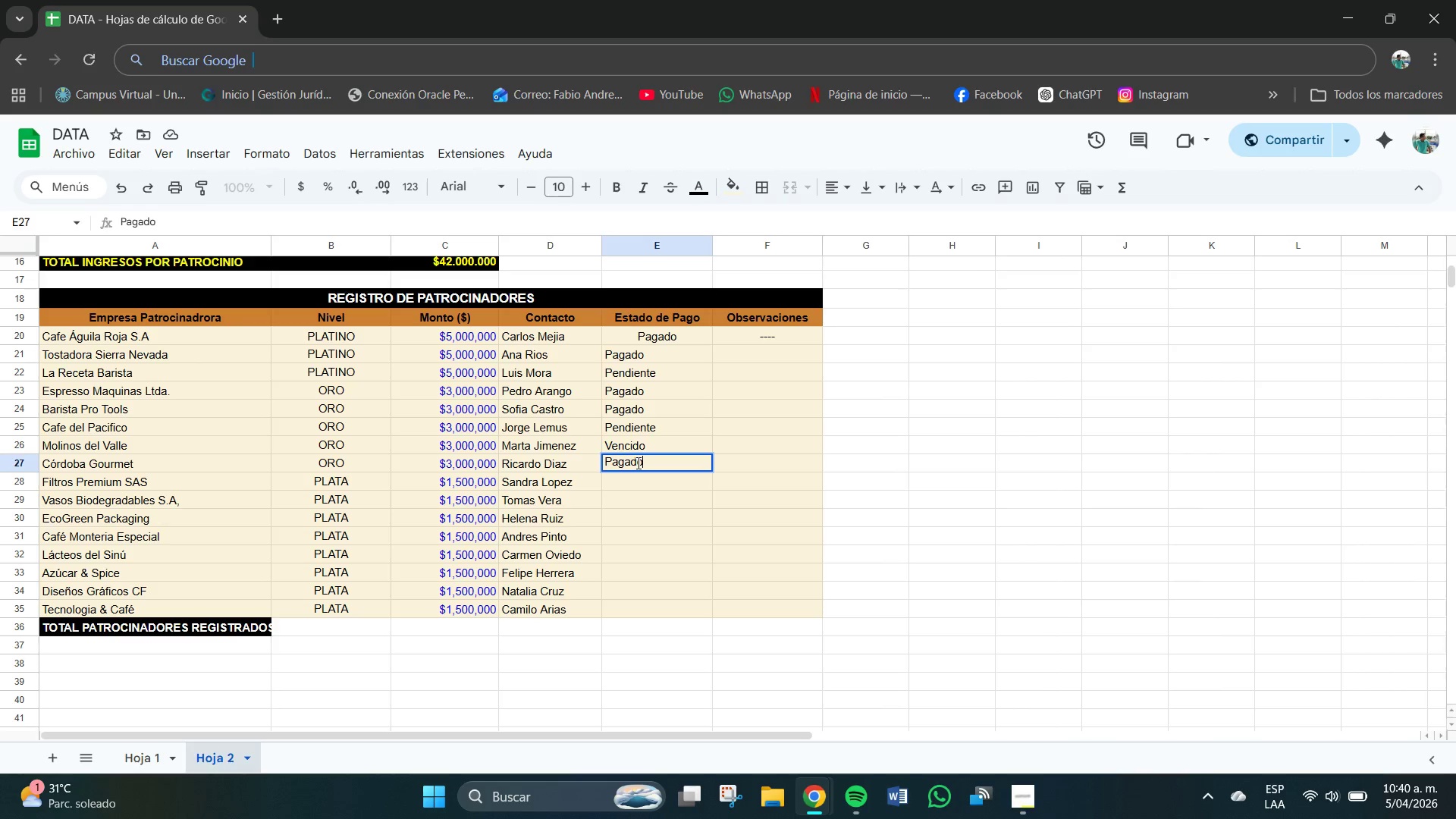 
key(Enter)
 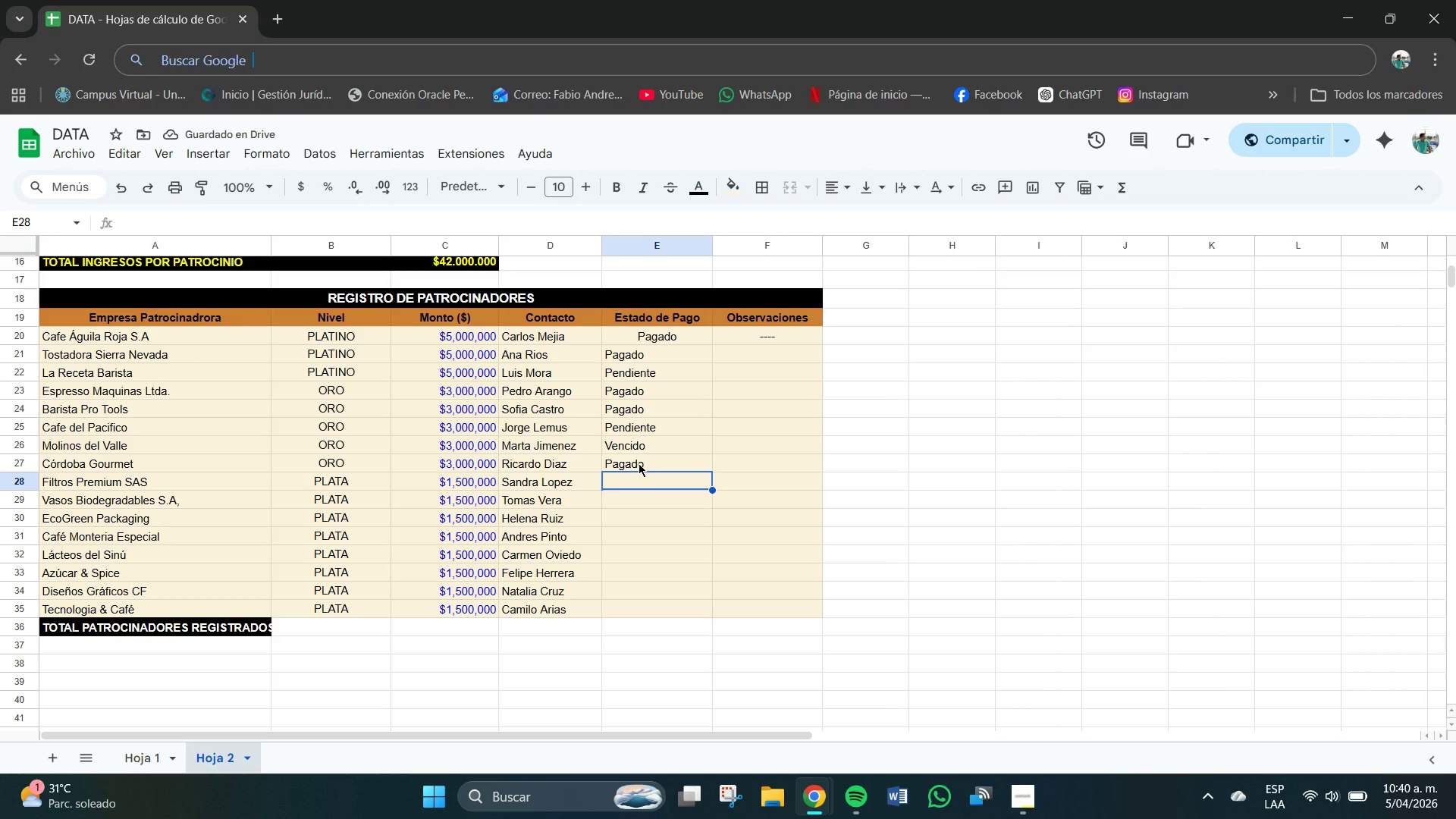 
left_click([634, 485])
 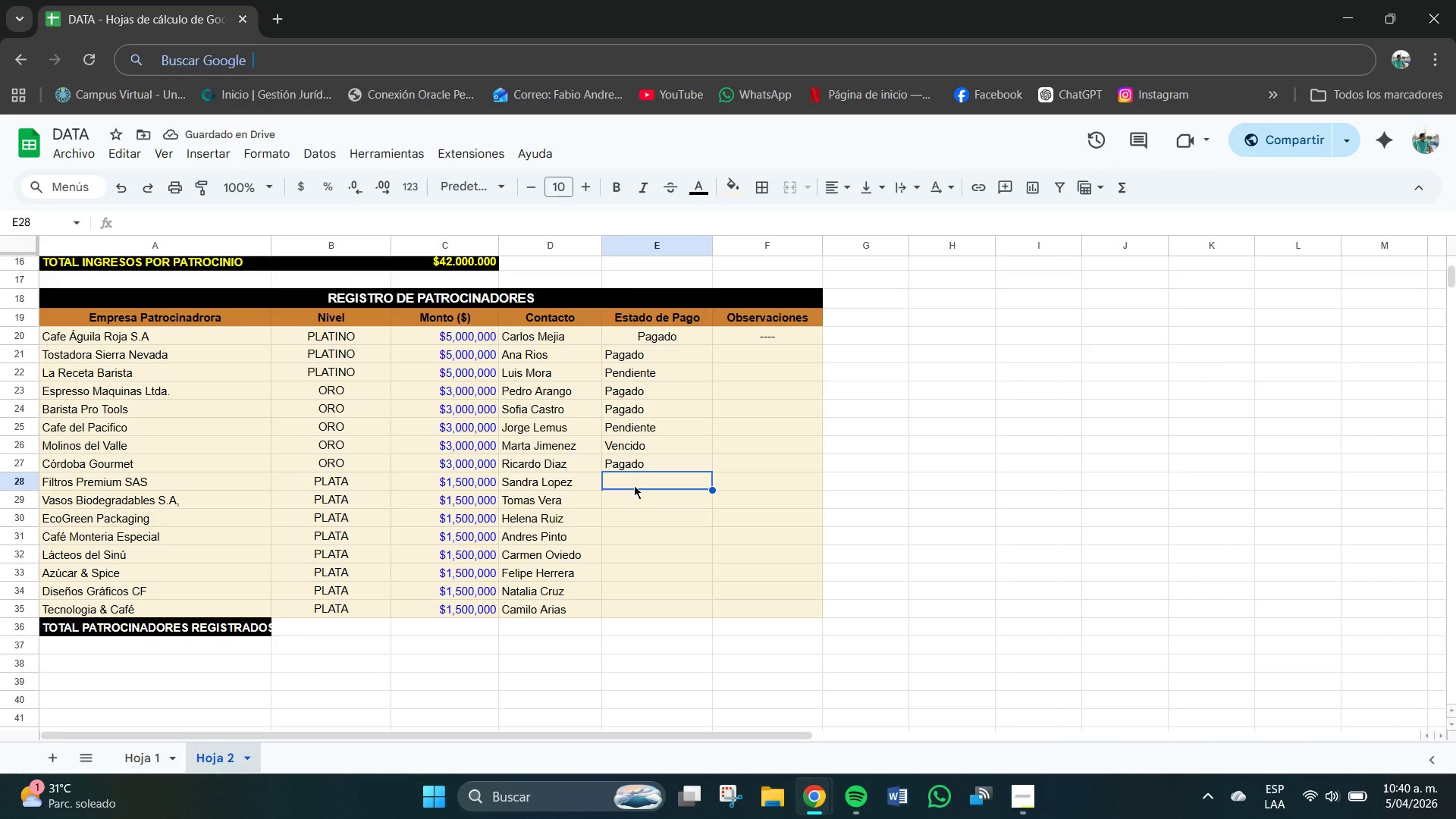 
type(Paga)
 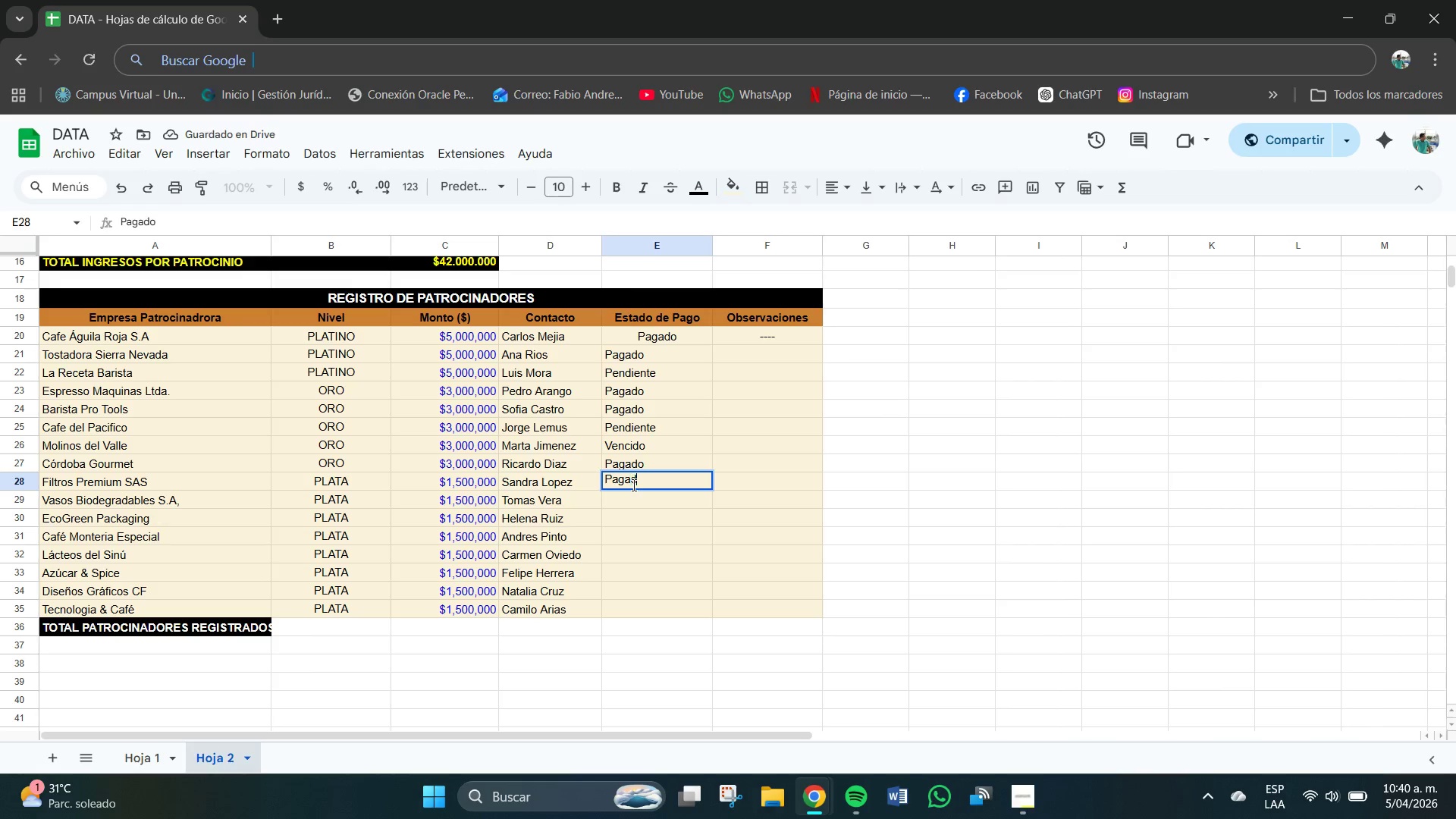 
type(do)
 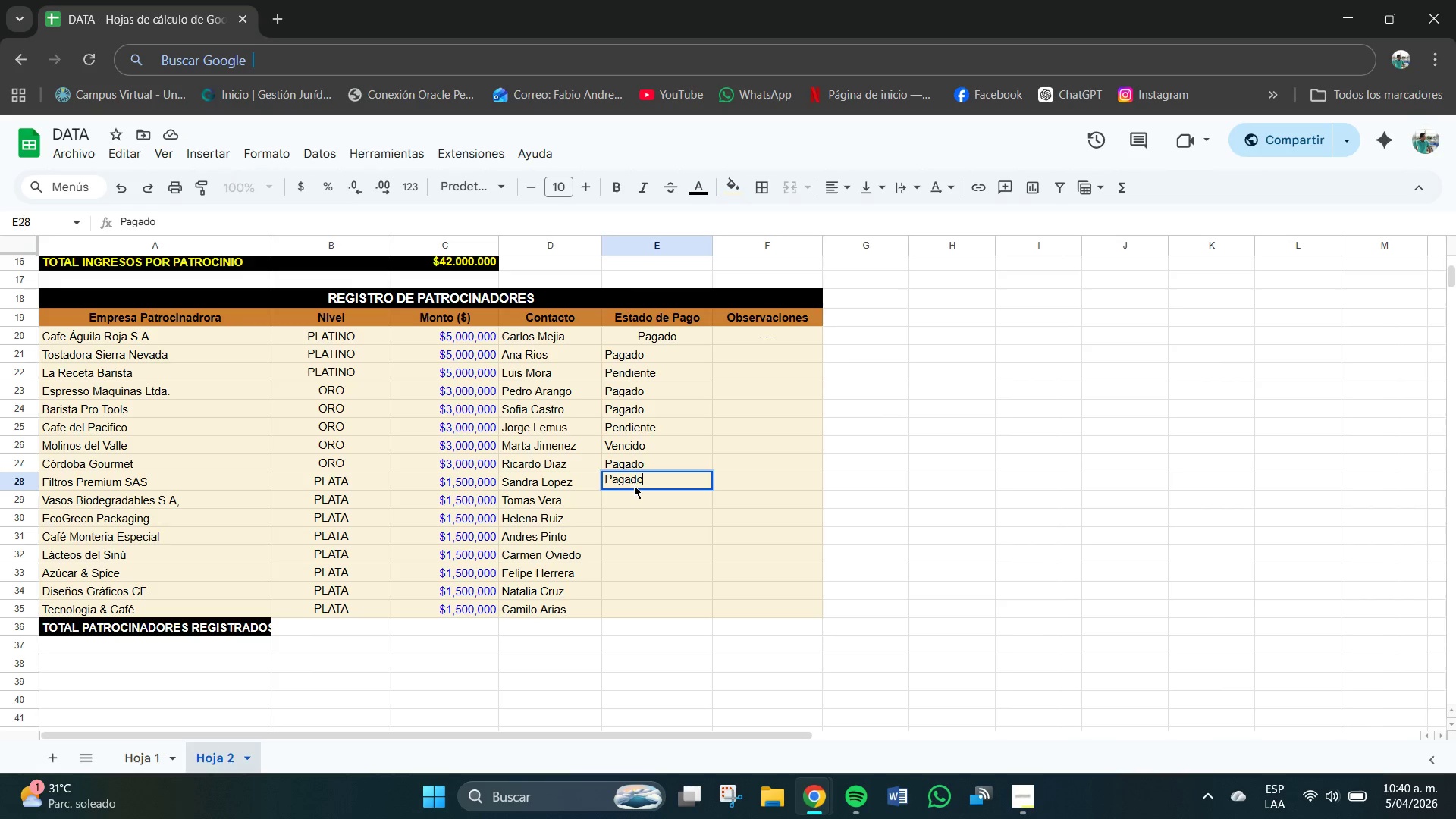 
key(Enter)
 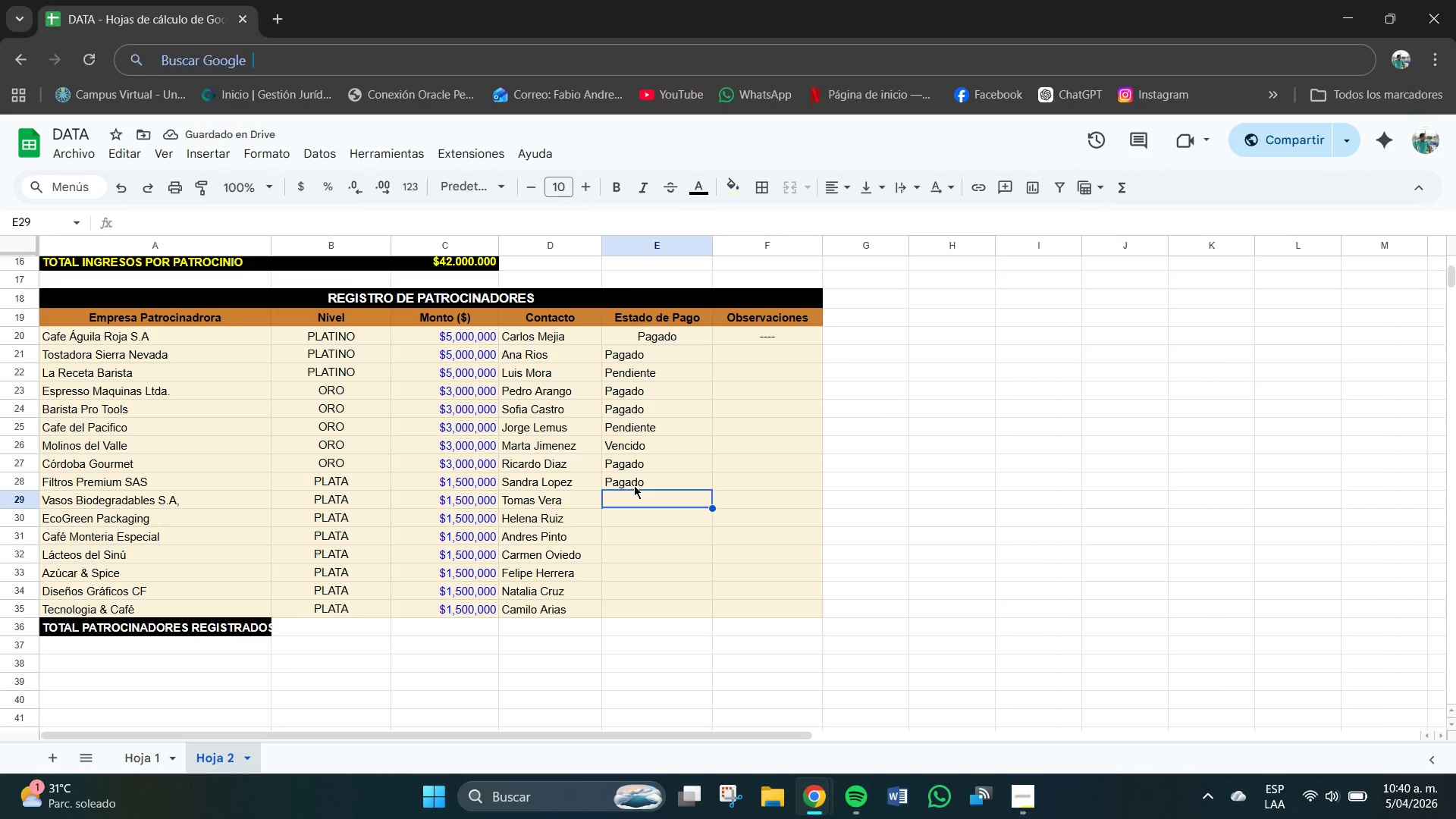 
wait(9.83)
 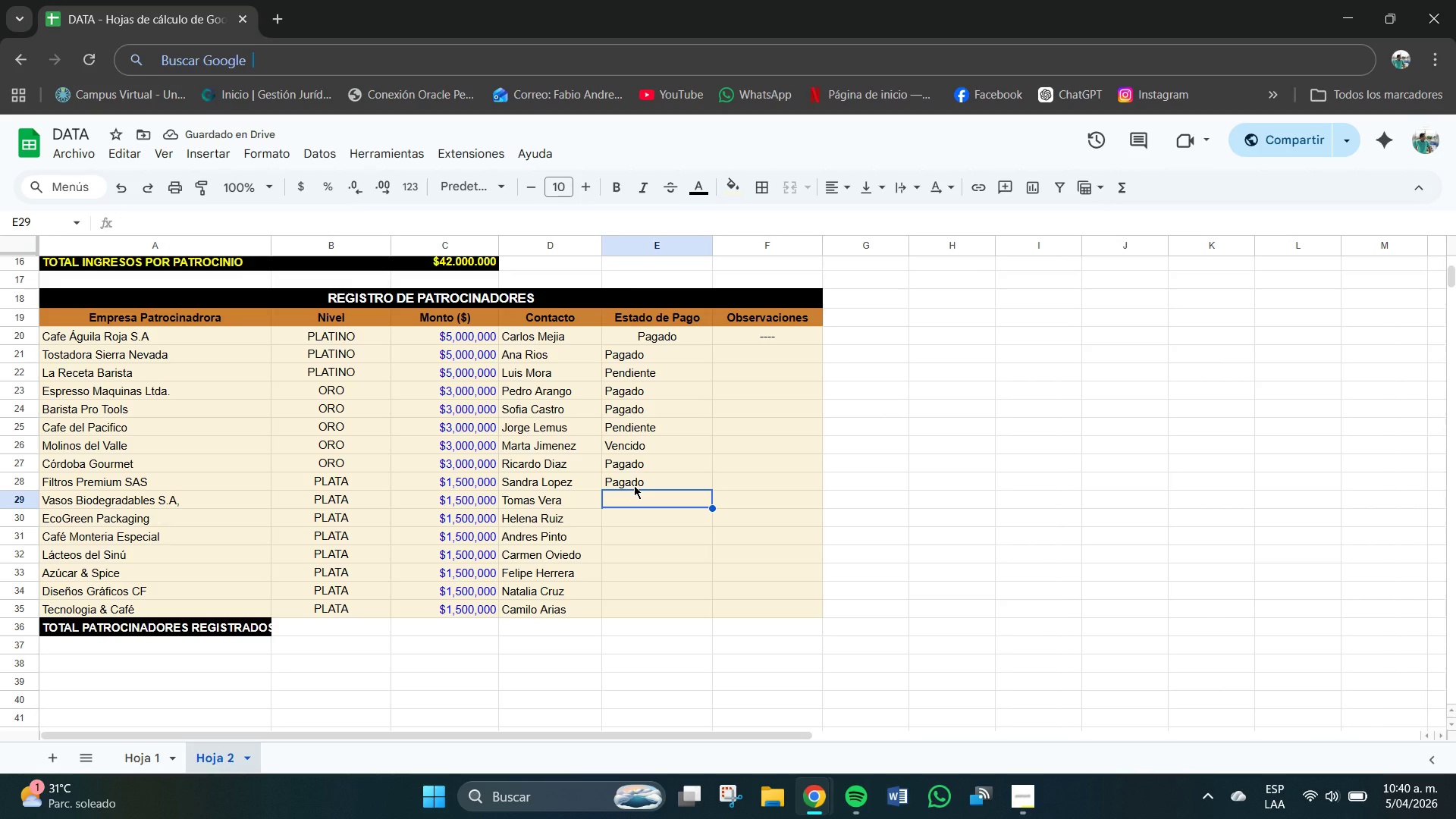 
double_click([623, 499])
 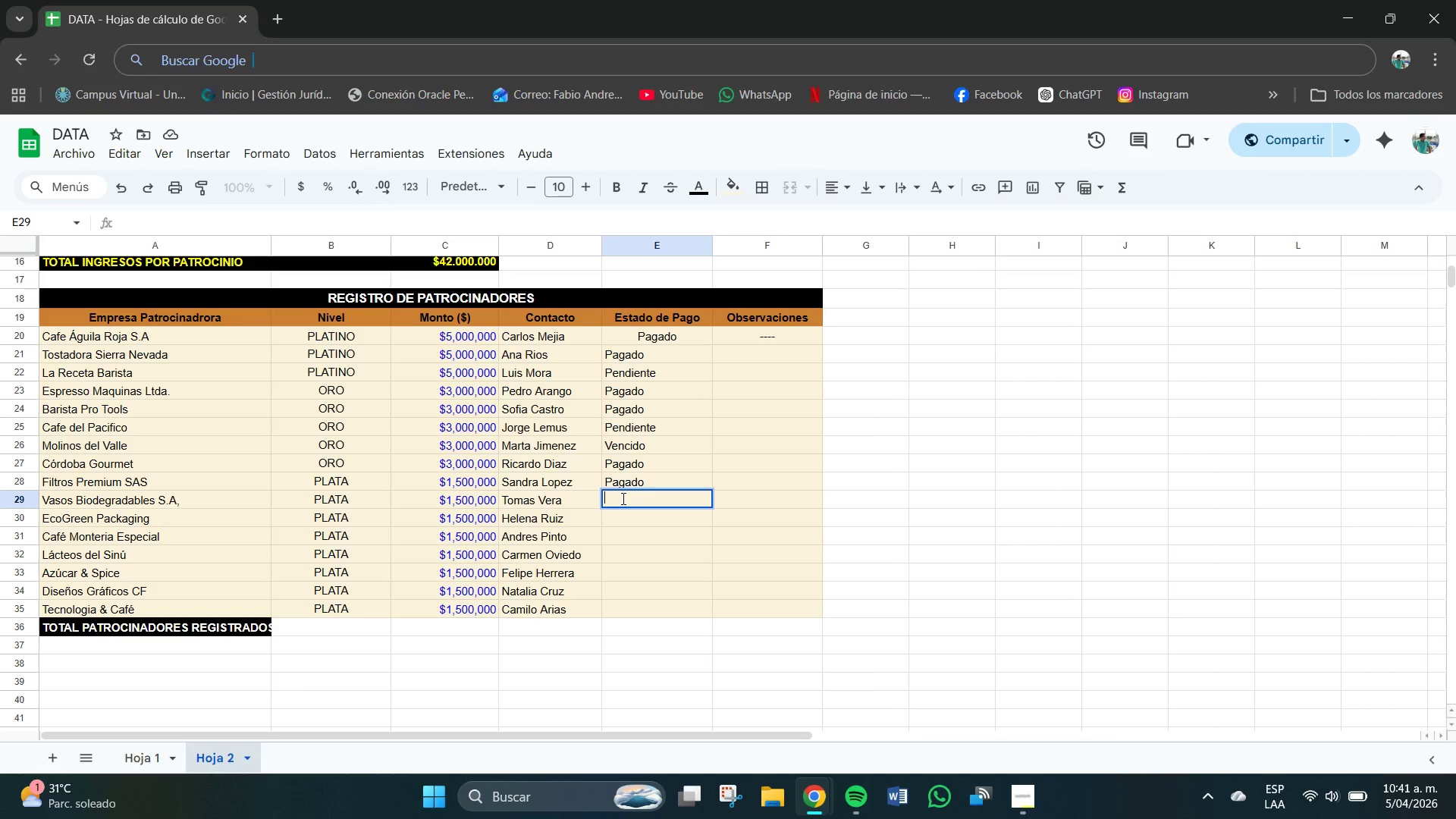 
type(Pagado)
 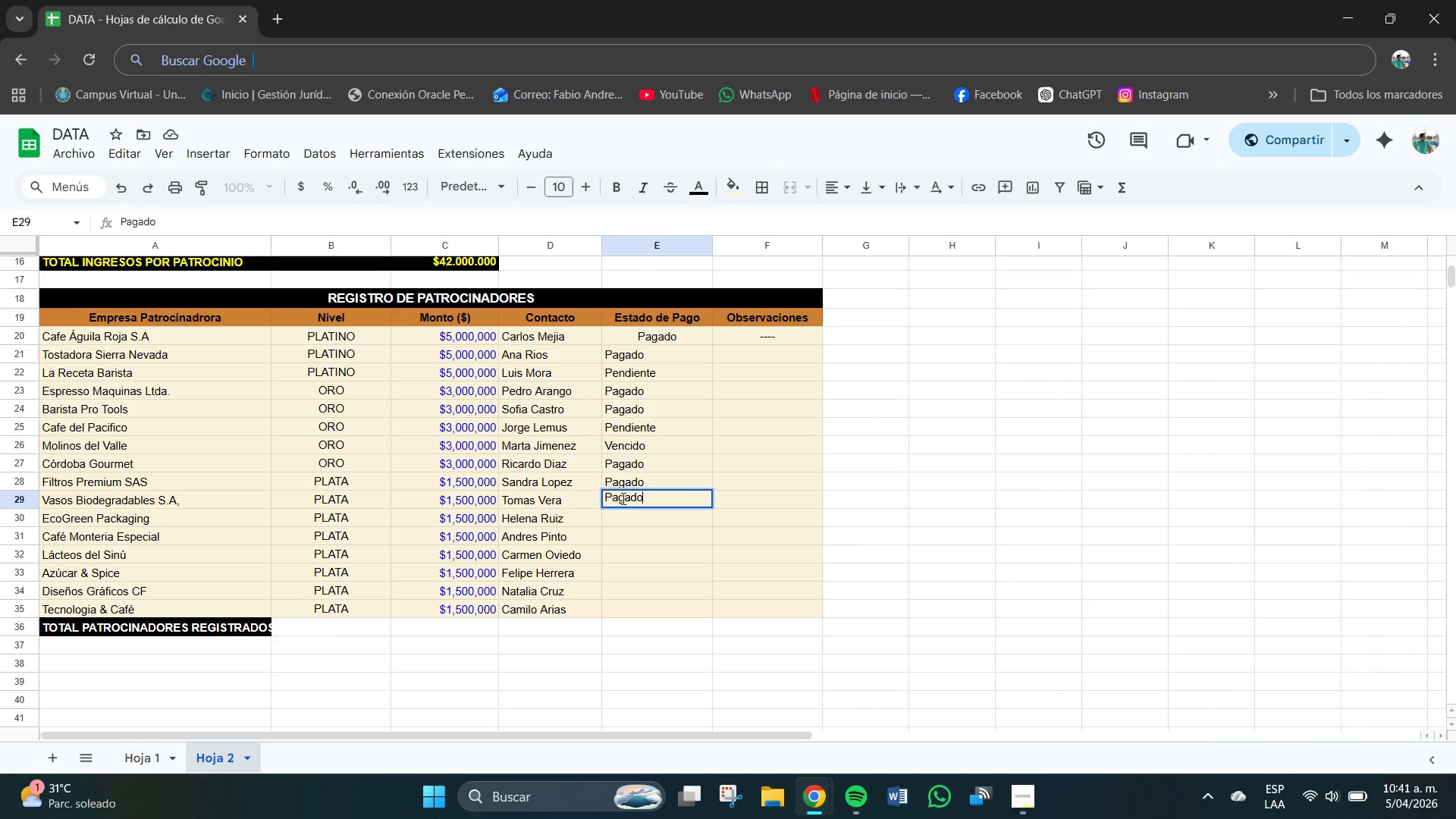 
key(Enter)
 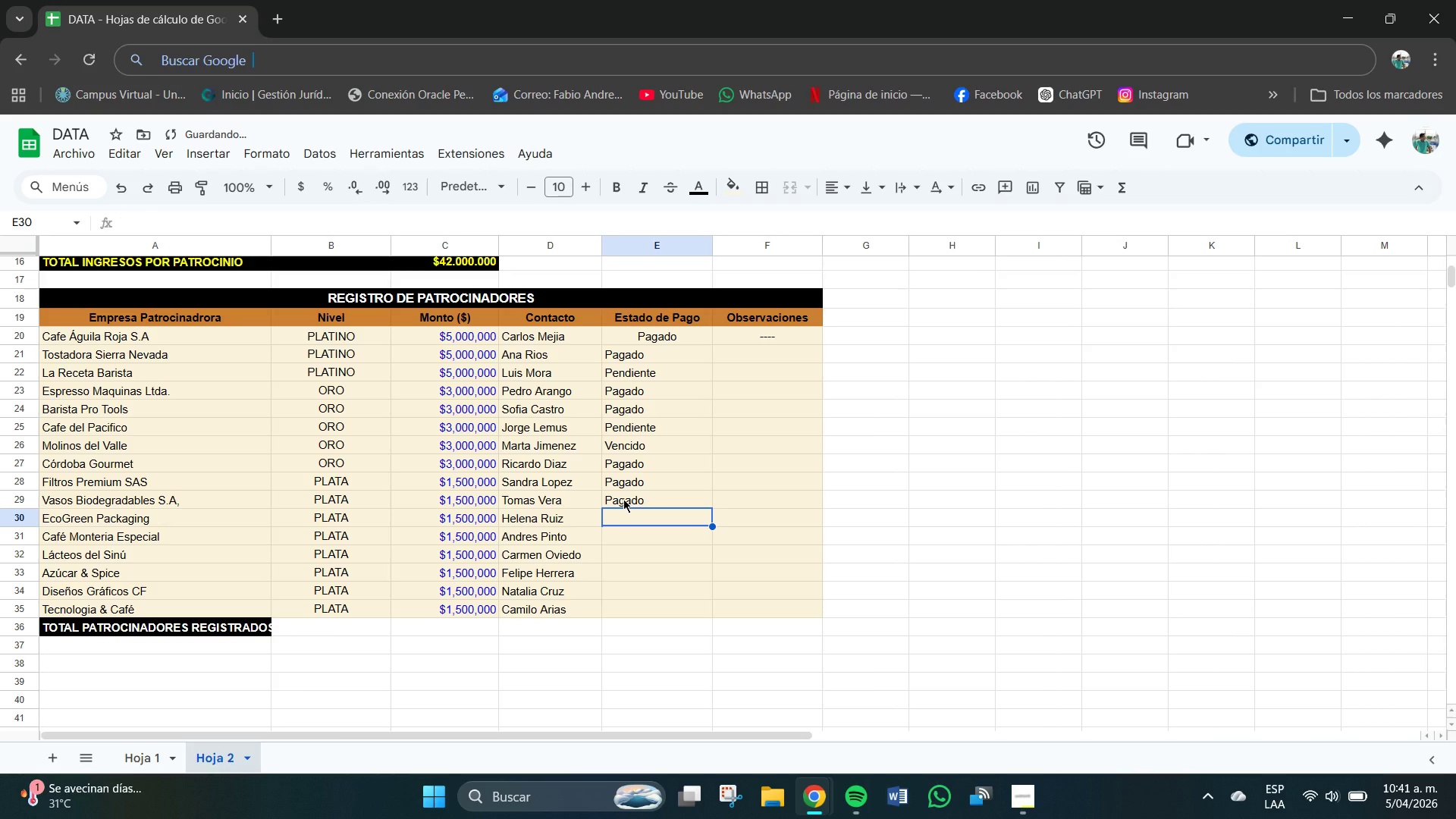 
type(Pendiente)
 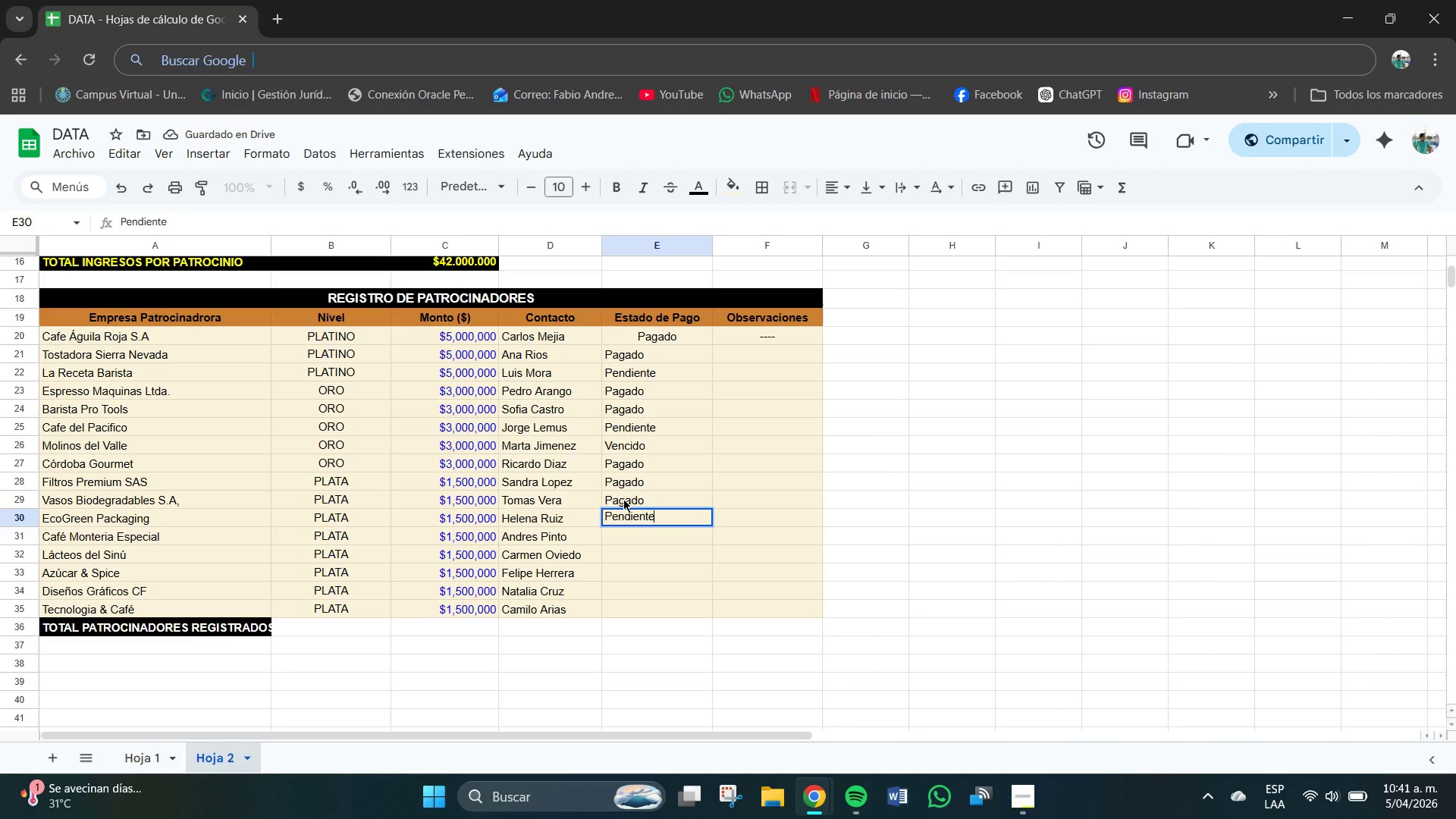 
key(Enter)
 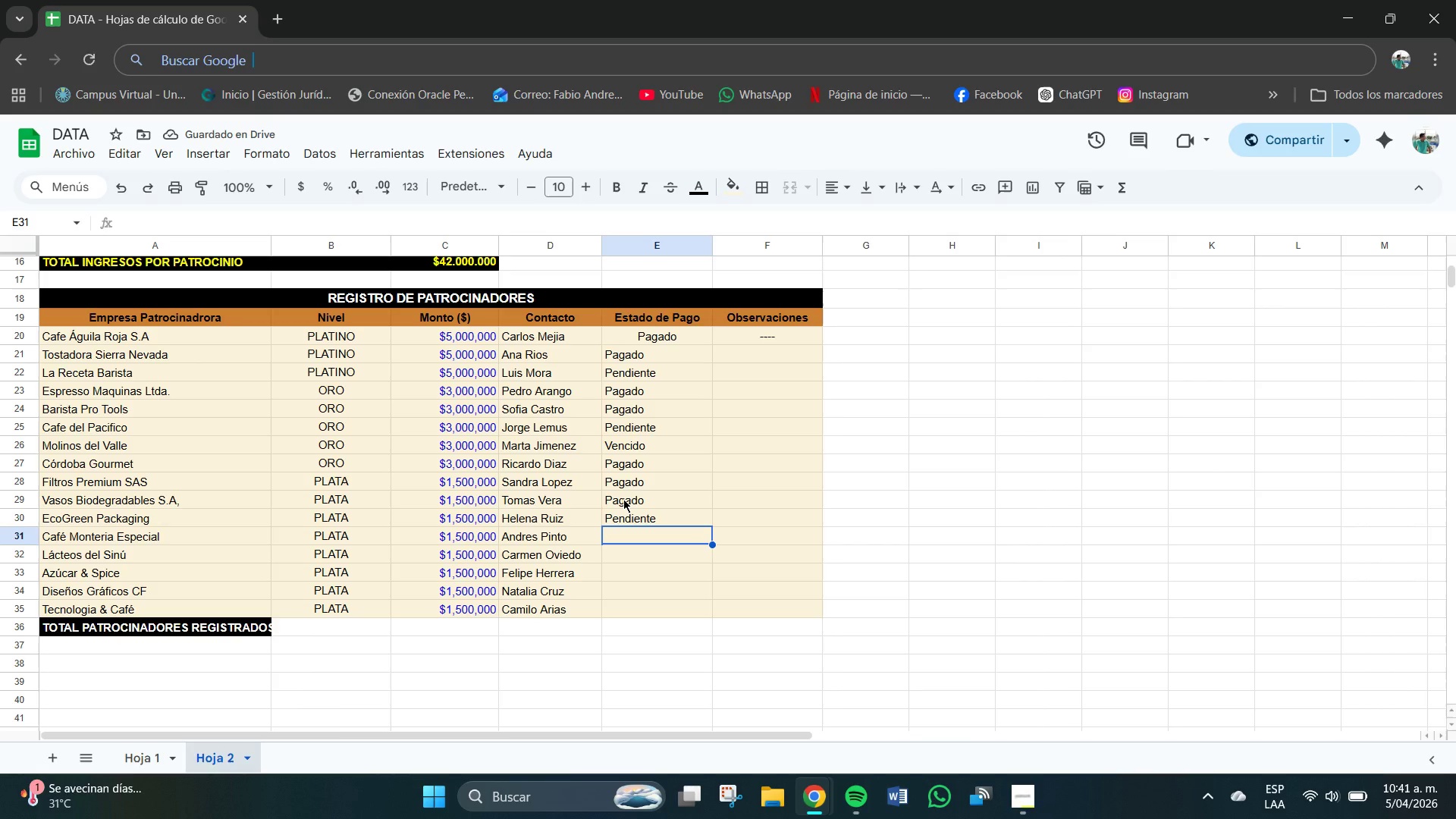 
wait(8.47)
 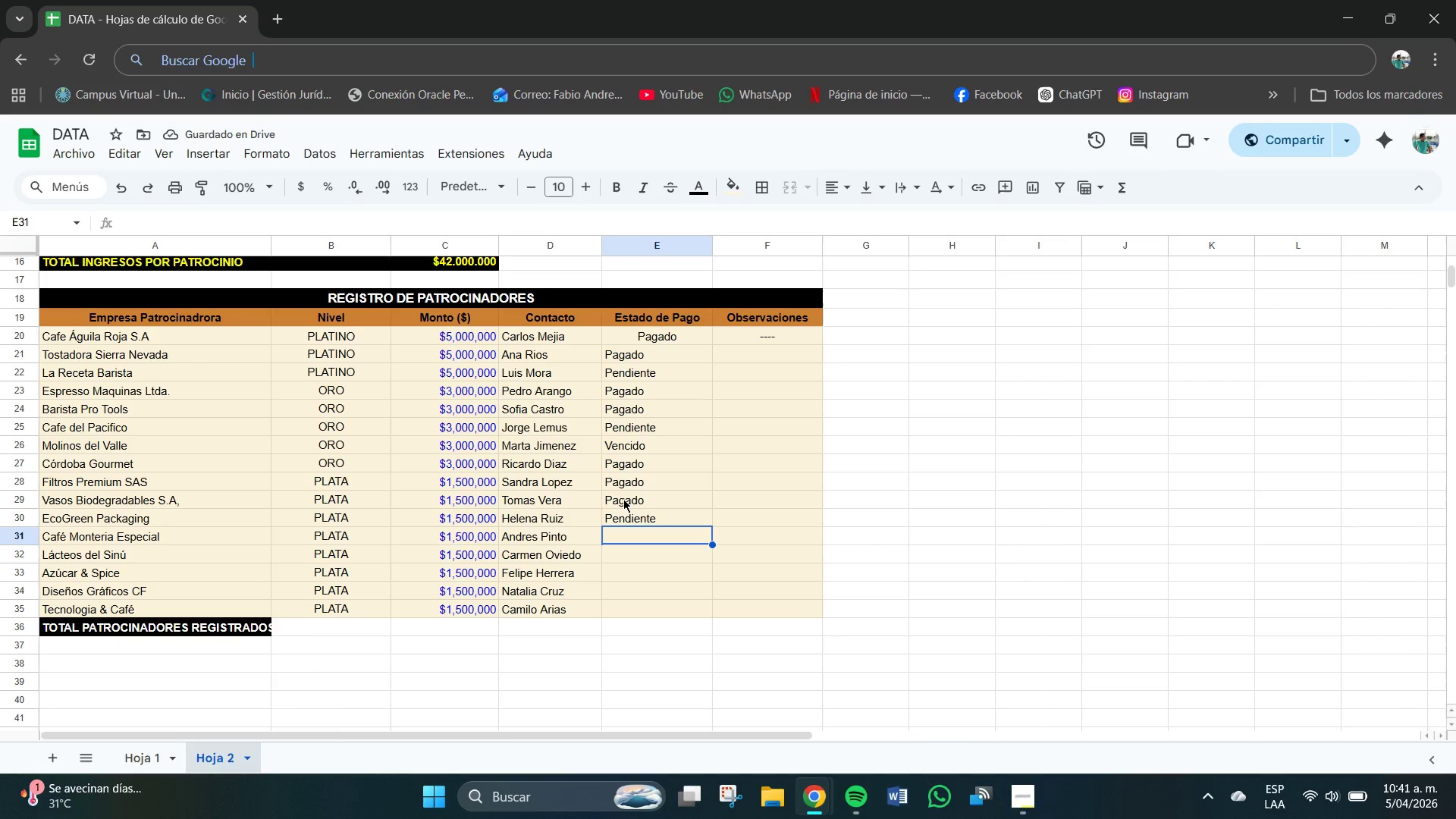 
type(Pafgado)
 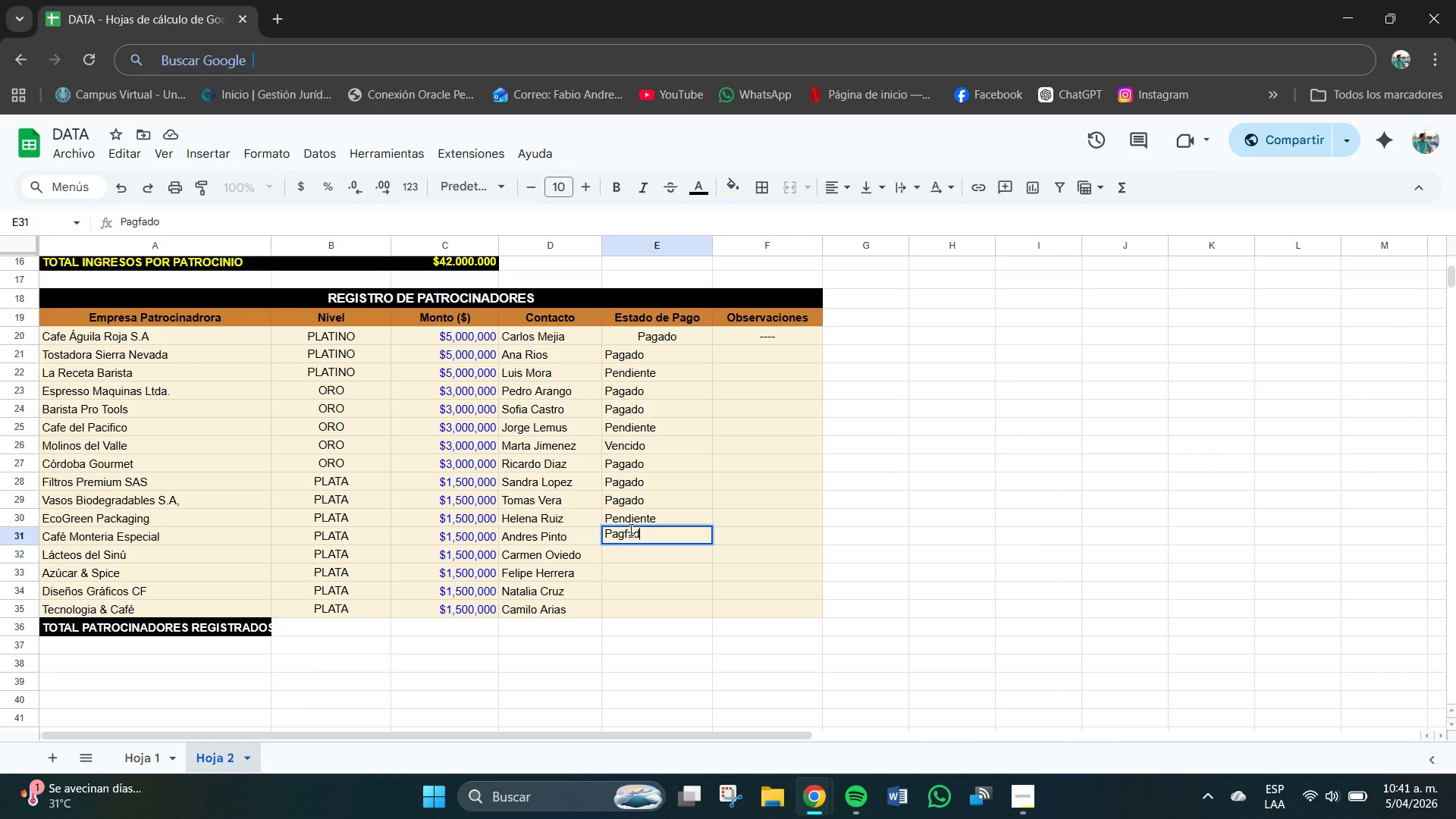 
key(Backspace)
key(Backspace)
key(Backspace)
key(Backspace)
type(ado)
 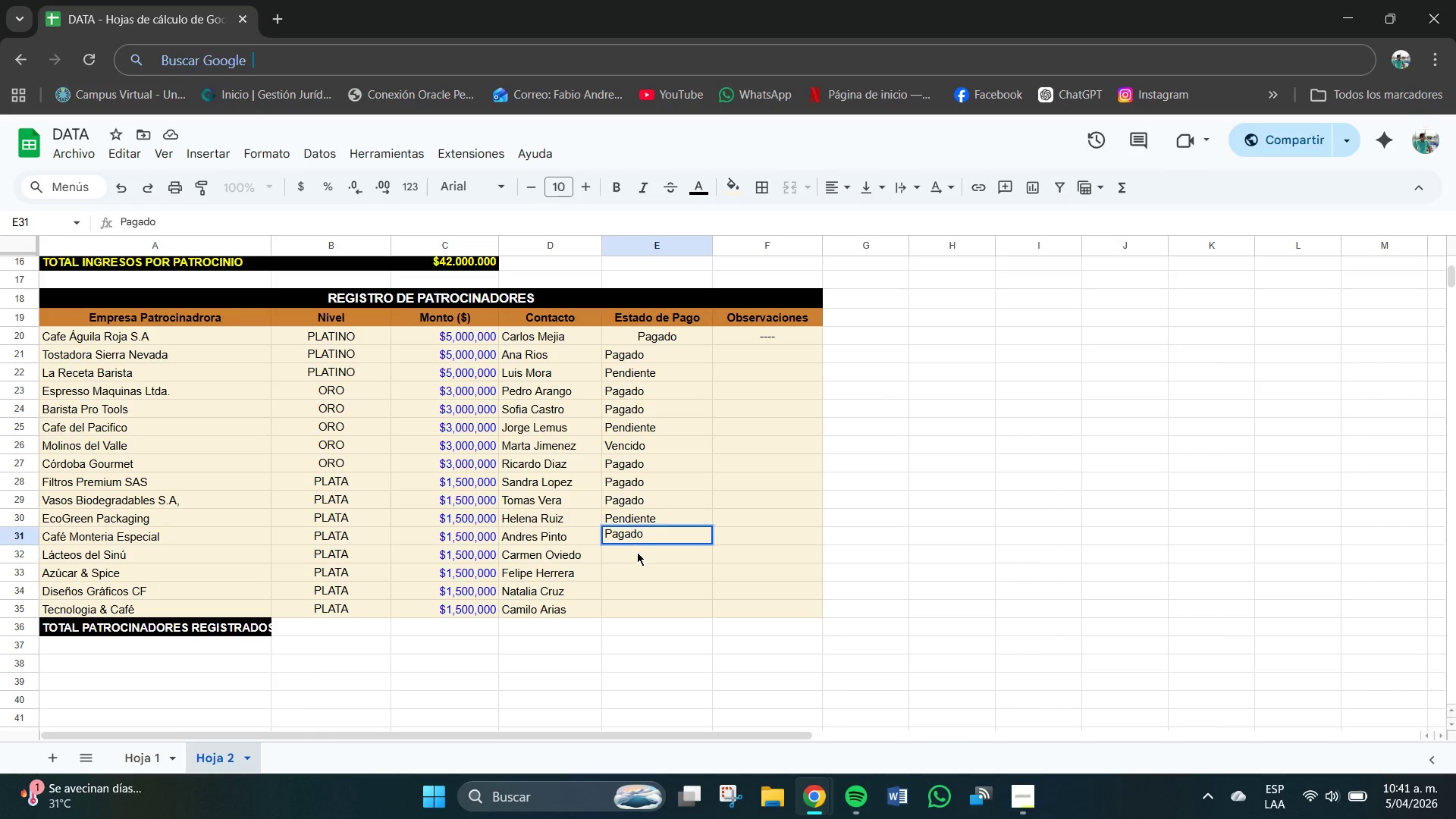 
left_click([645, 555])
 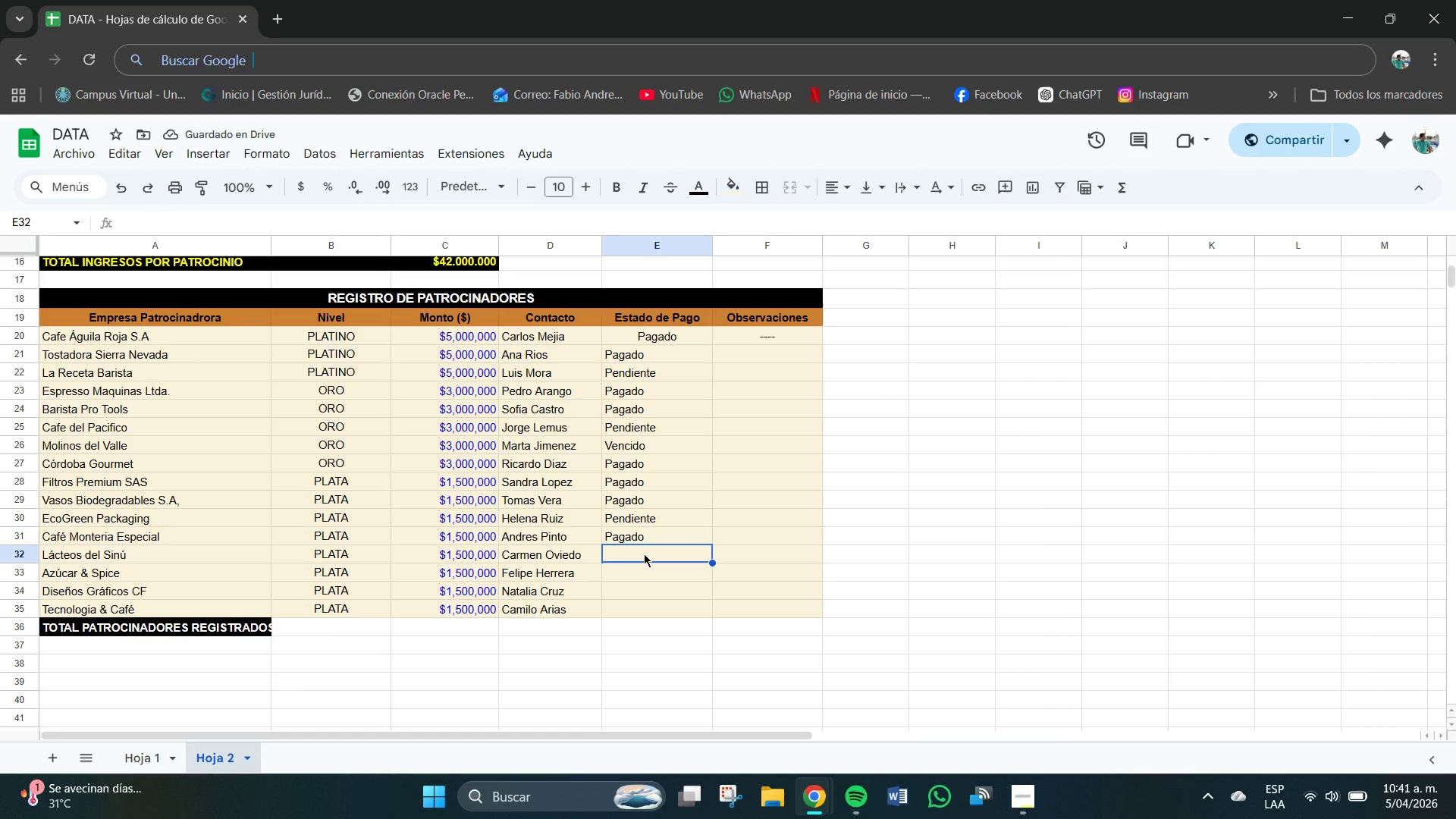 
double_click([644, 554])
 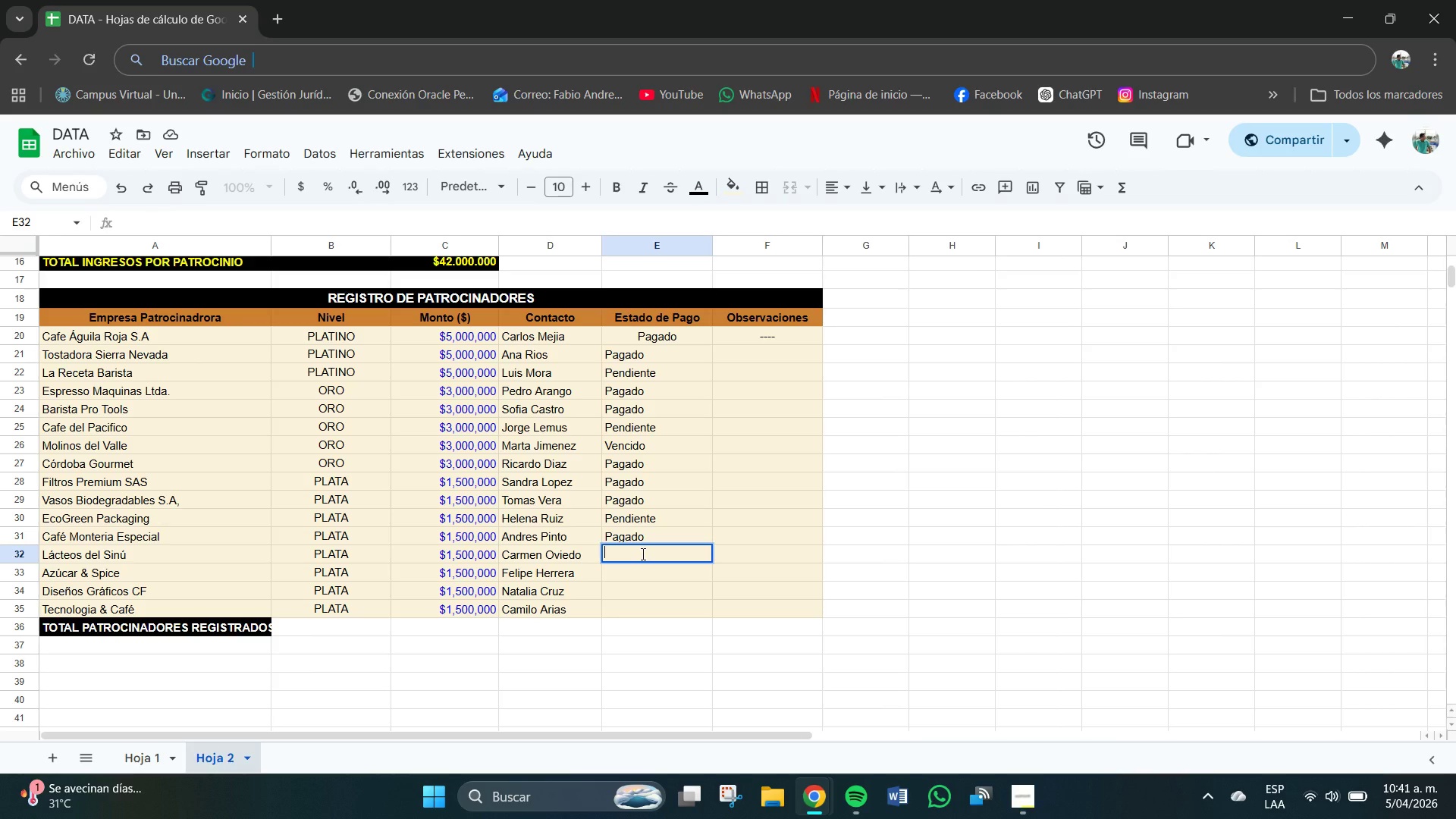 
type(Pendiente)
 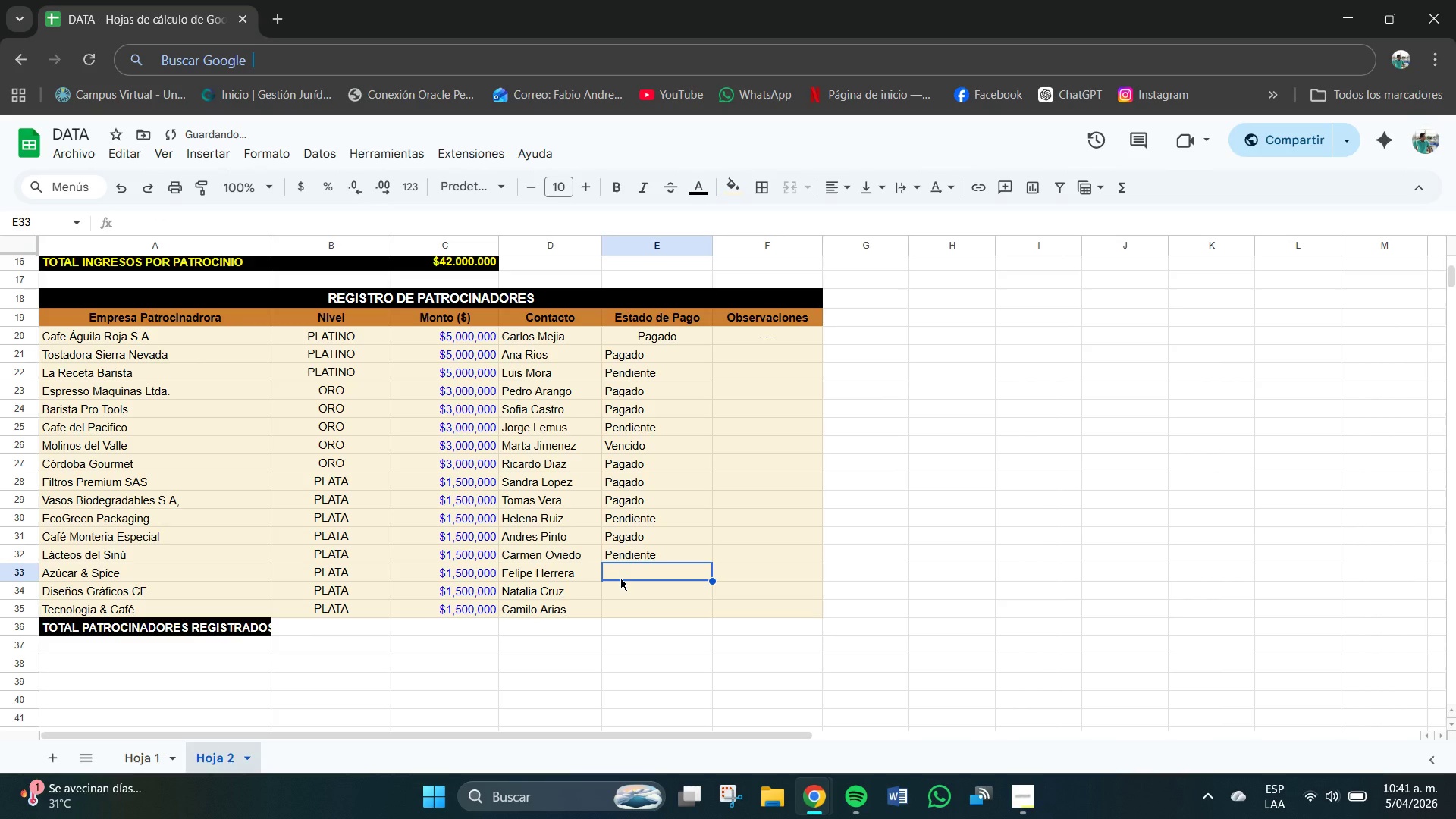 
double_click([626, 567])
 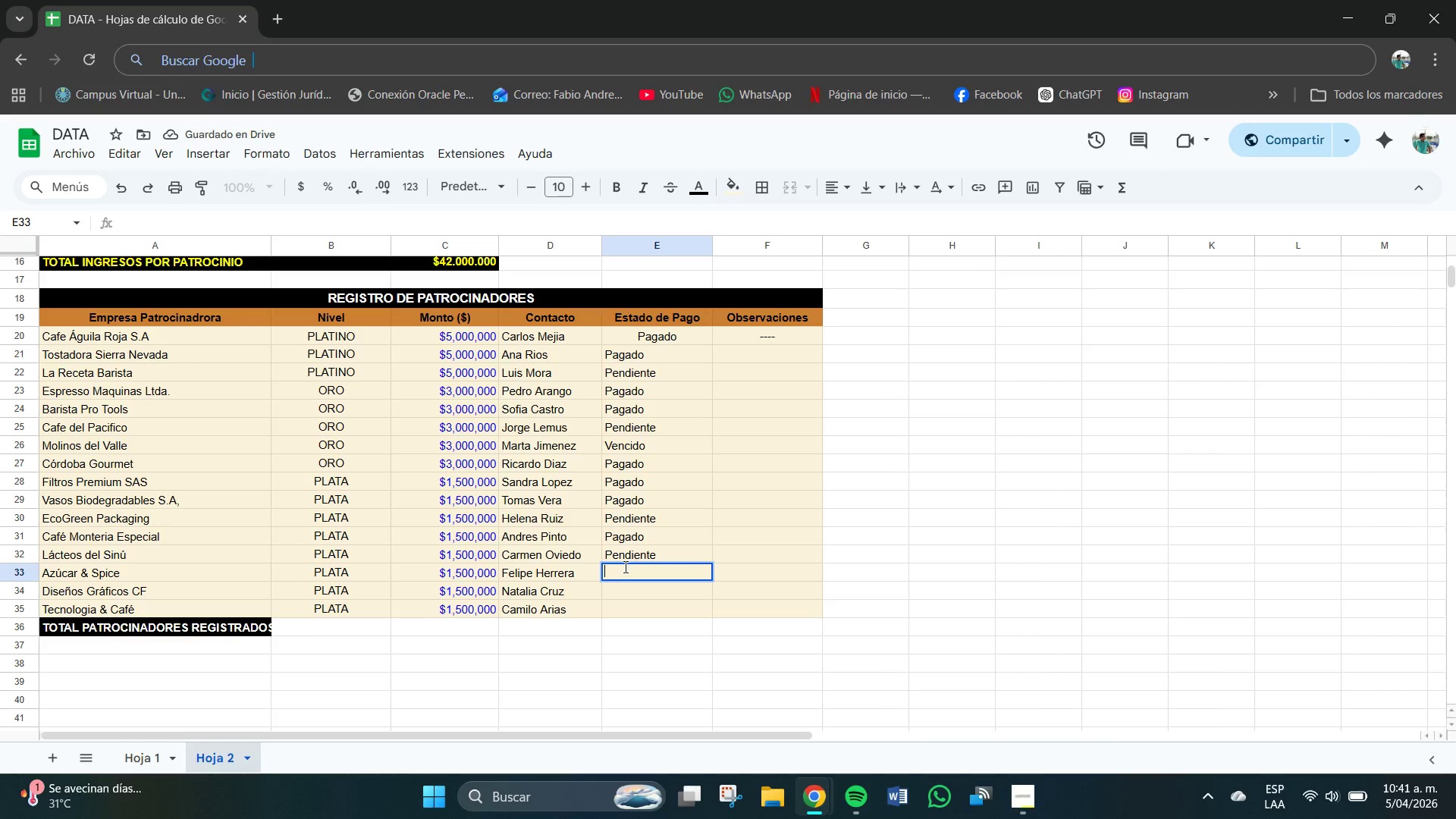 
type(Vencide)
key(Backspace)
key(Backspace)
key(Backspace)
key(Backspace)
type(cido)
 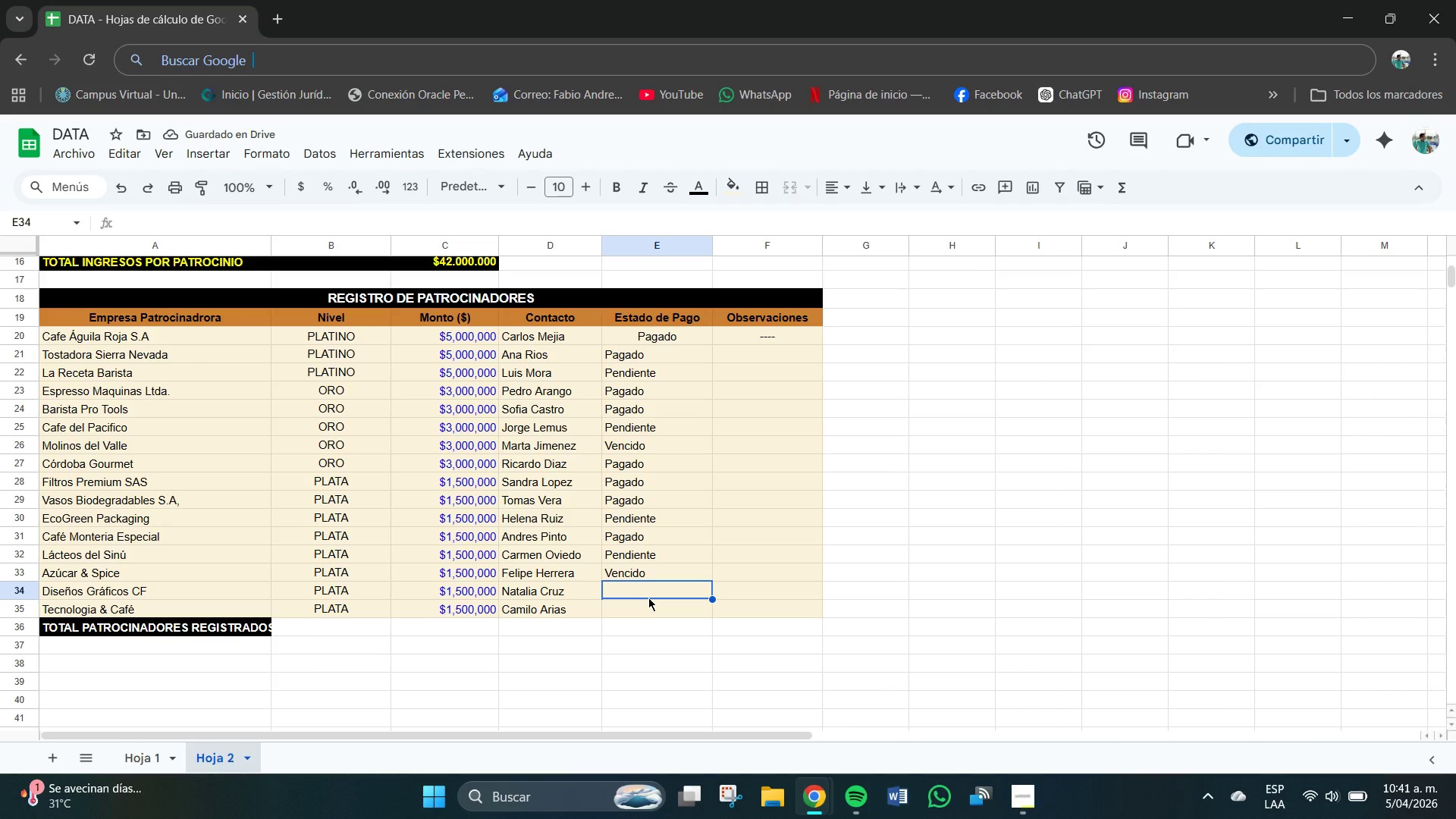 
wait(7.39)
 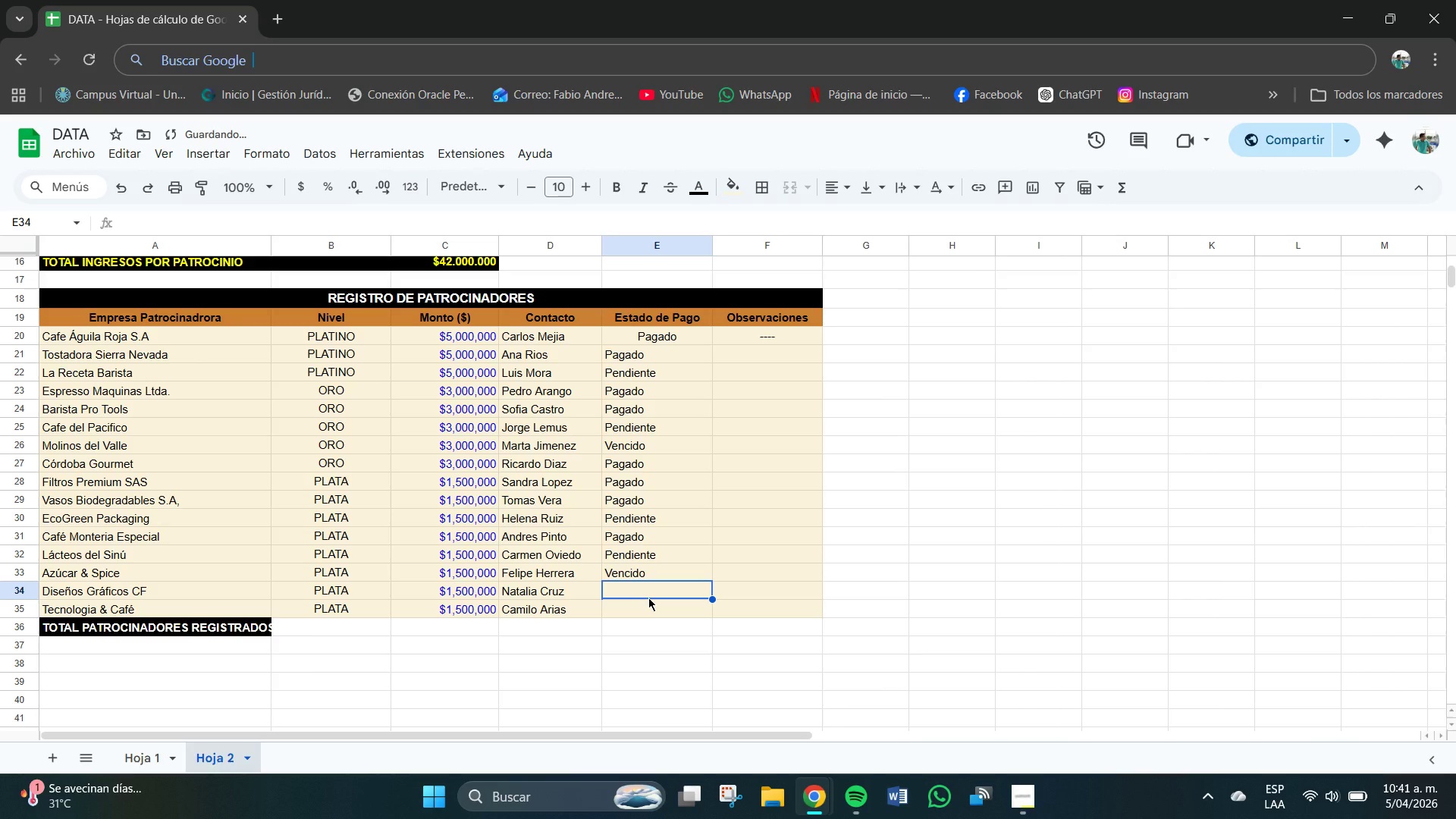 
double_click([620, 590])
 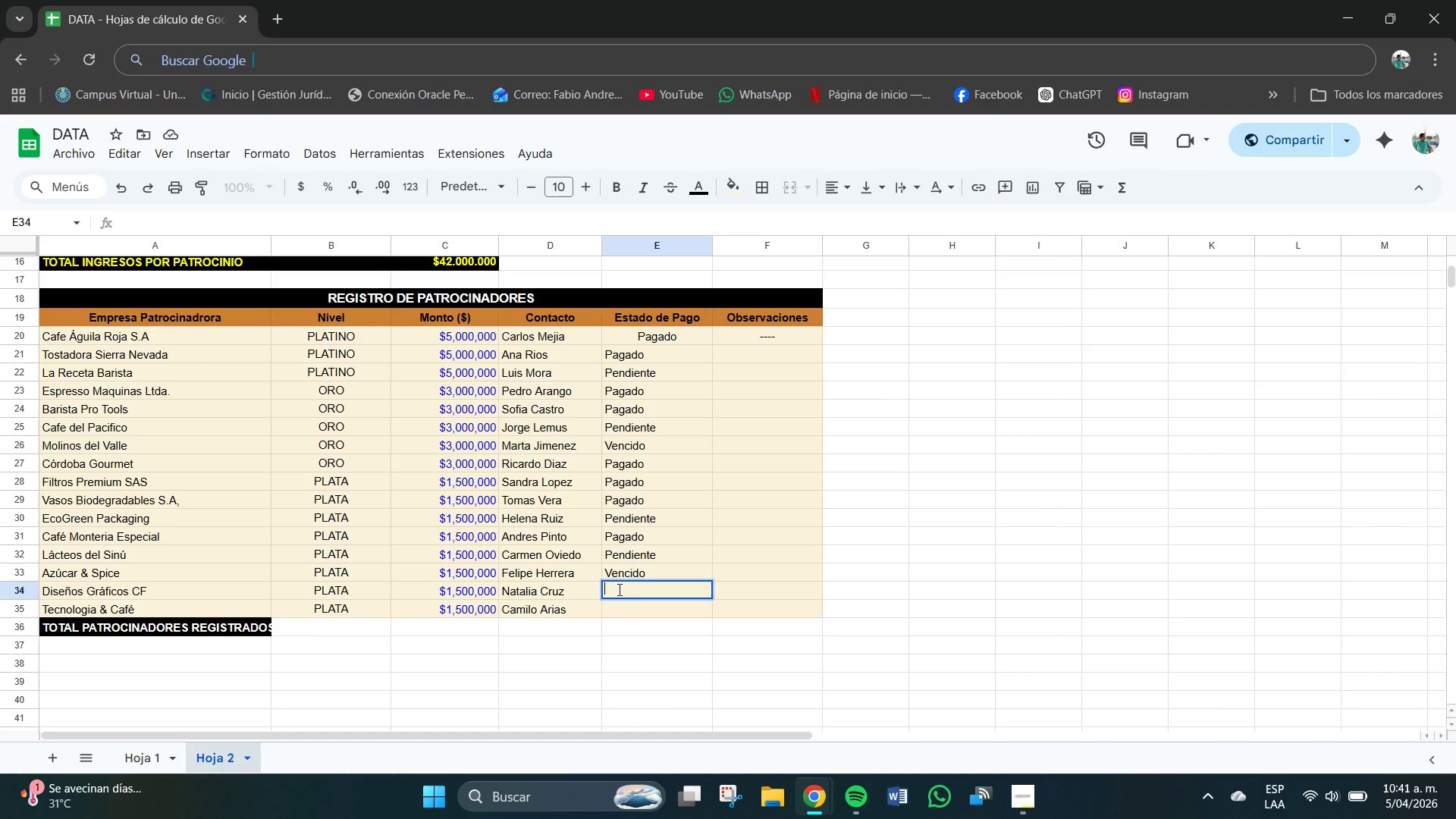 
type(Pagados)
 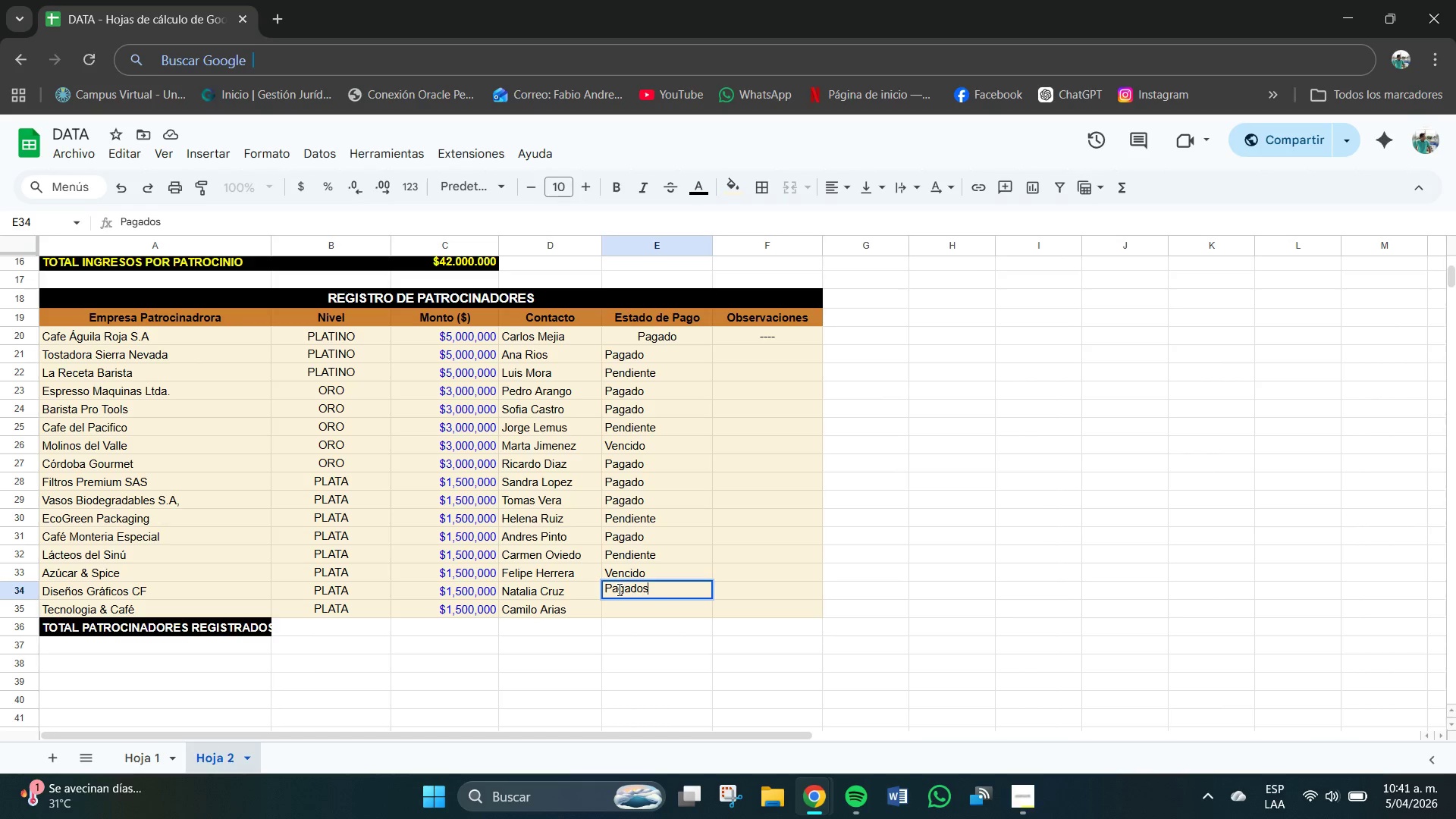 
key(Enter)
 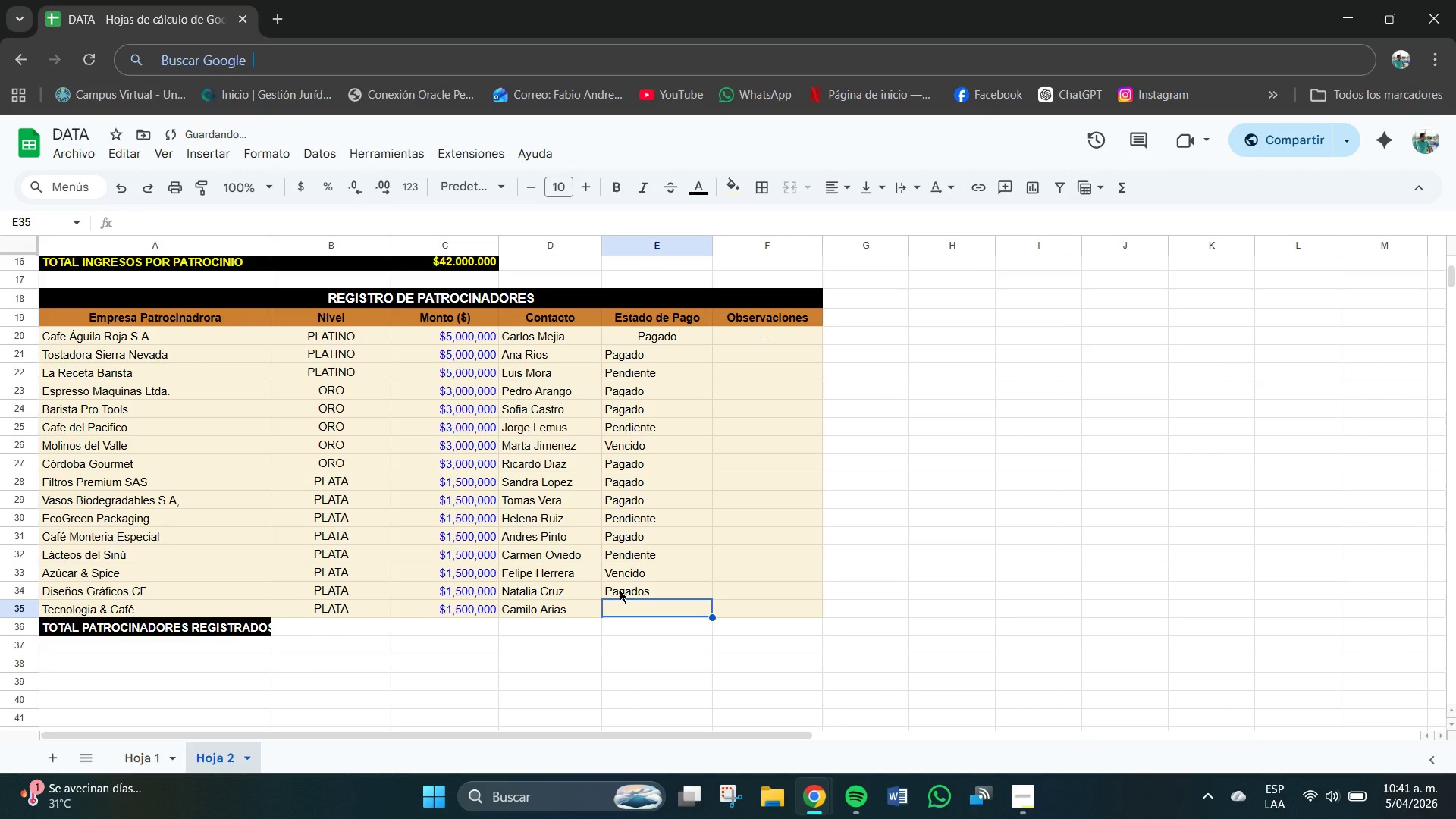 
type(Pagados)
 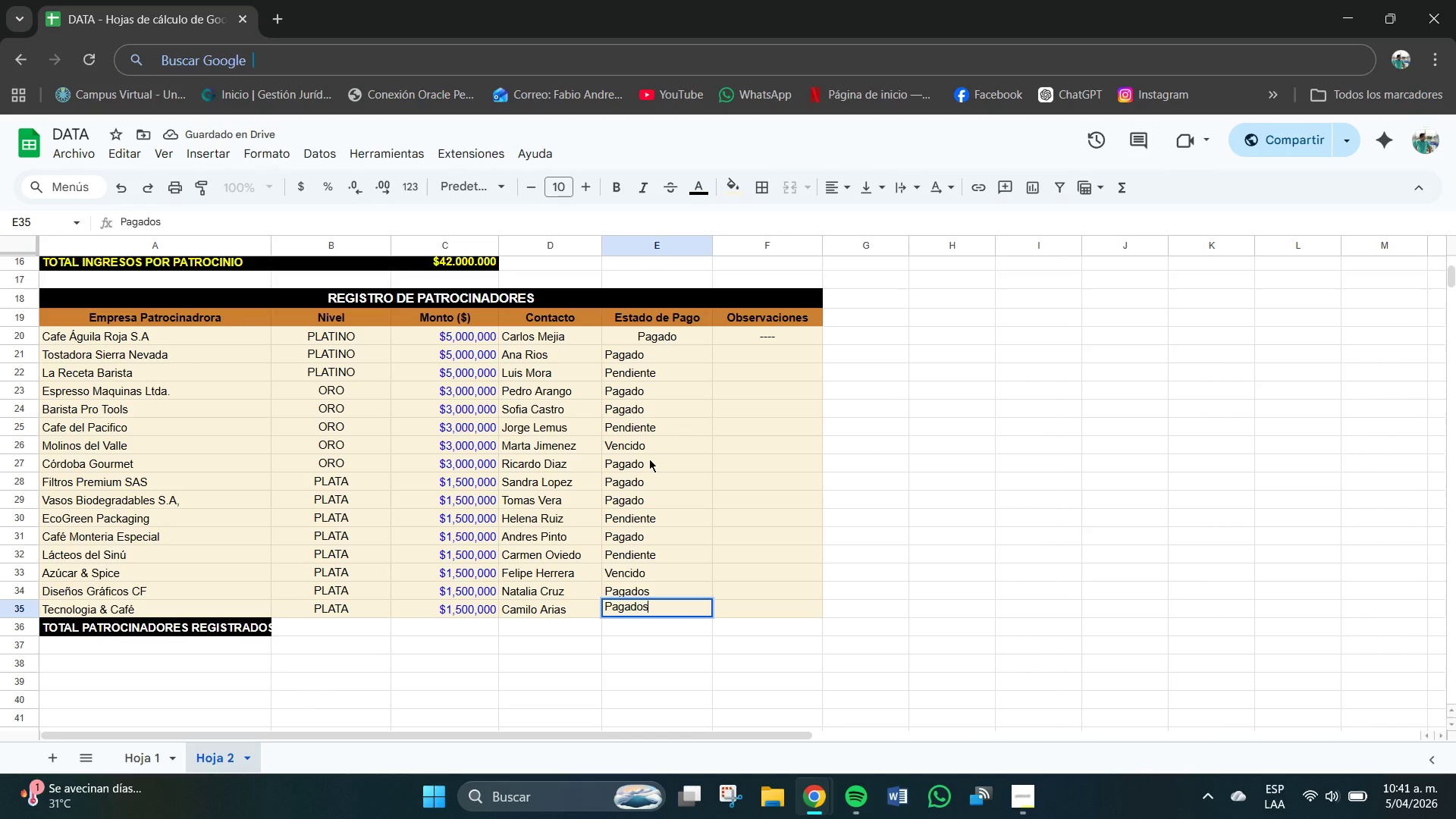 
left_click_drag(start_coordinate=[626, 358], to_coordinate=[642, 606])
 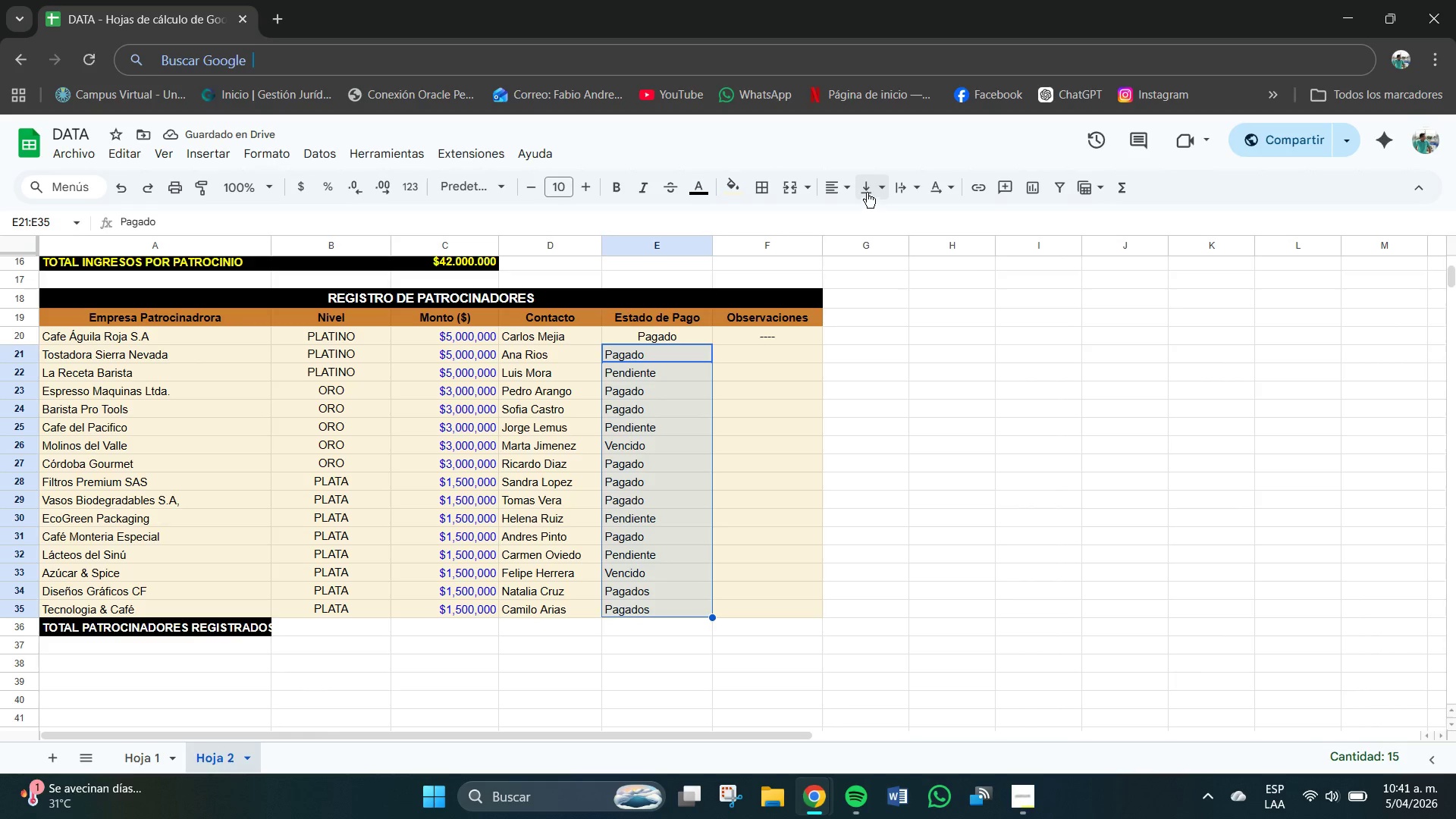 
left_click([844, 184])
 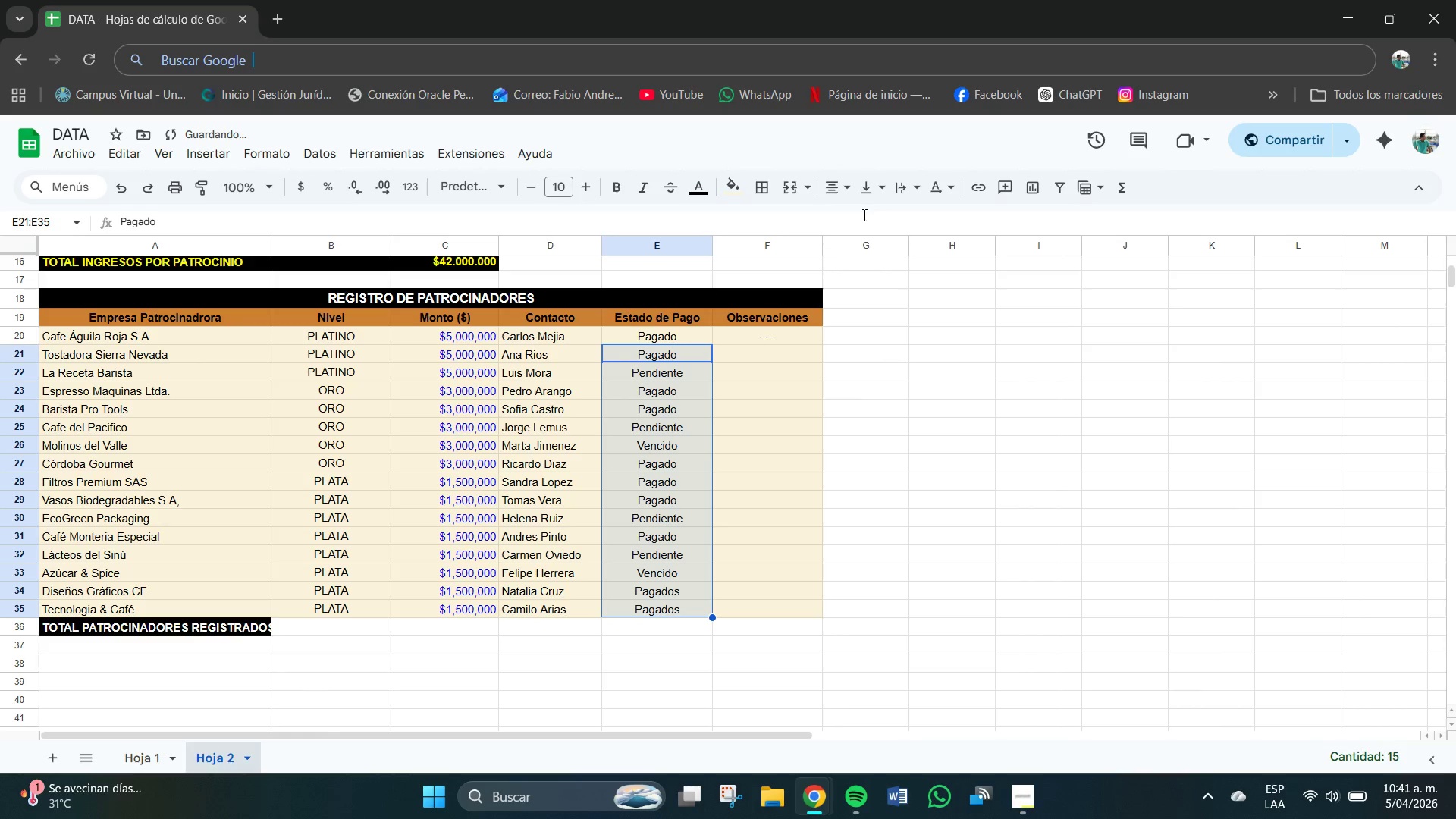 
double_click([867, 192])
 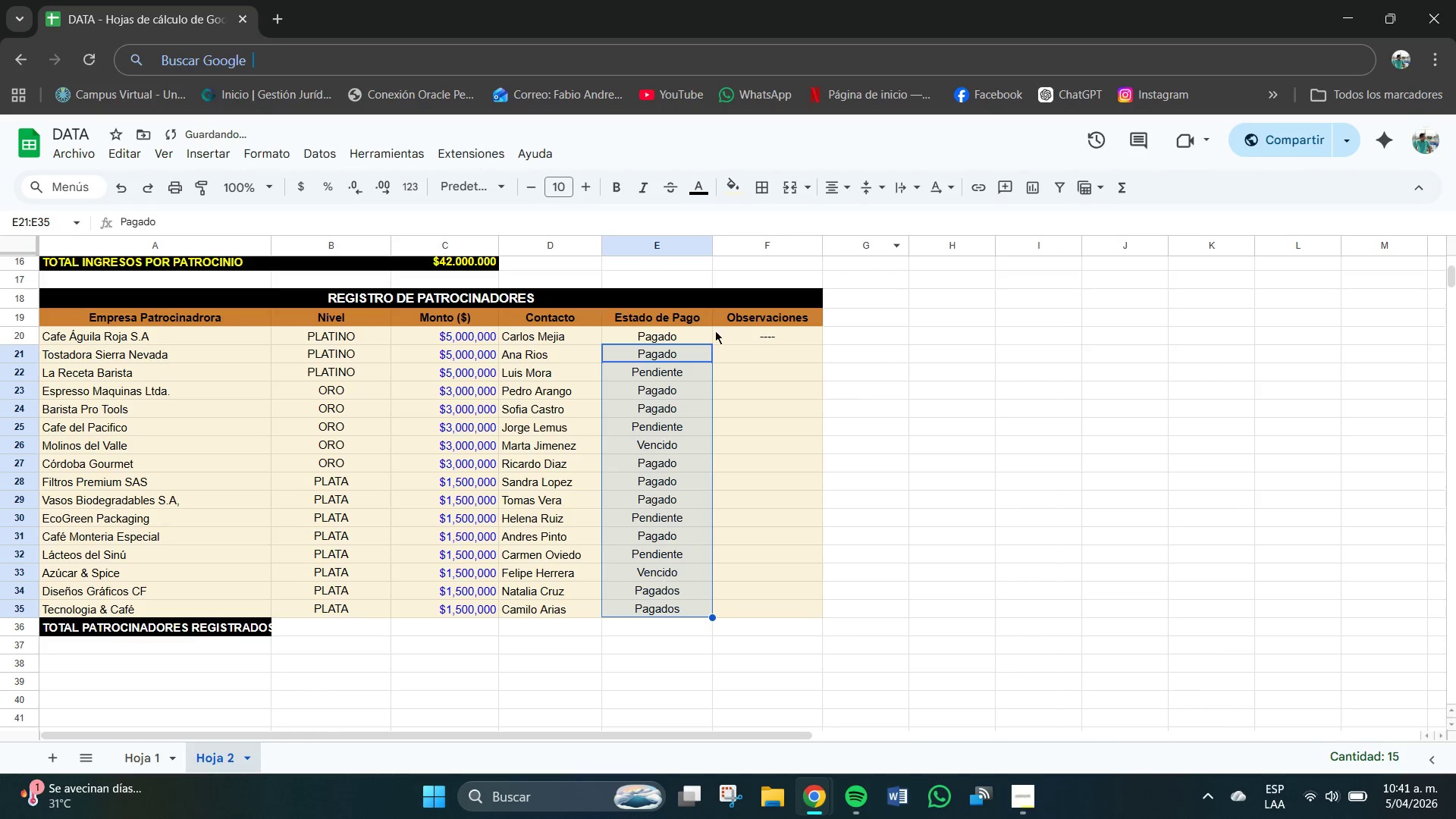 
left_click([664, 335])
 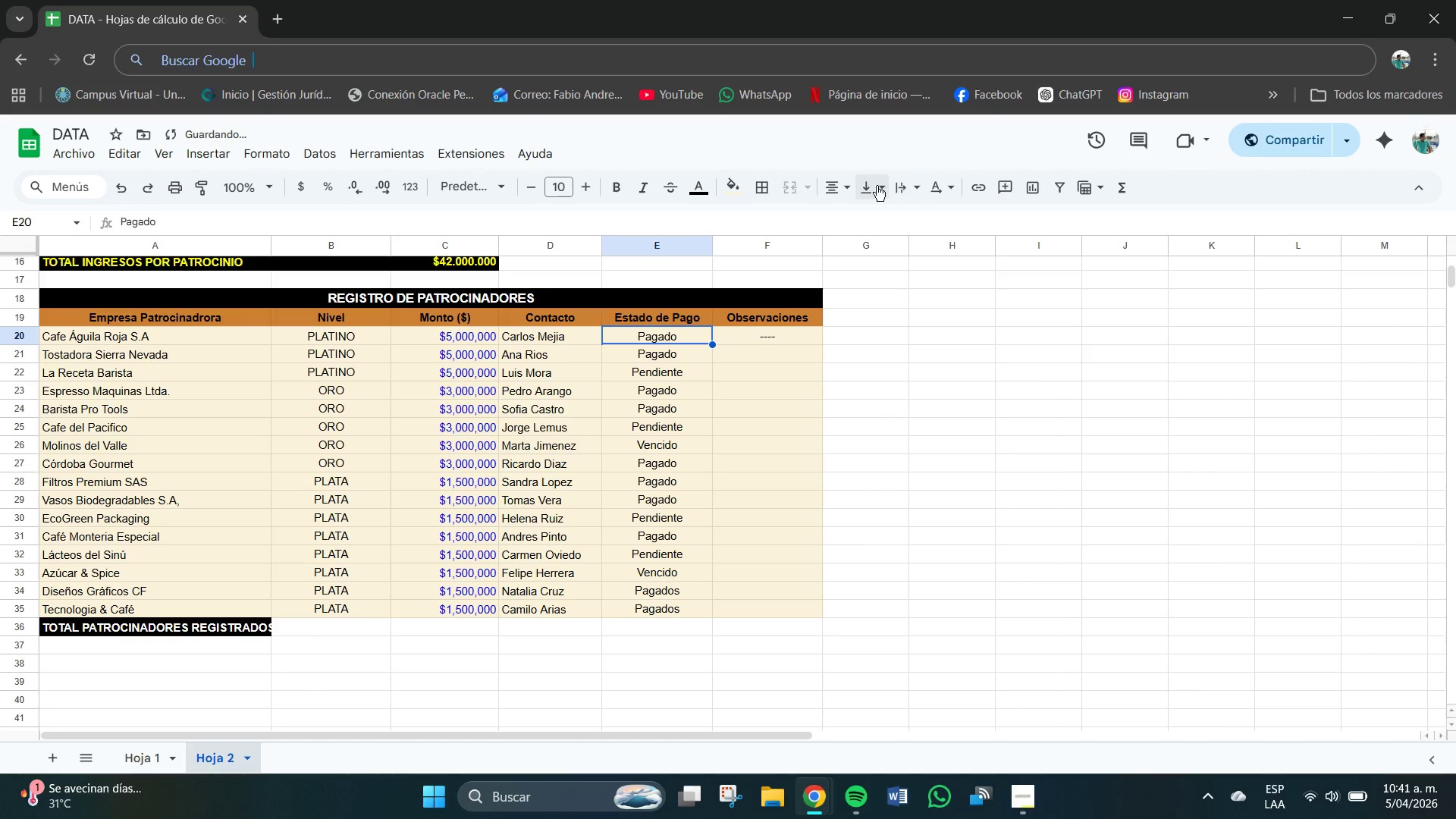 
left_click([863, 186])
 